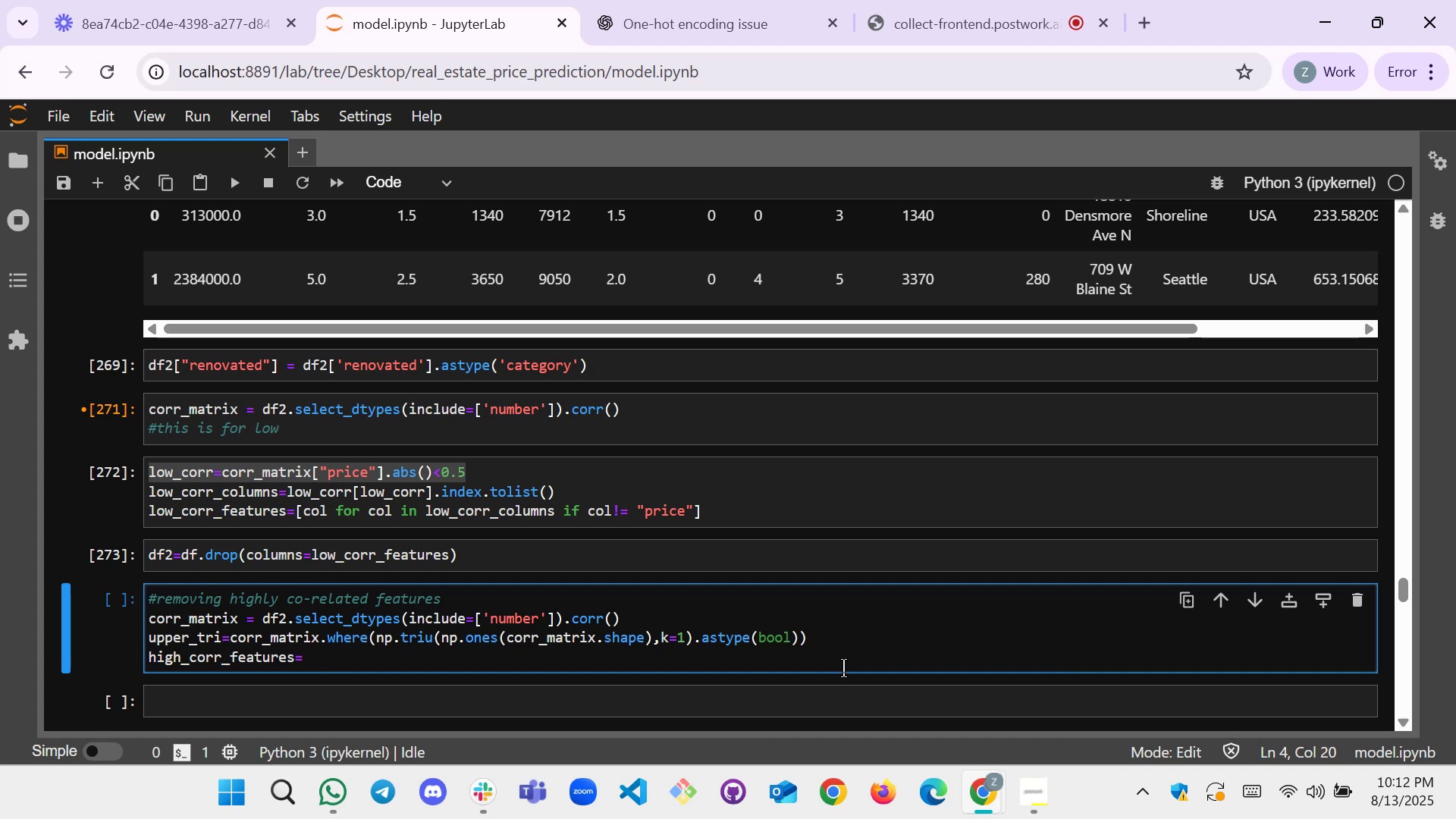 
wait(5.79)
 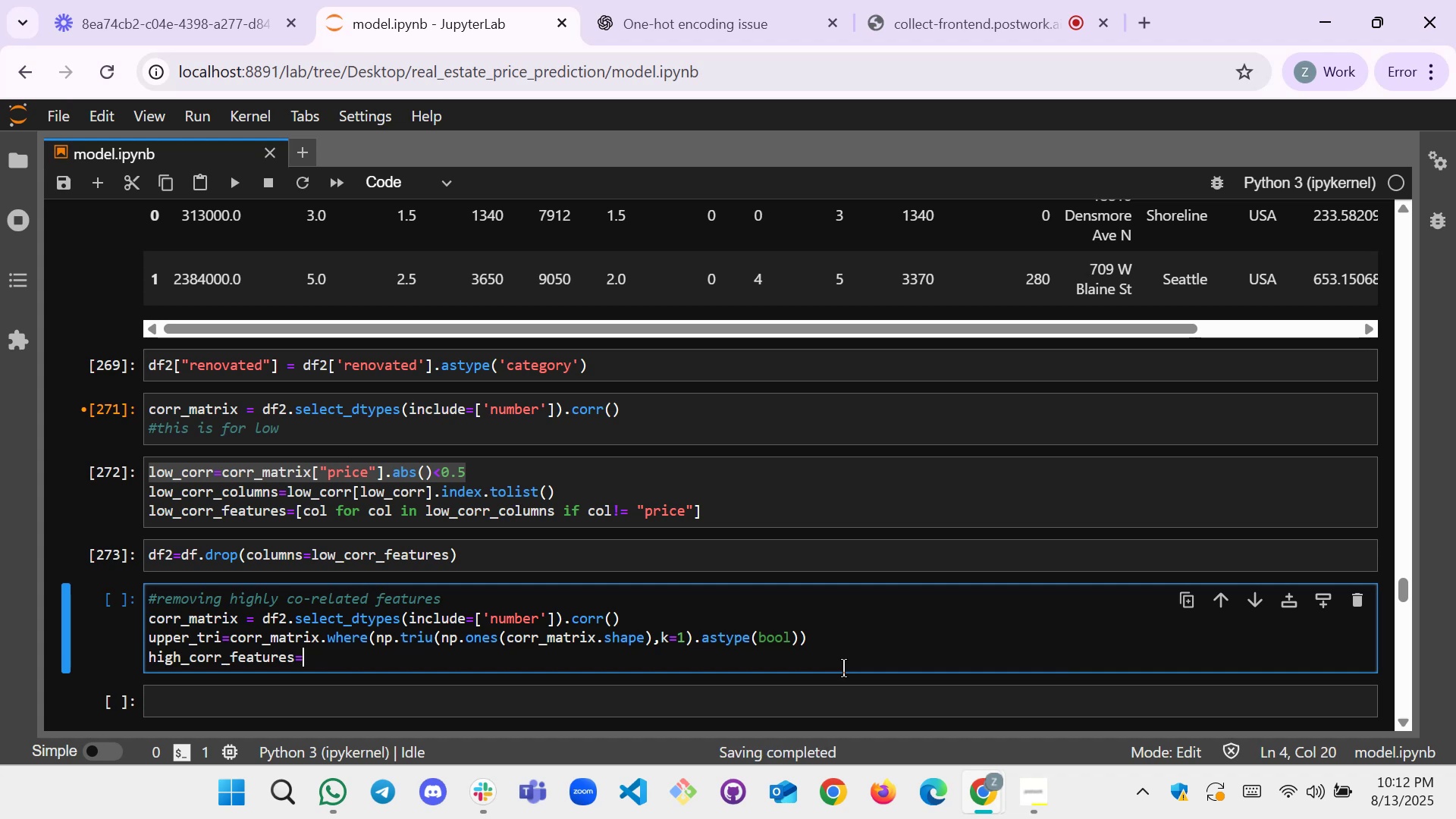 
type([coumn)
key(Backspace)
key(Backspace)
key(Backspace)
type(l for col in upper)
key(Tab)
 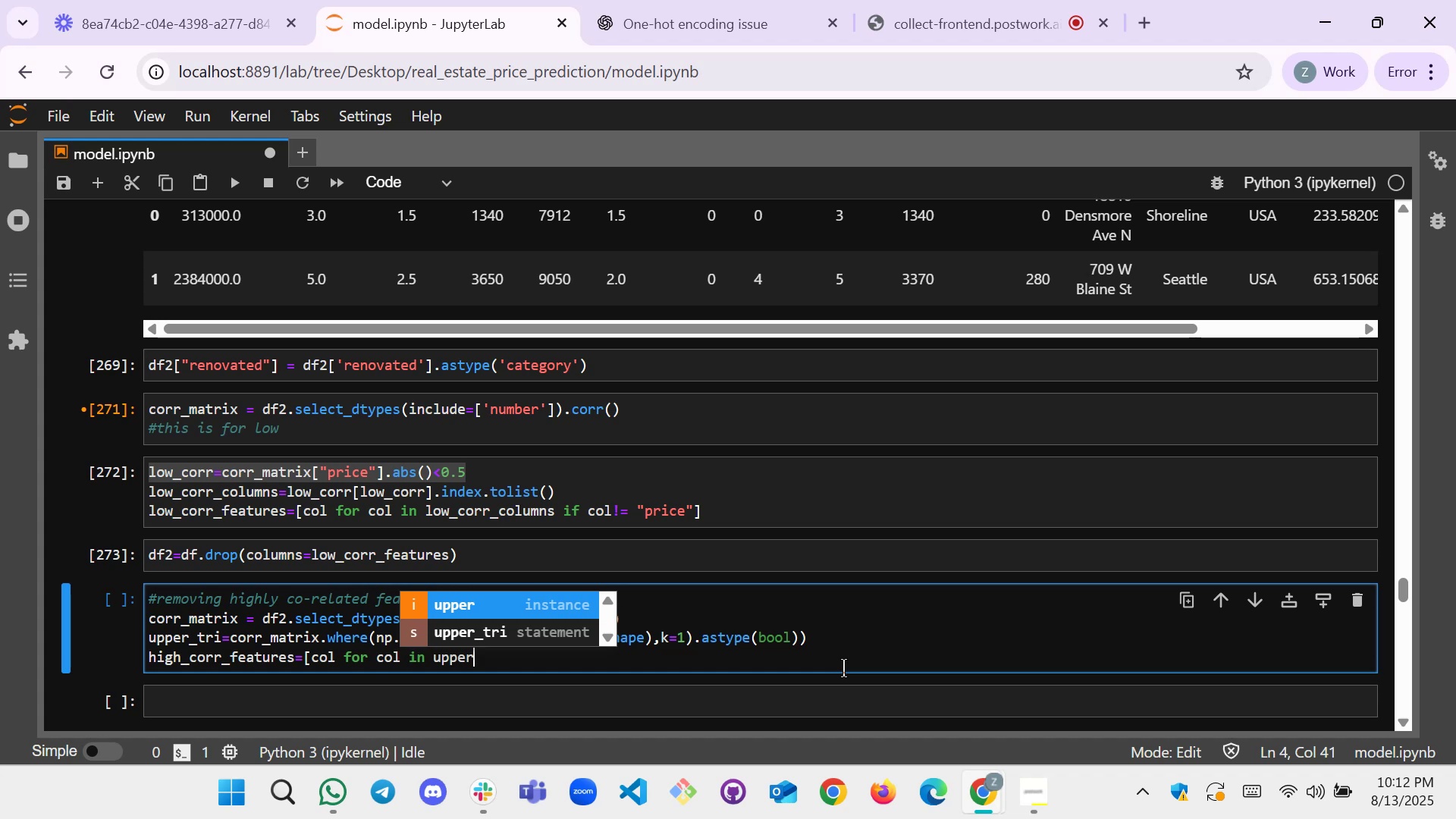 
key(ArrowDown)
 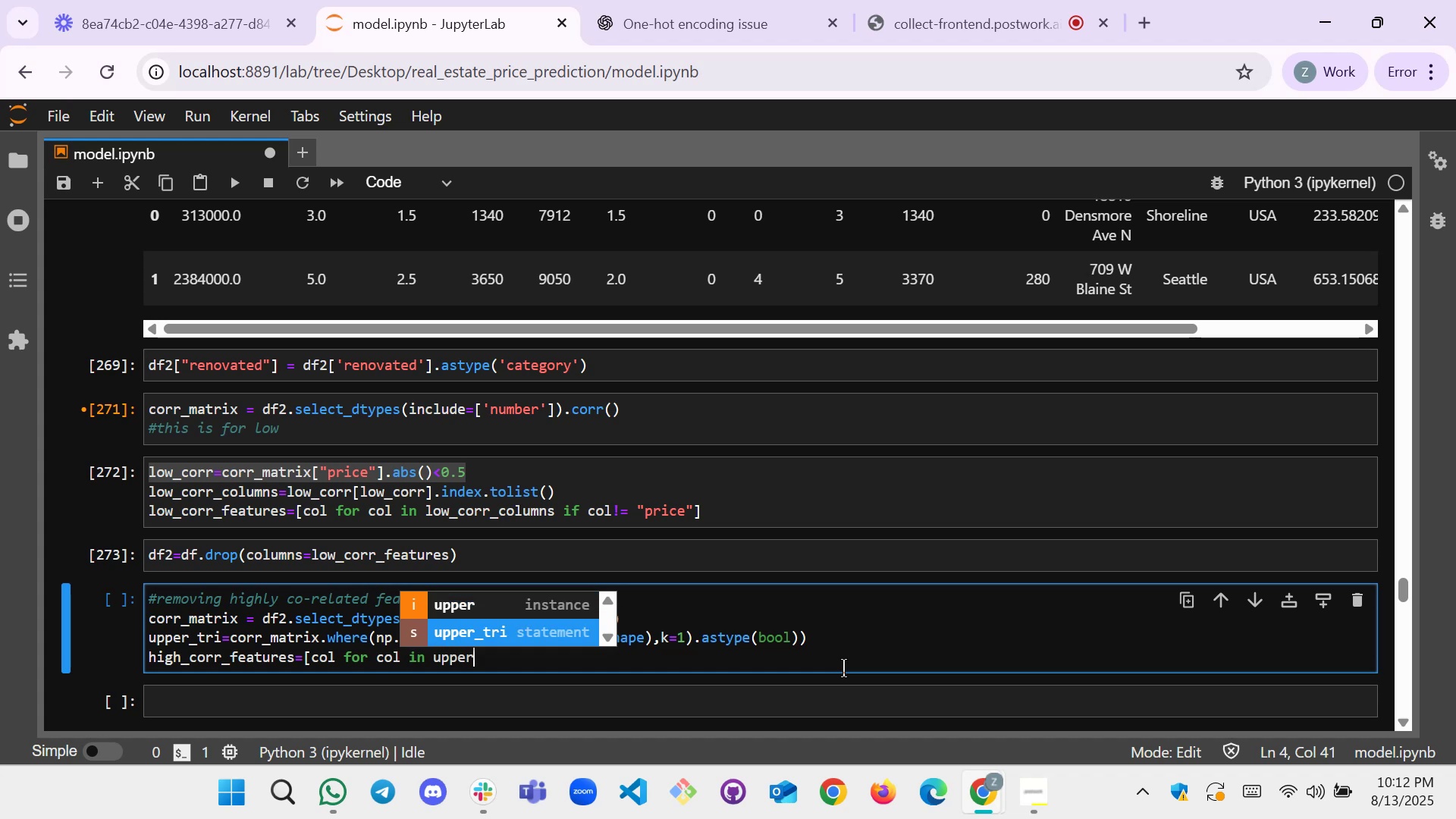 
key(Tab)
 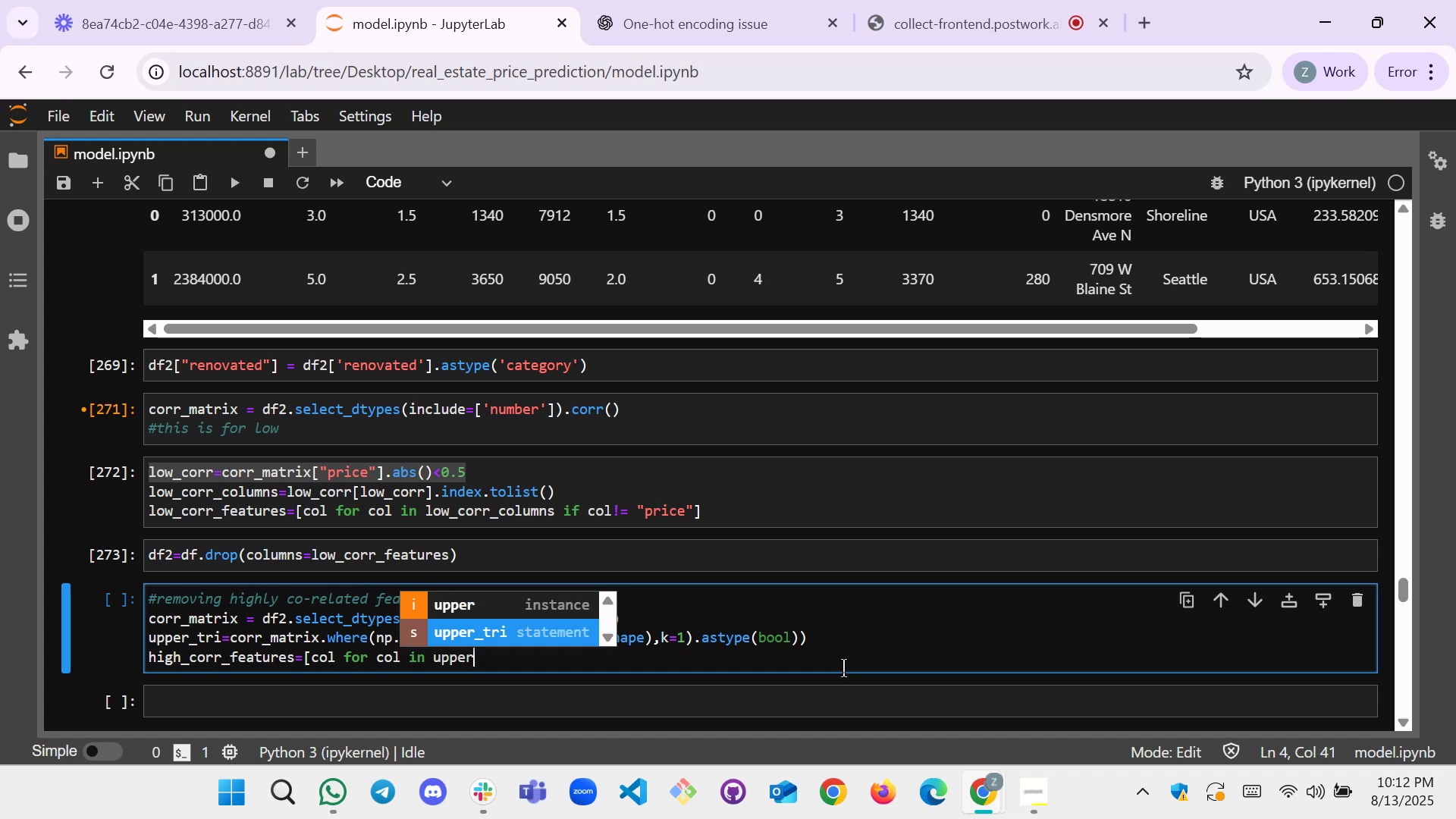 
key(Enter)
 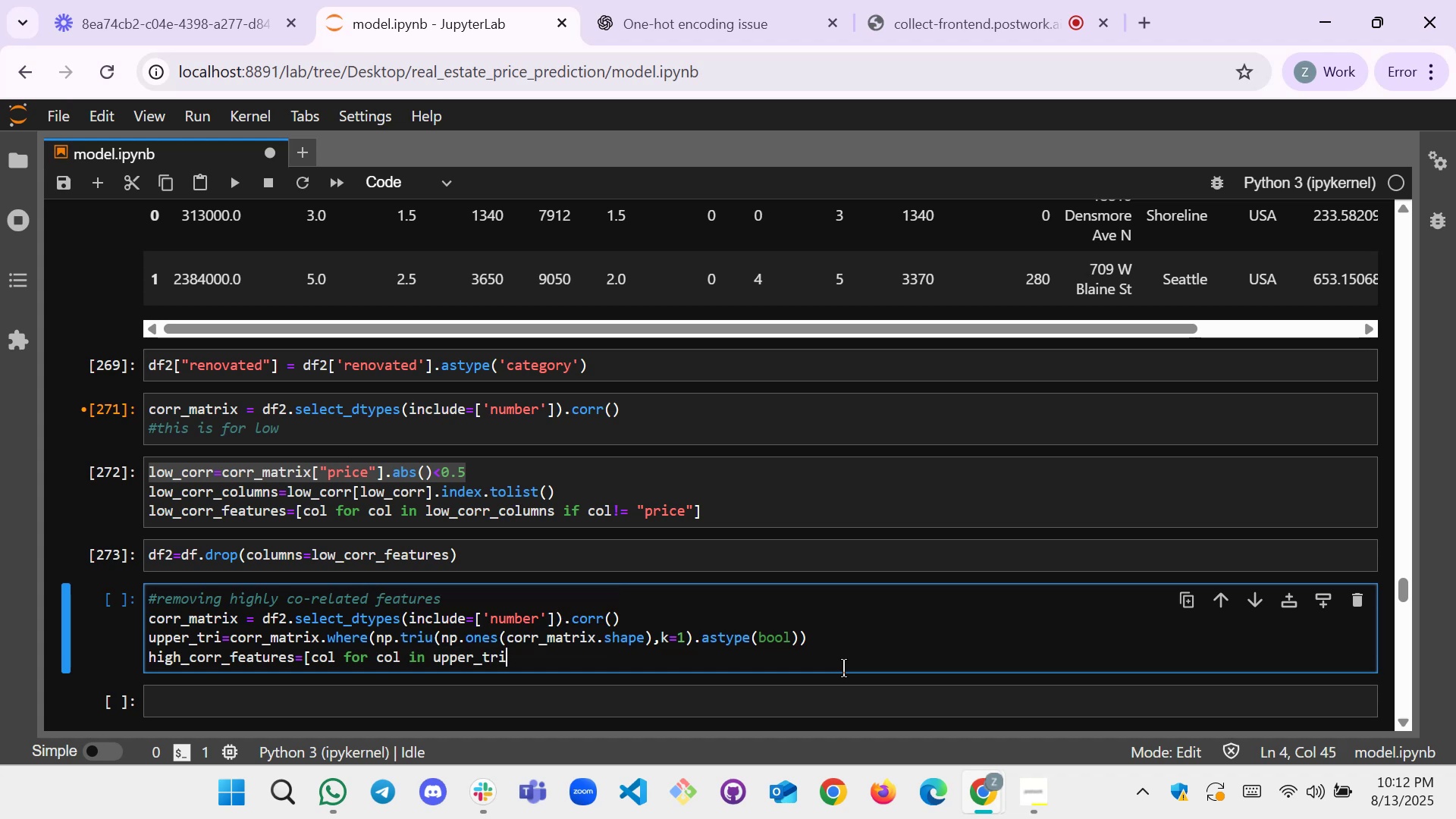 
type( if any())
 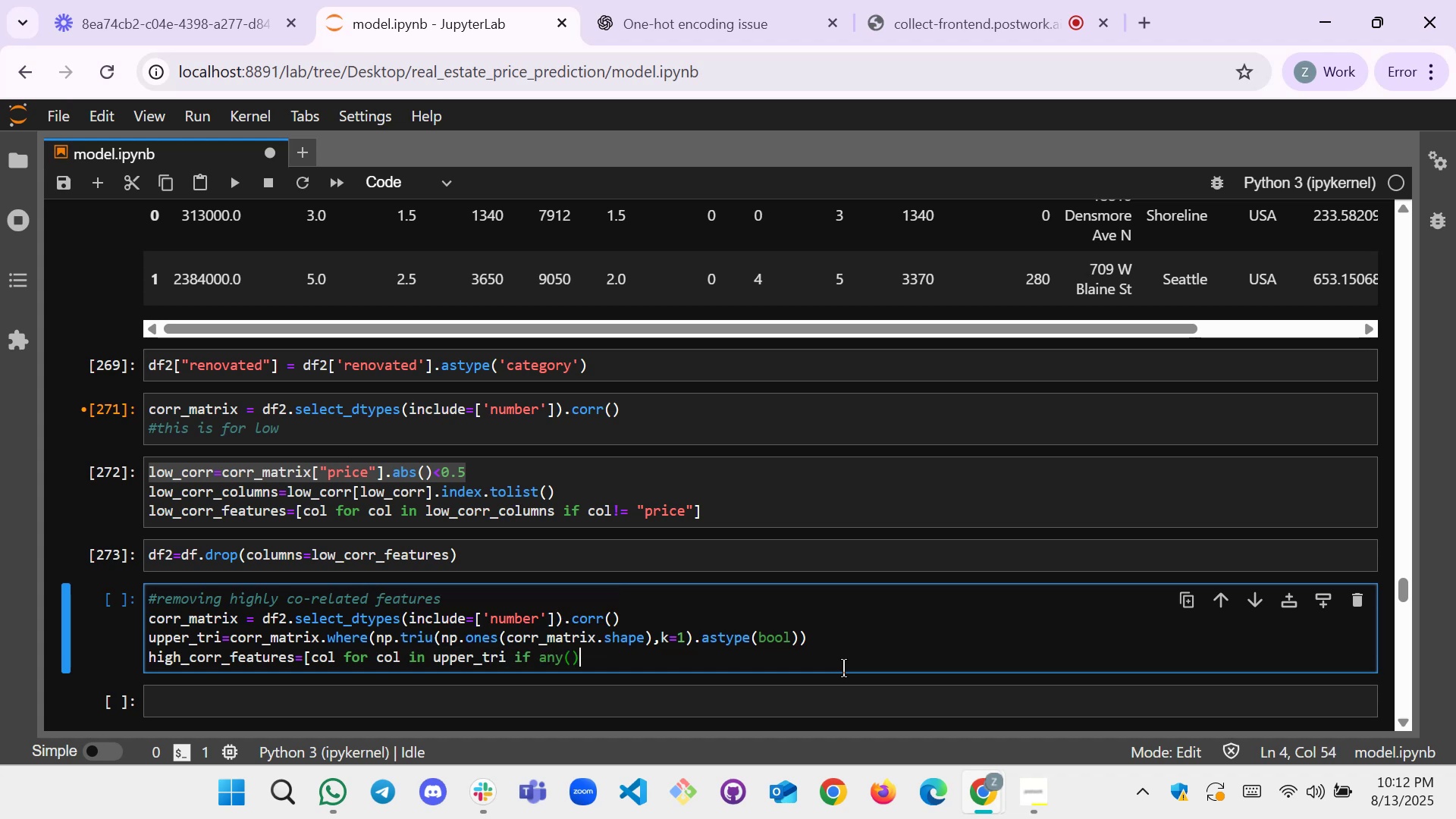 
key(ArrowLeft)
 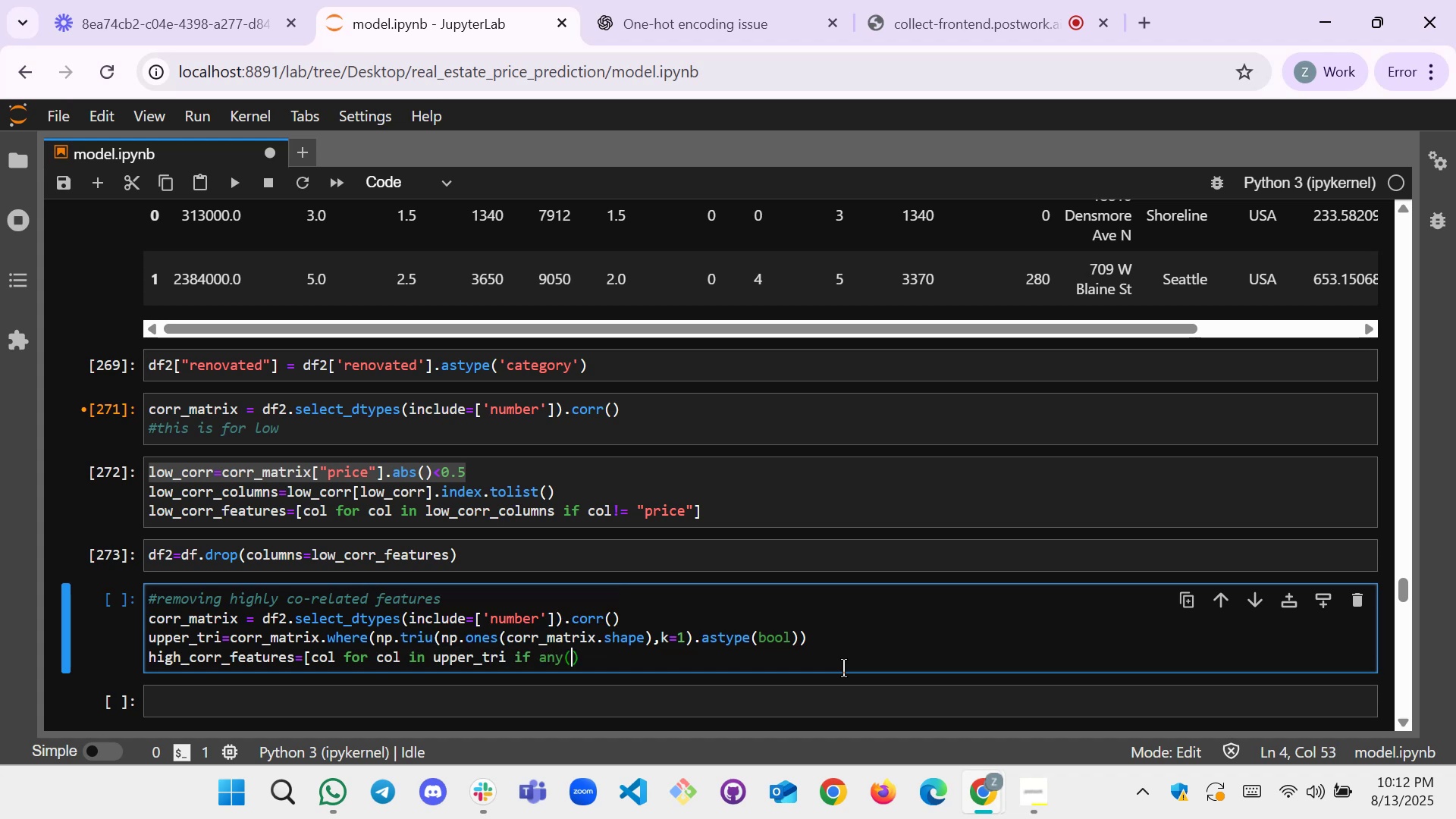 
type(uppertri[])
 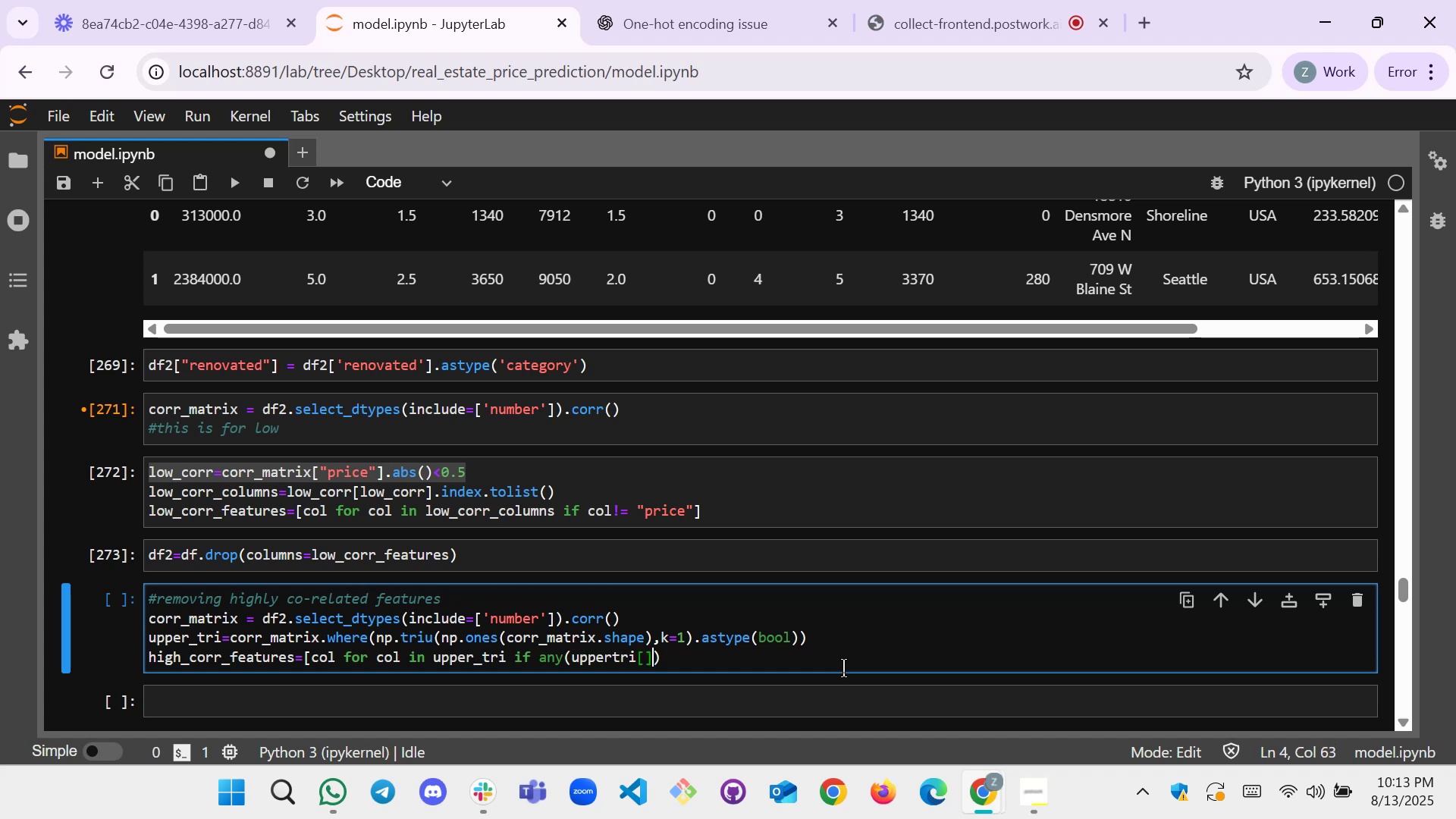 
key(ArrowLeft)
 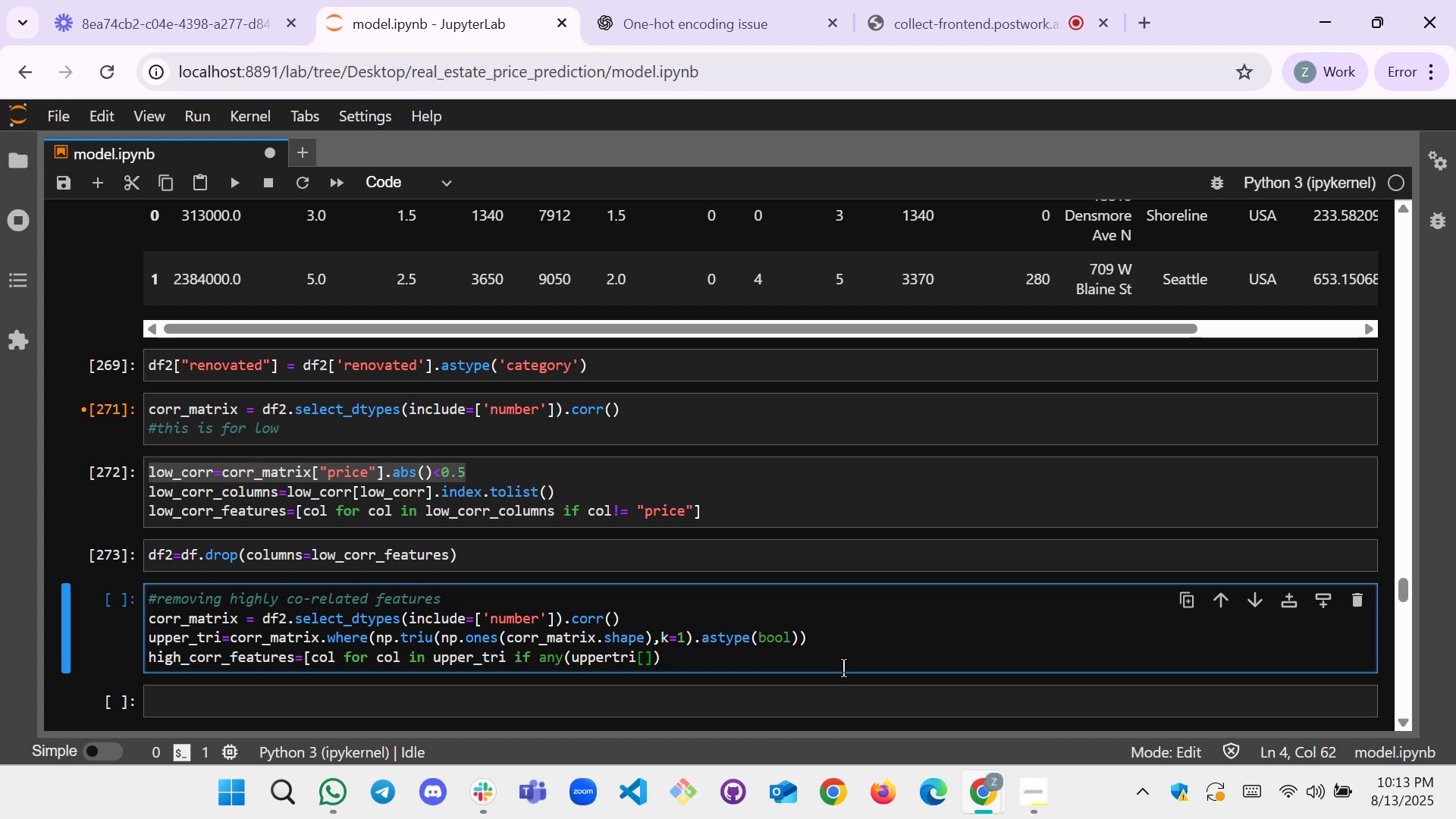 
type(co)
 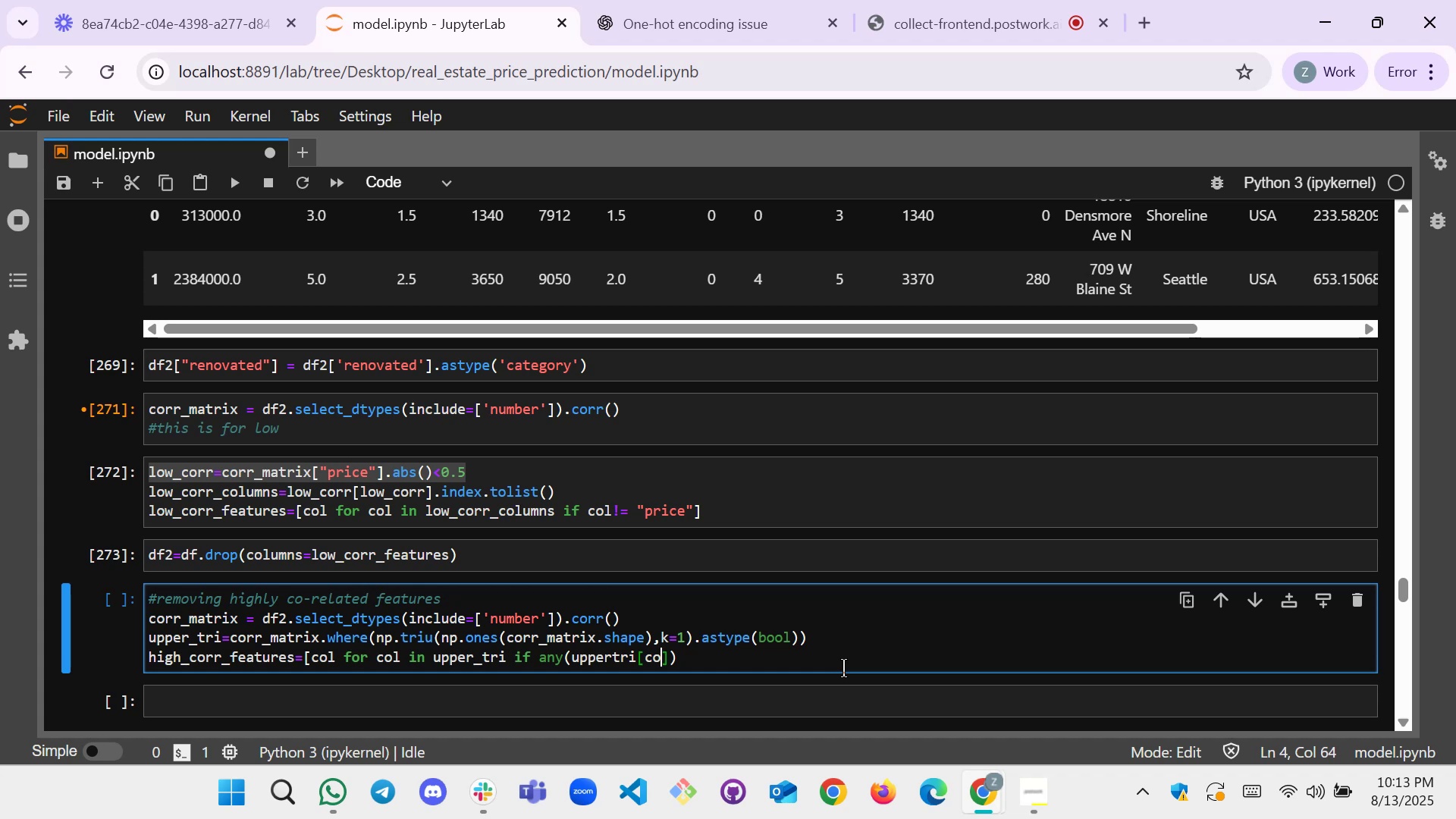 
key(L)
 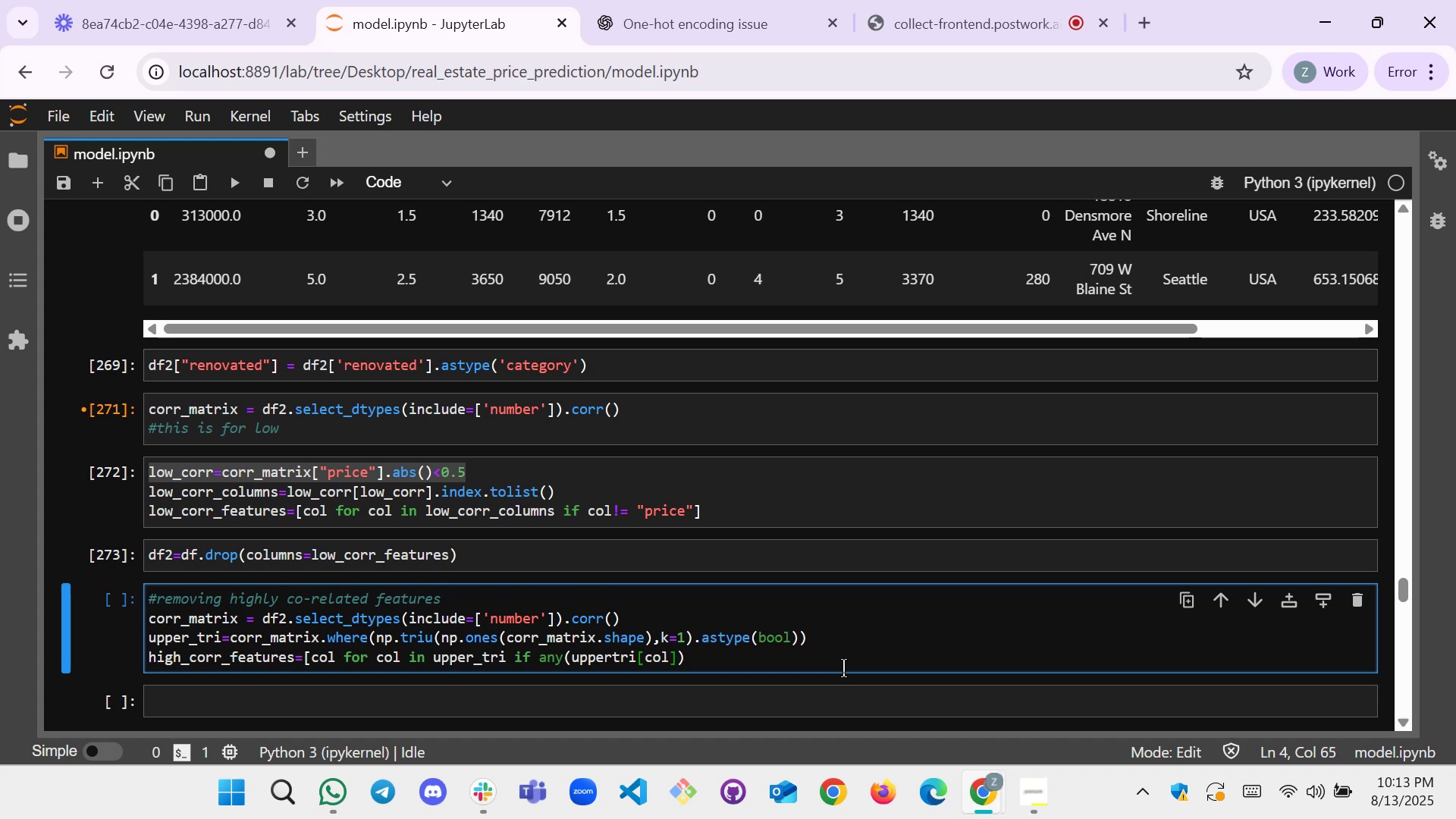 
key(ArrowRight)
 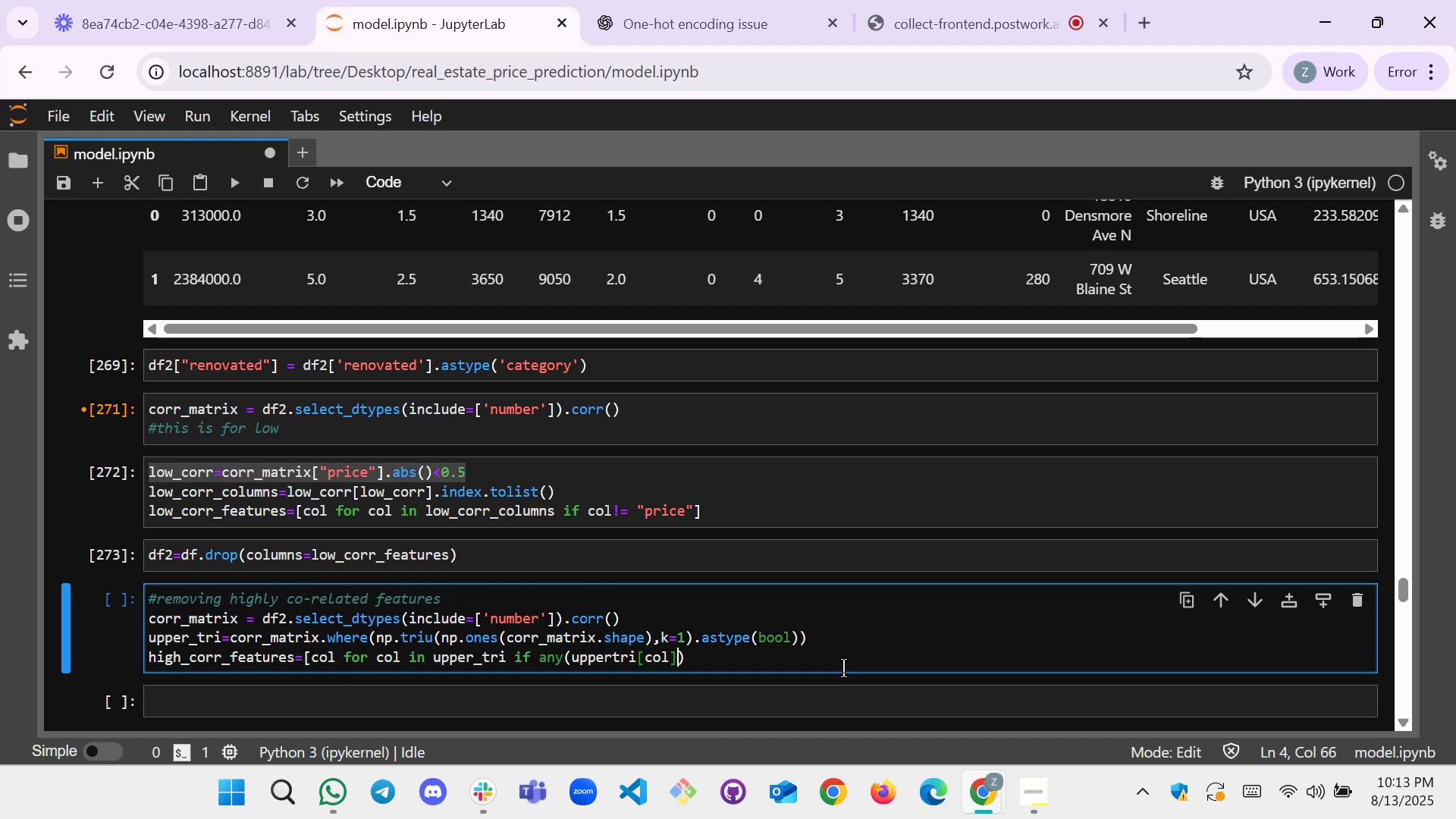 
wait(6.31)
 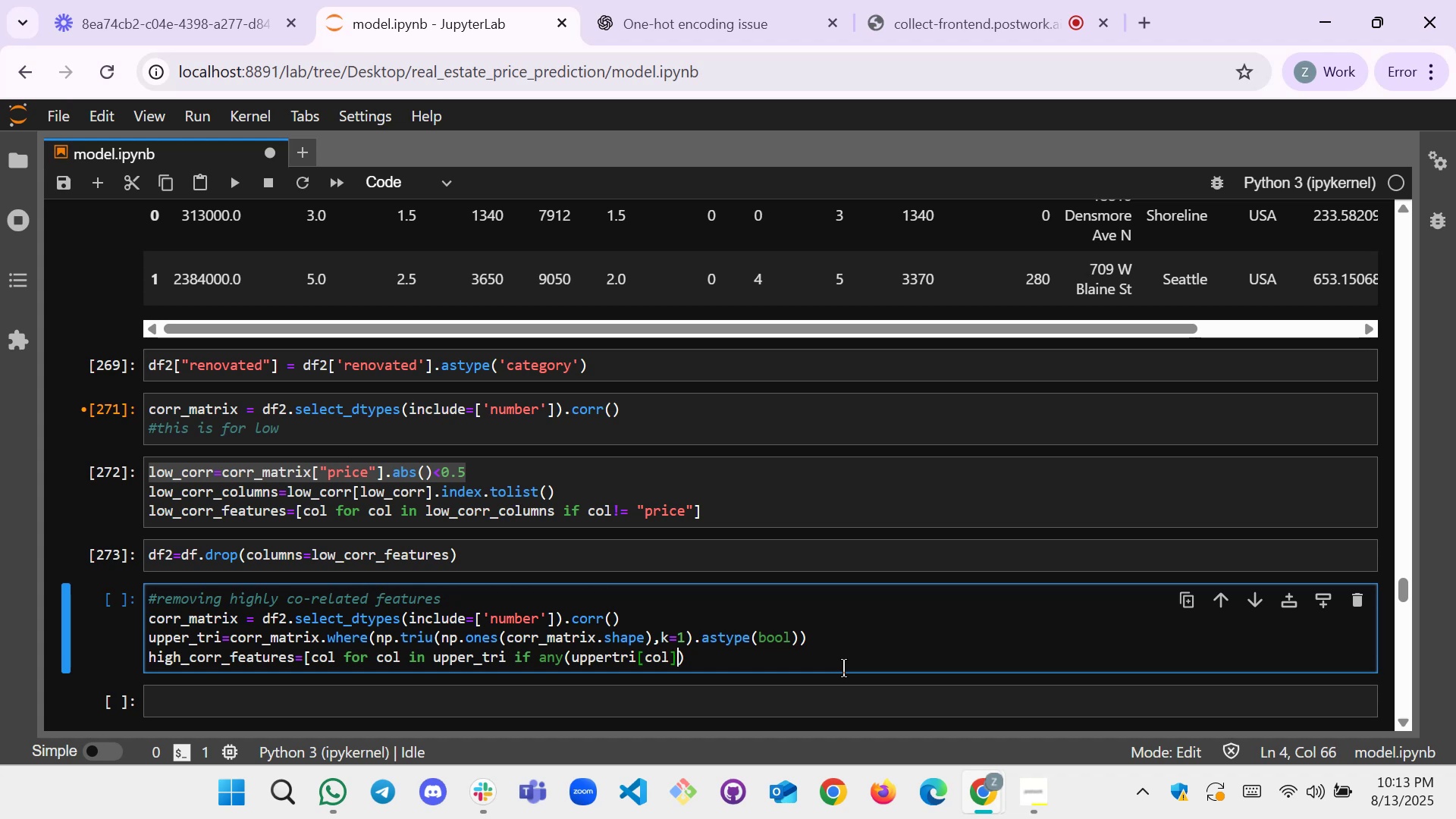 
type(.abs)?)
key(Backspace)
type(>0.9)
 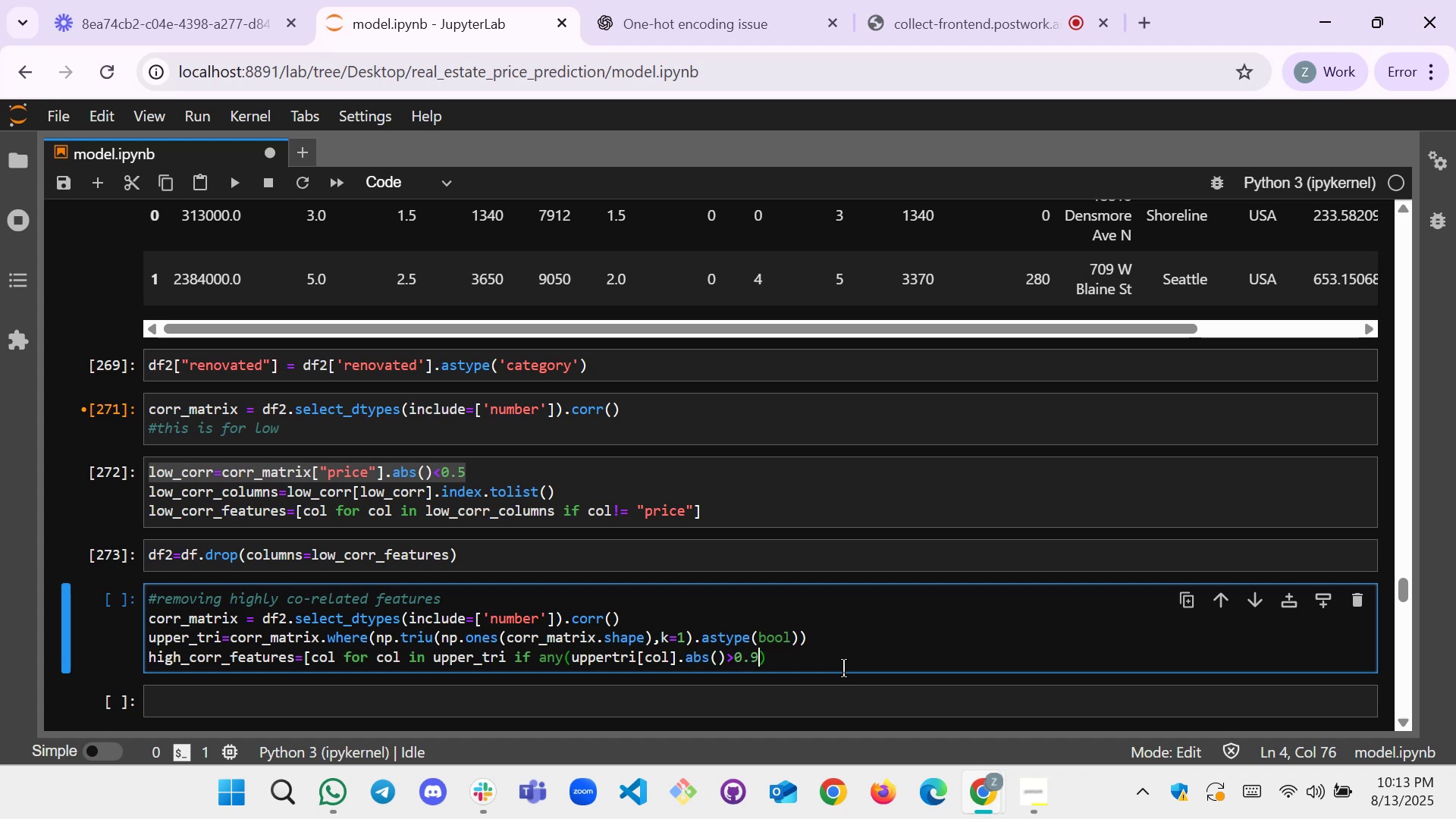 
key(End)
 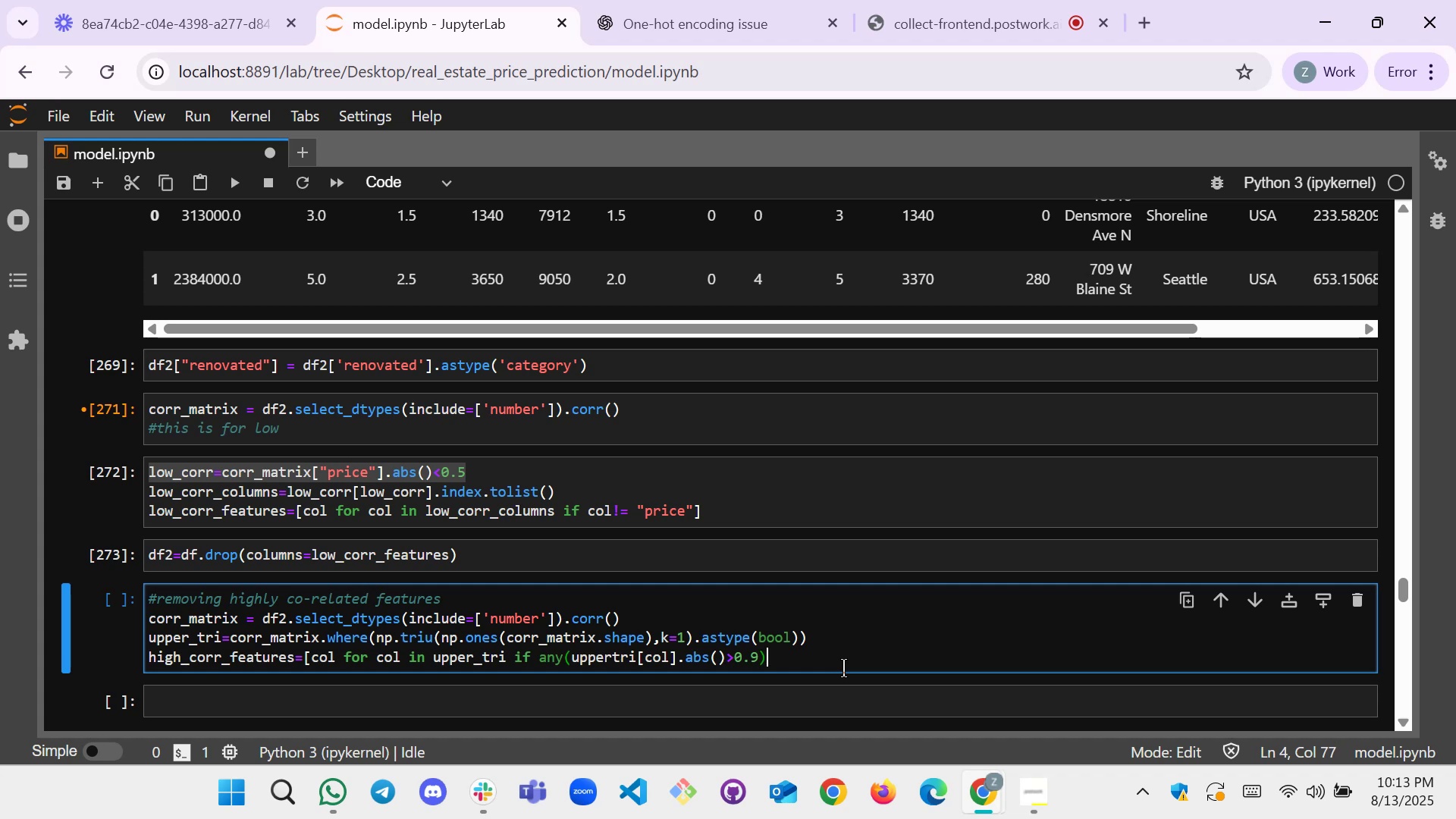 
key(BracketRight)
 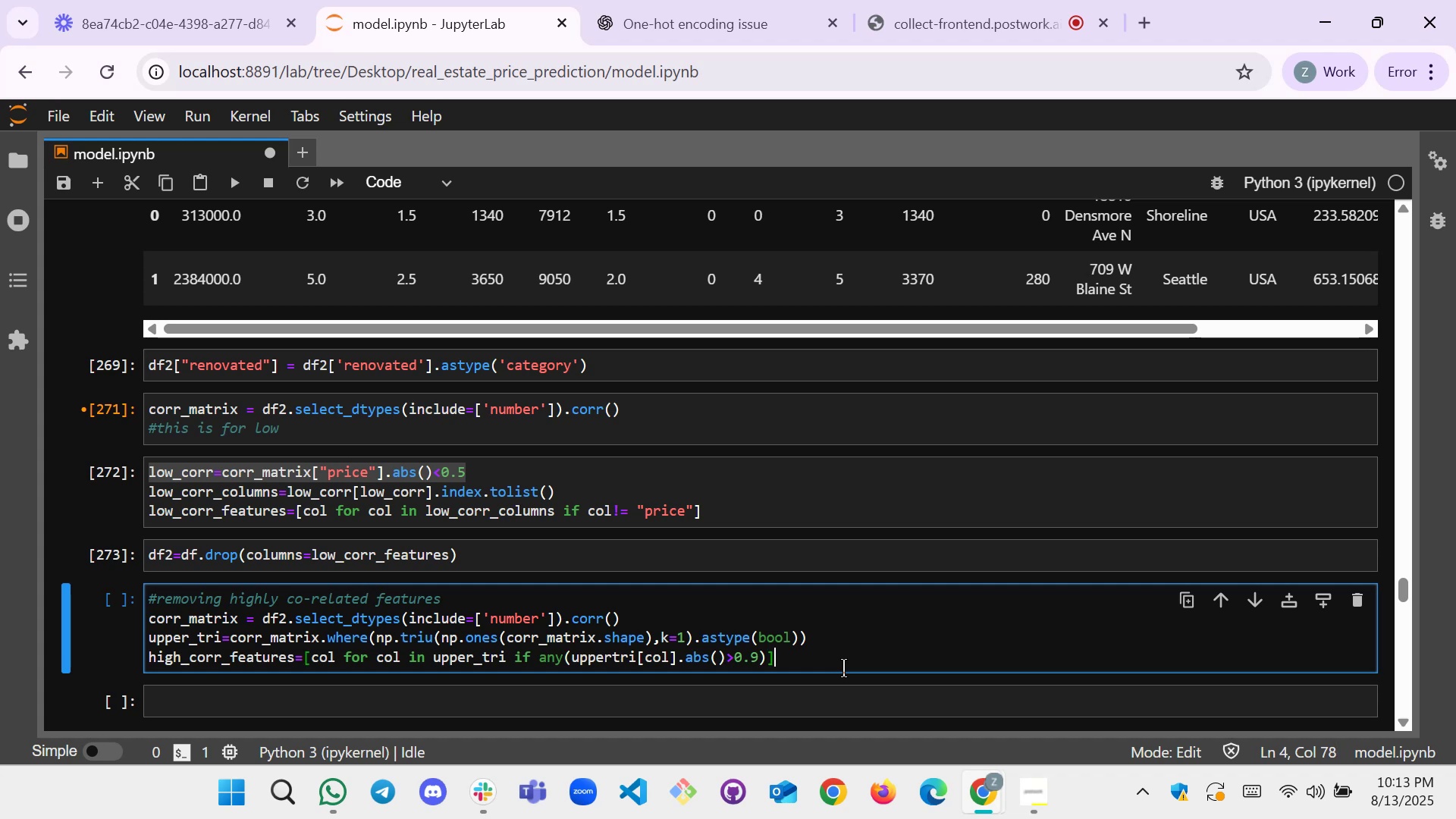 
key(Enter)
 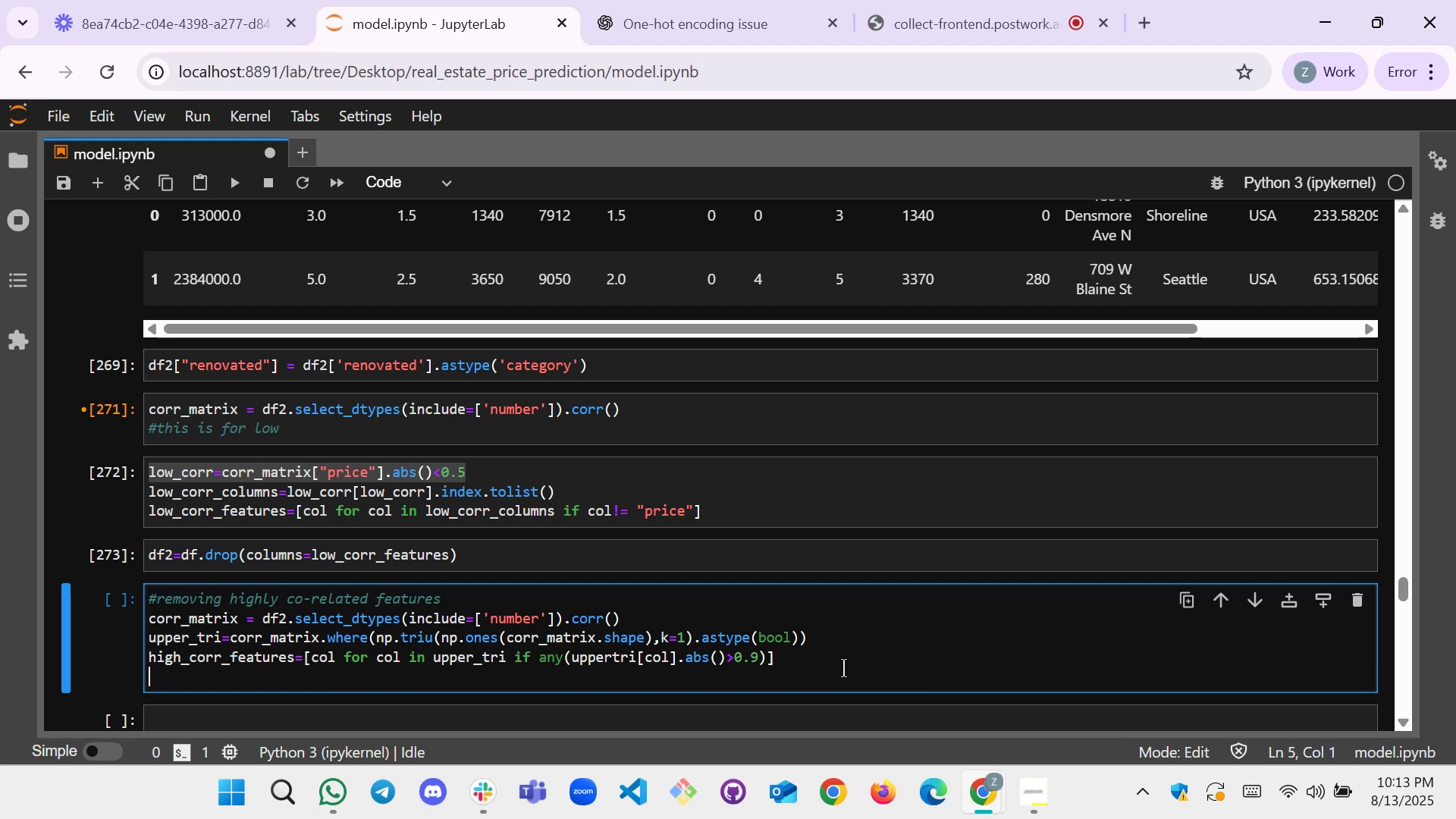 
key(Shift+Enter)
 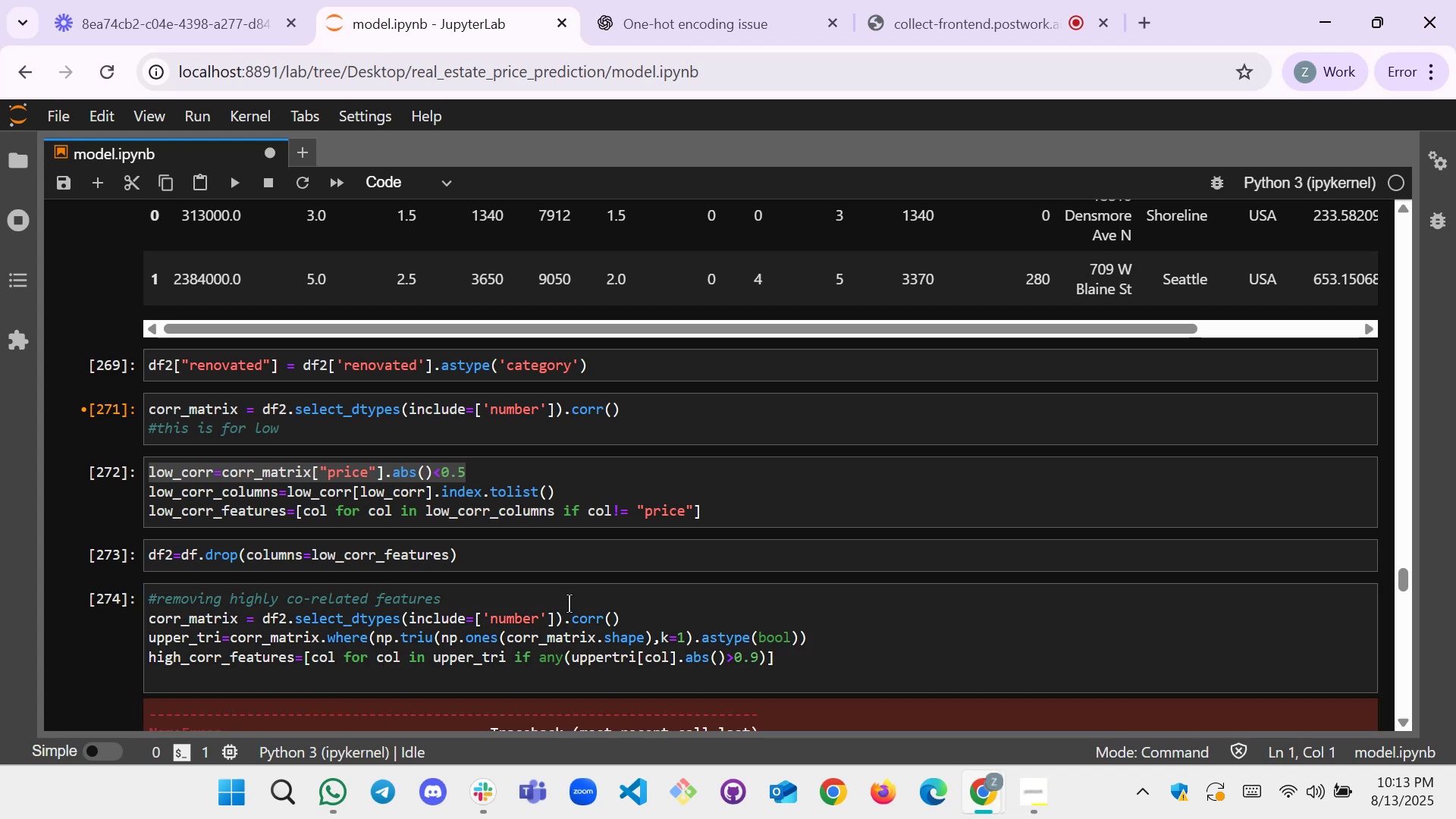 
scroll: coordinate [537, 562], scroll_direction: down, amount: 4.0
 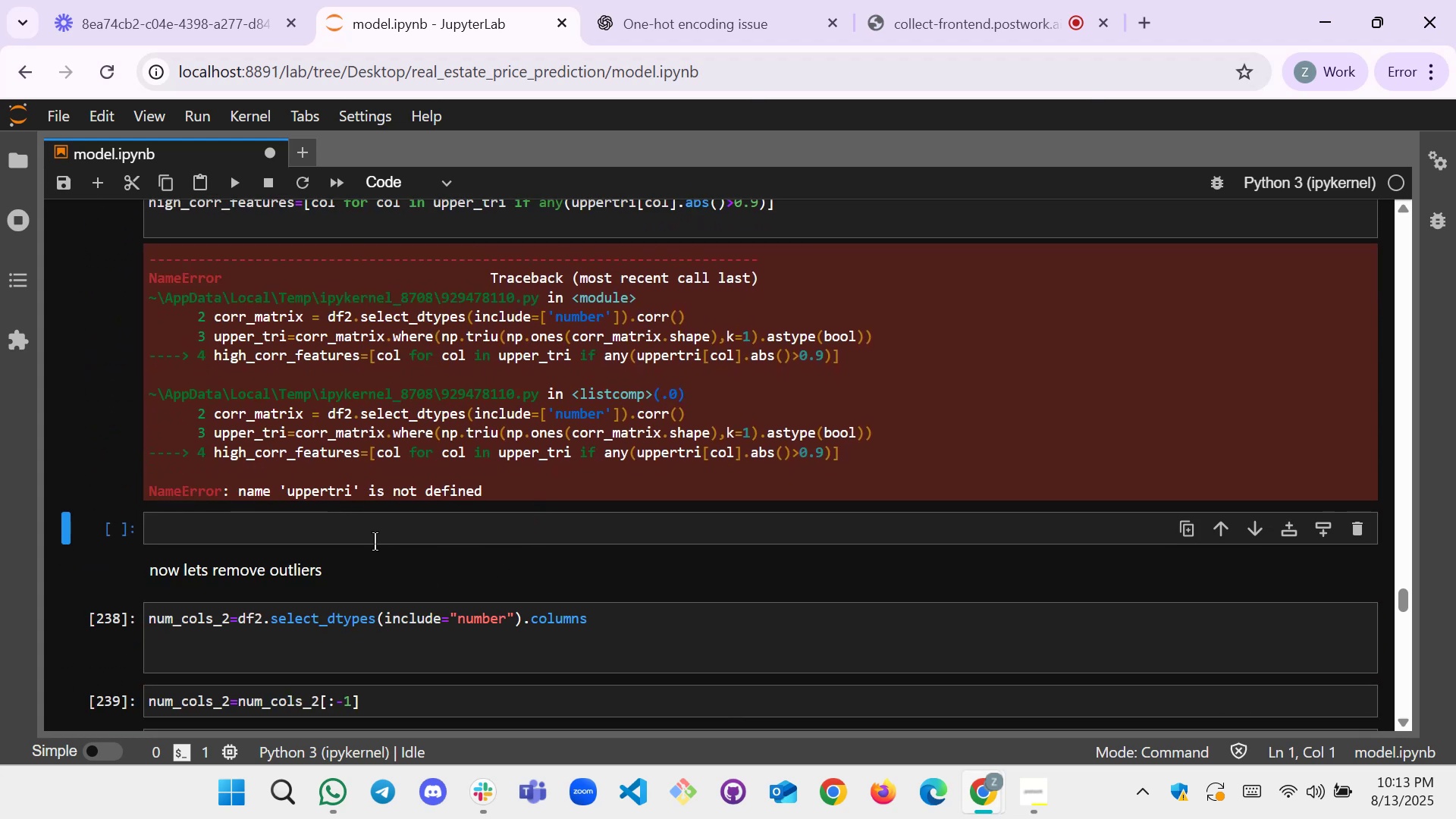 
scroll: coordinate [373, 535], scroll_direction: up, amount: 1.0
 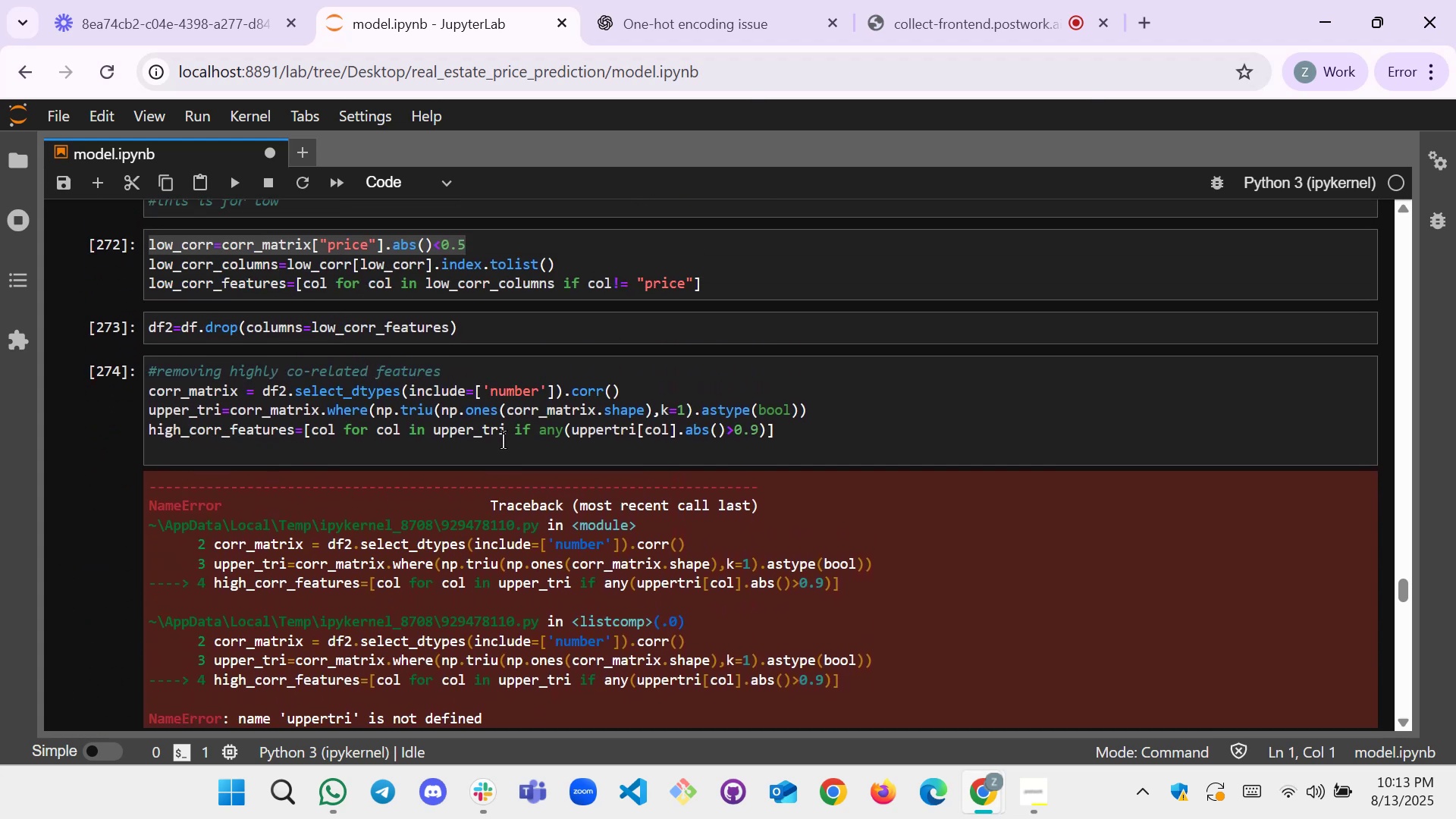 
wait(5.64)
 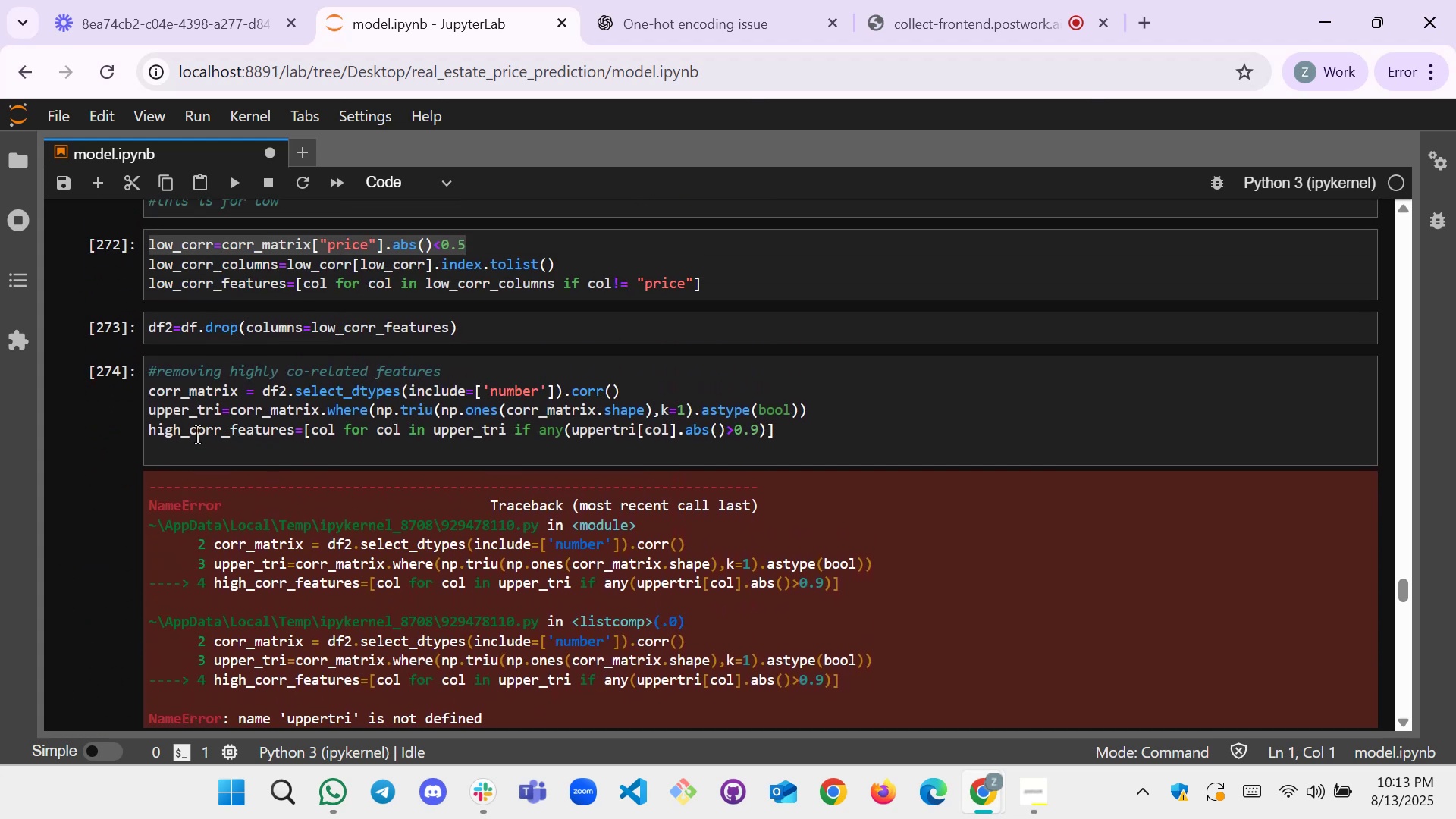 
left_click([614, 431])
 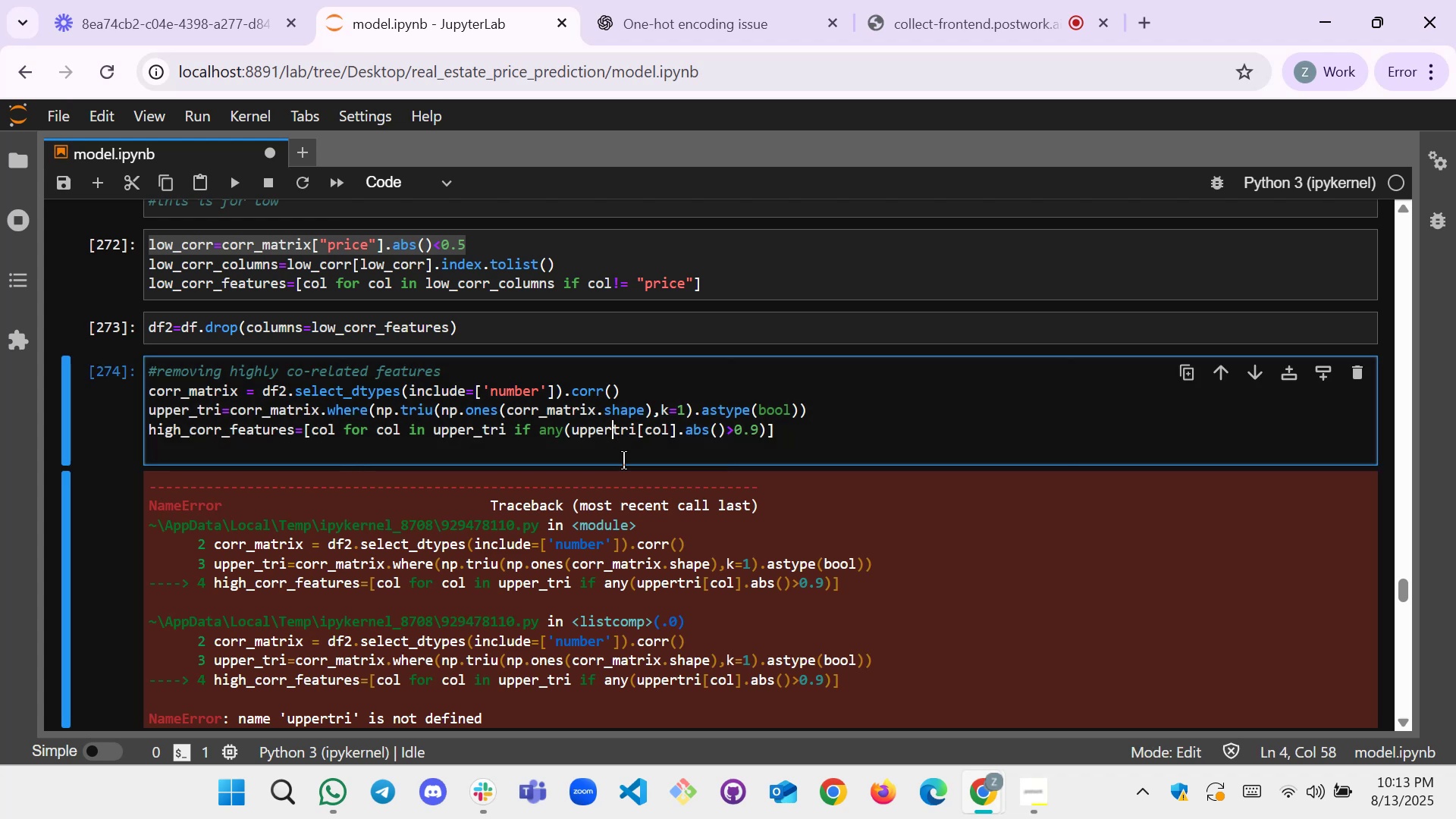 
key(Shift+Minus)
 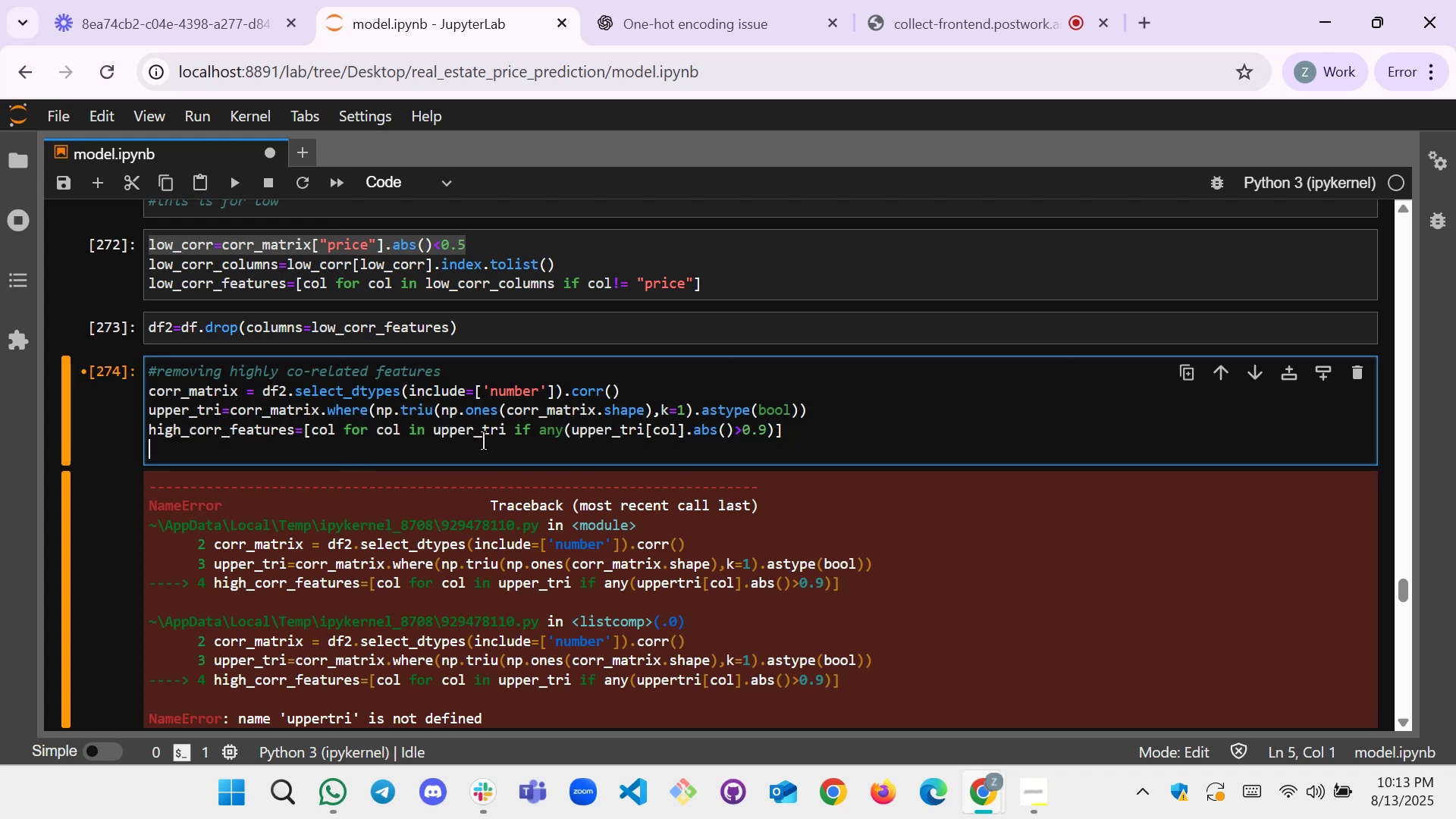 
key(Shift+Enter)
 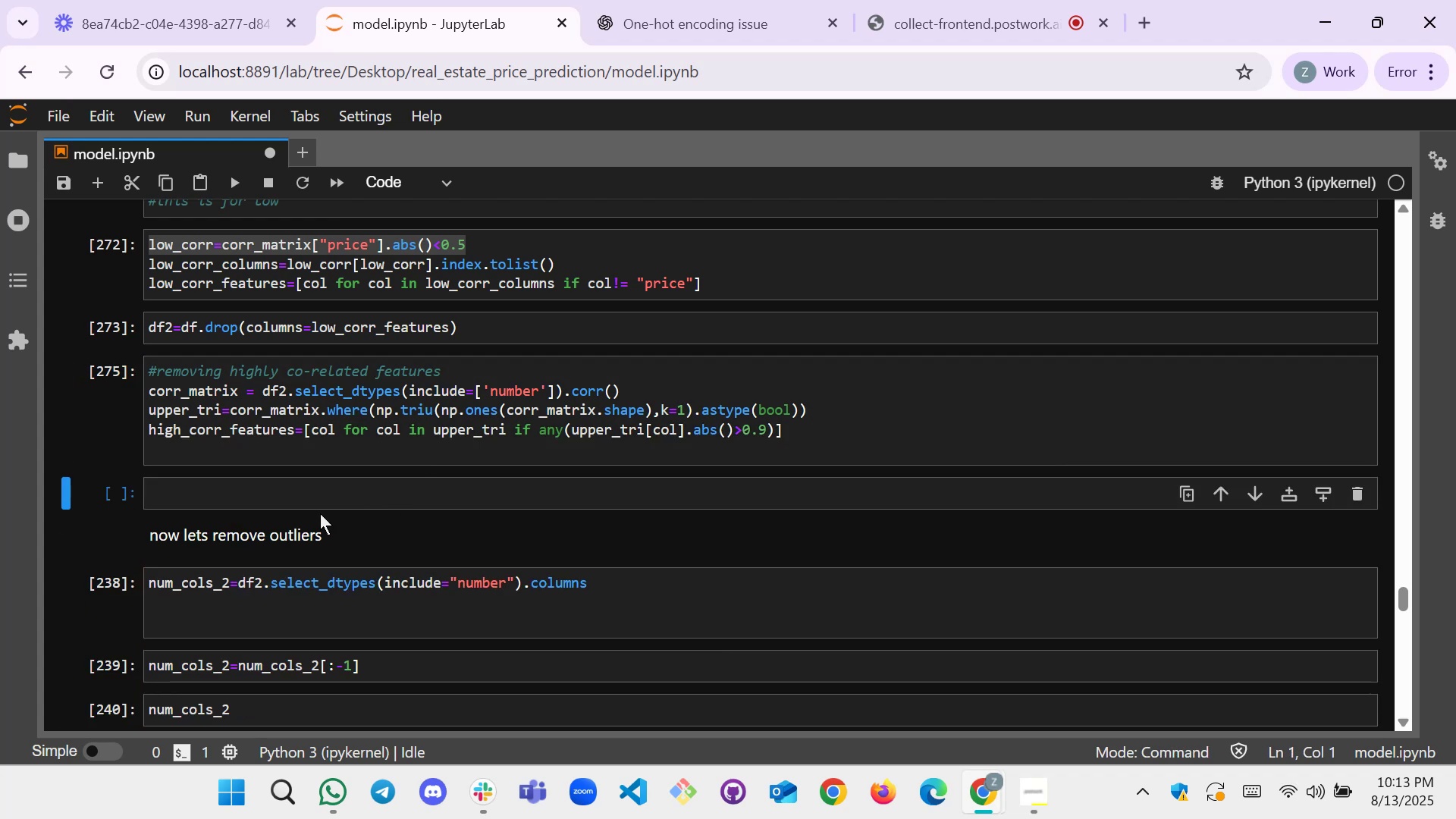 
left_click([315, 488])
 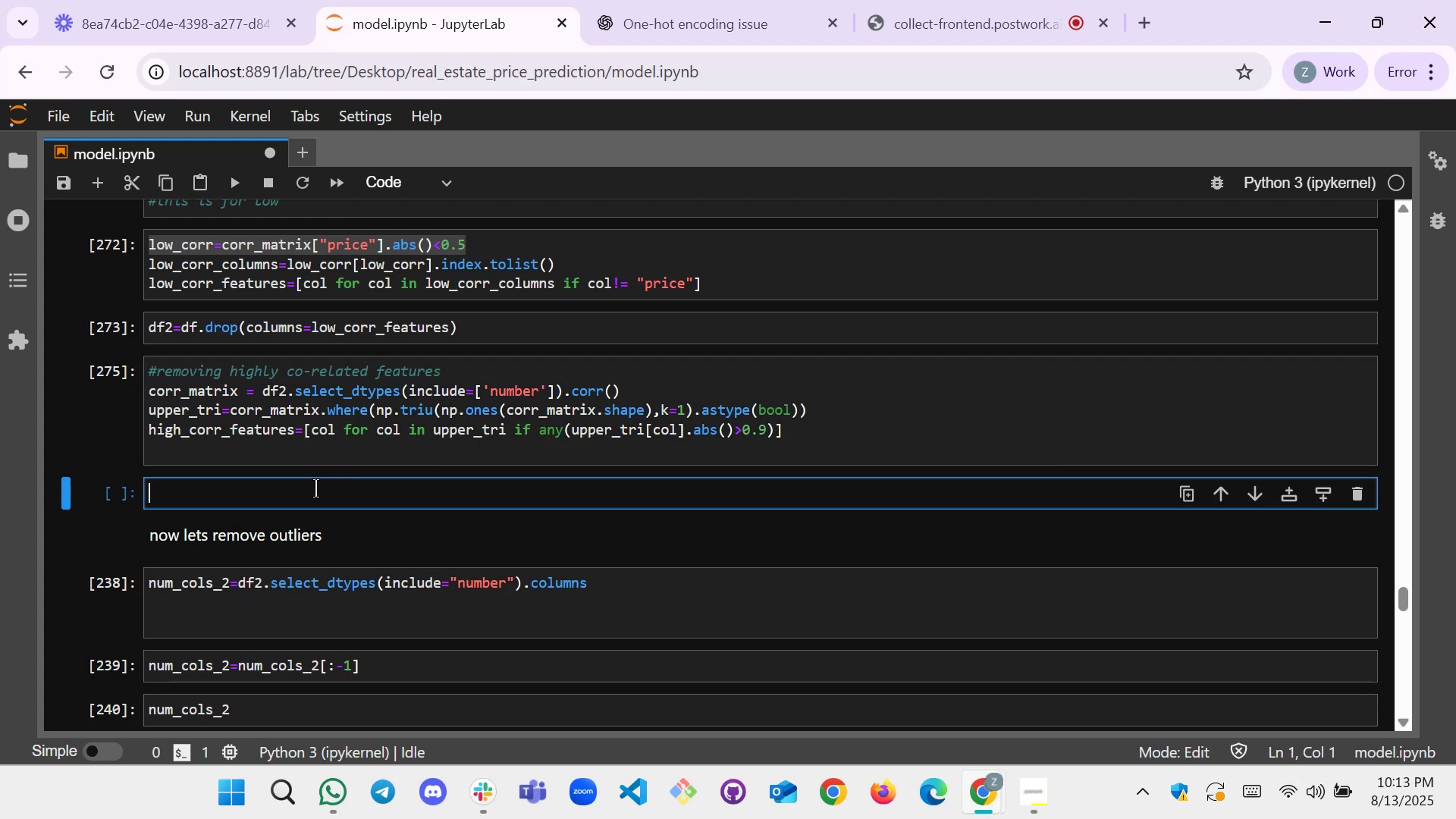 
type(df2.drom)
key(Backspace)
type(p())
 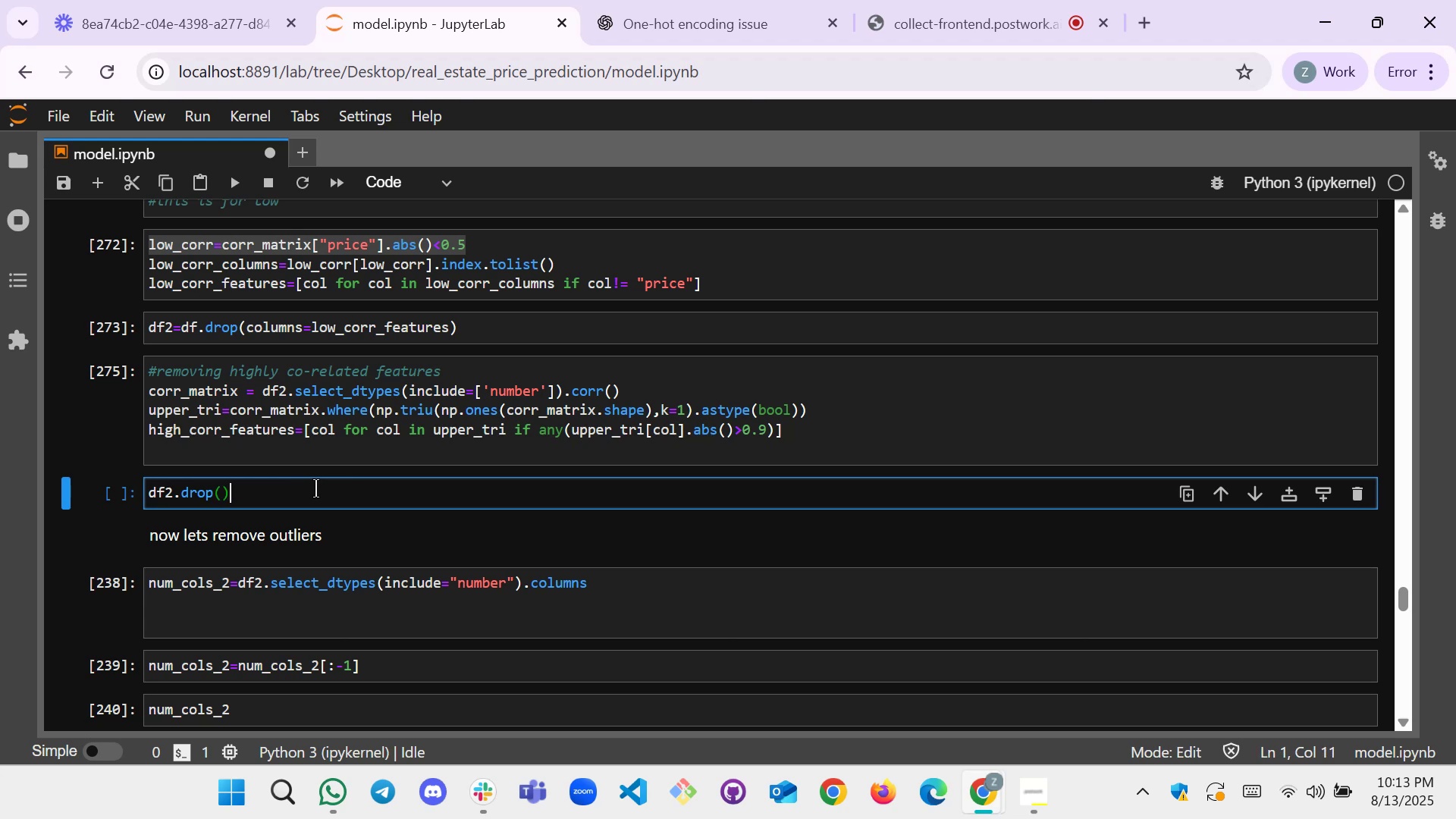 
key(ArrowLeft)
 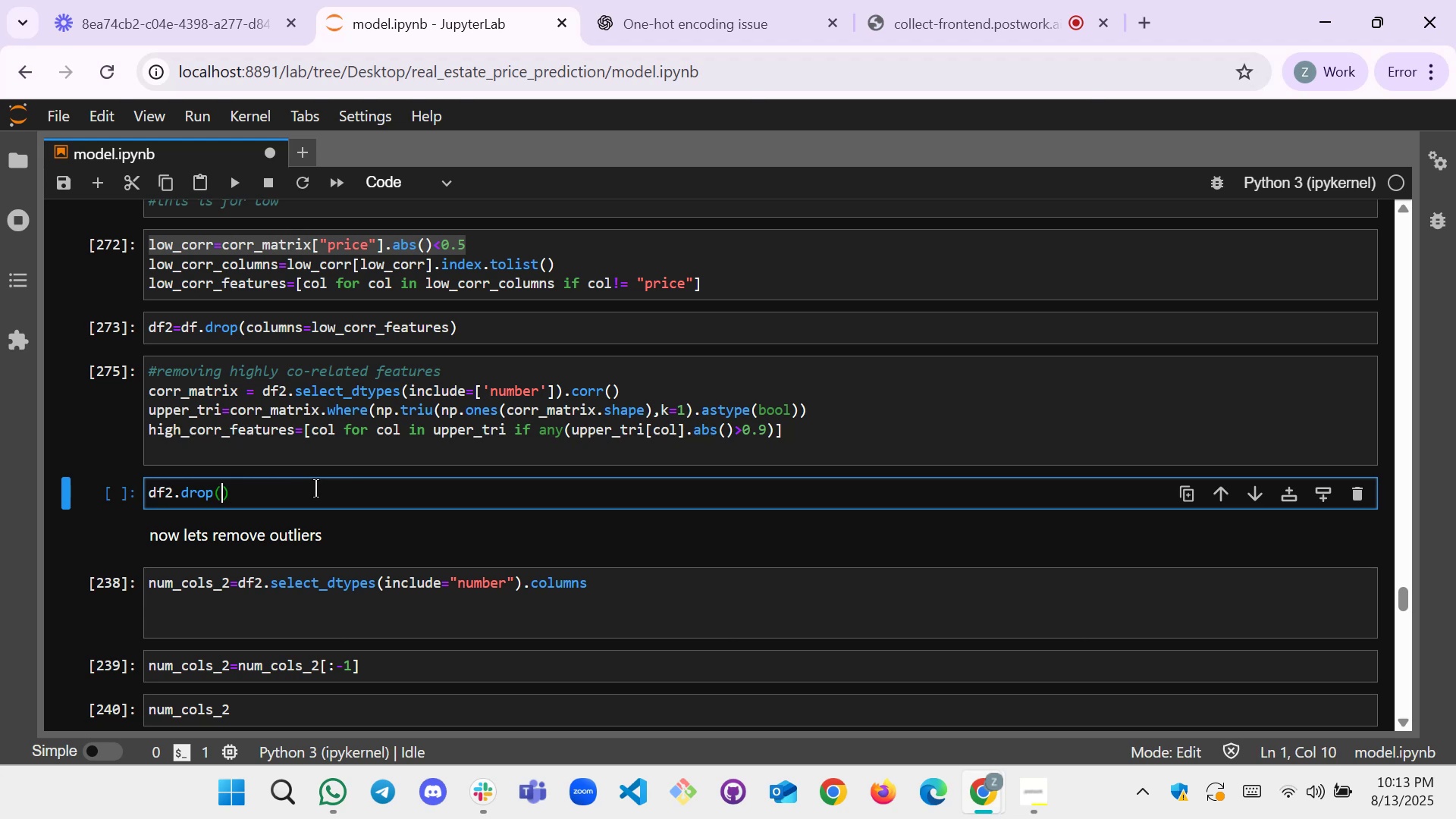 
type(columns=high)
key(Tab)
type([Home]dfe)
key(Backspace)
type(2=)
 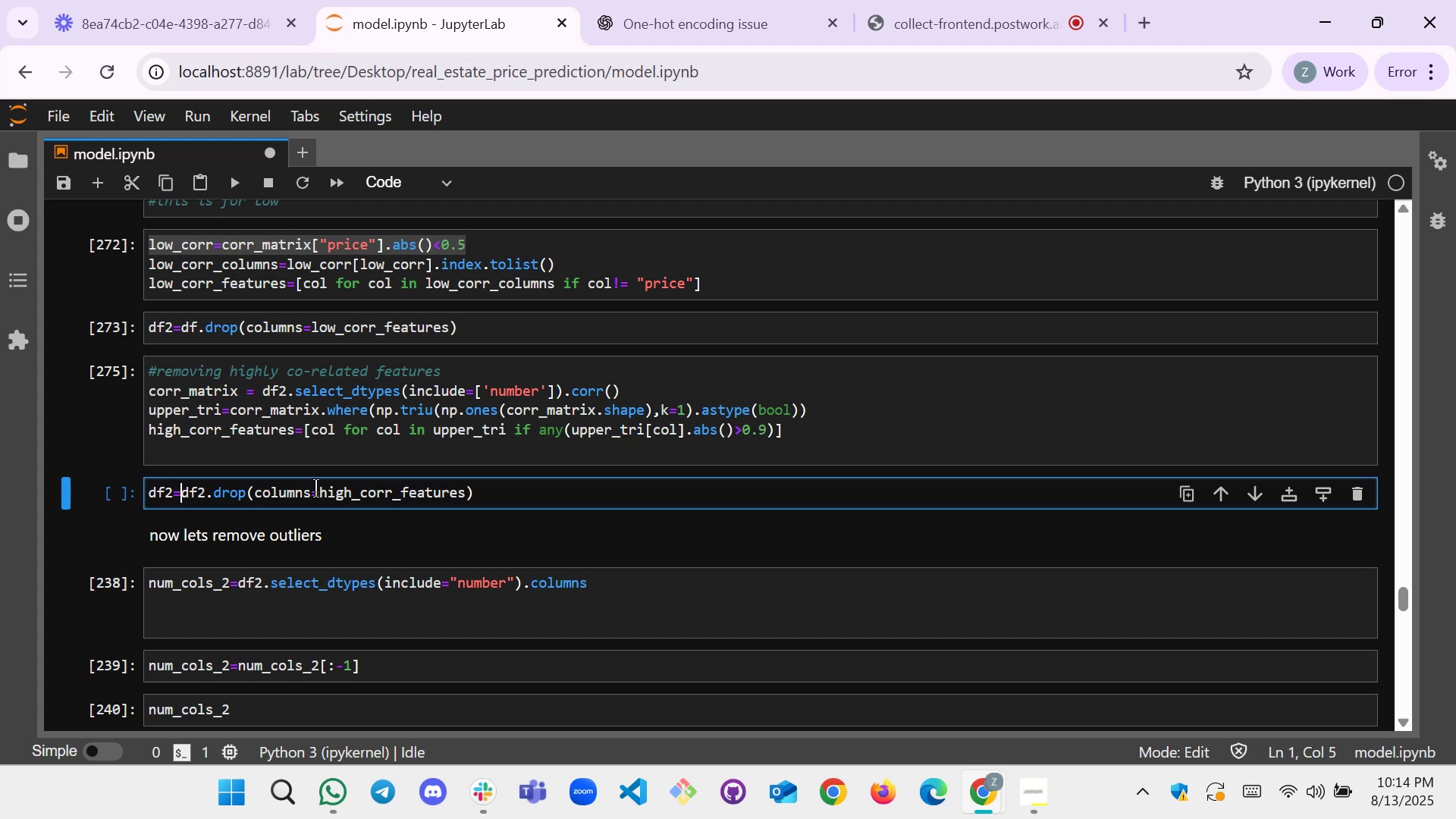 
wait(6.44)
 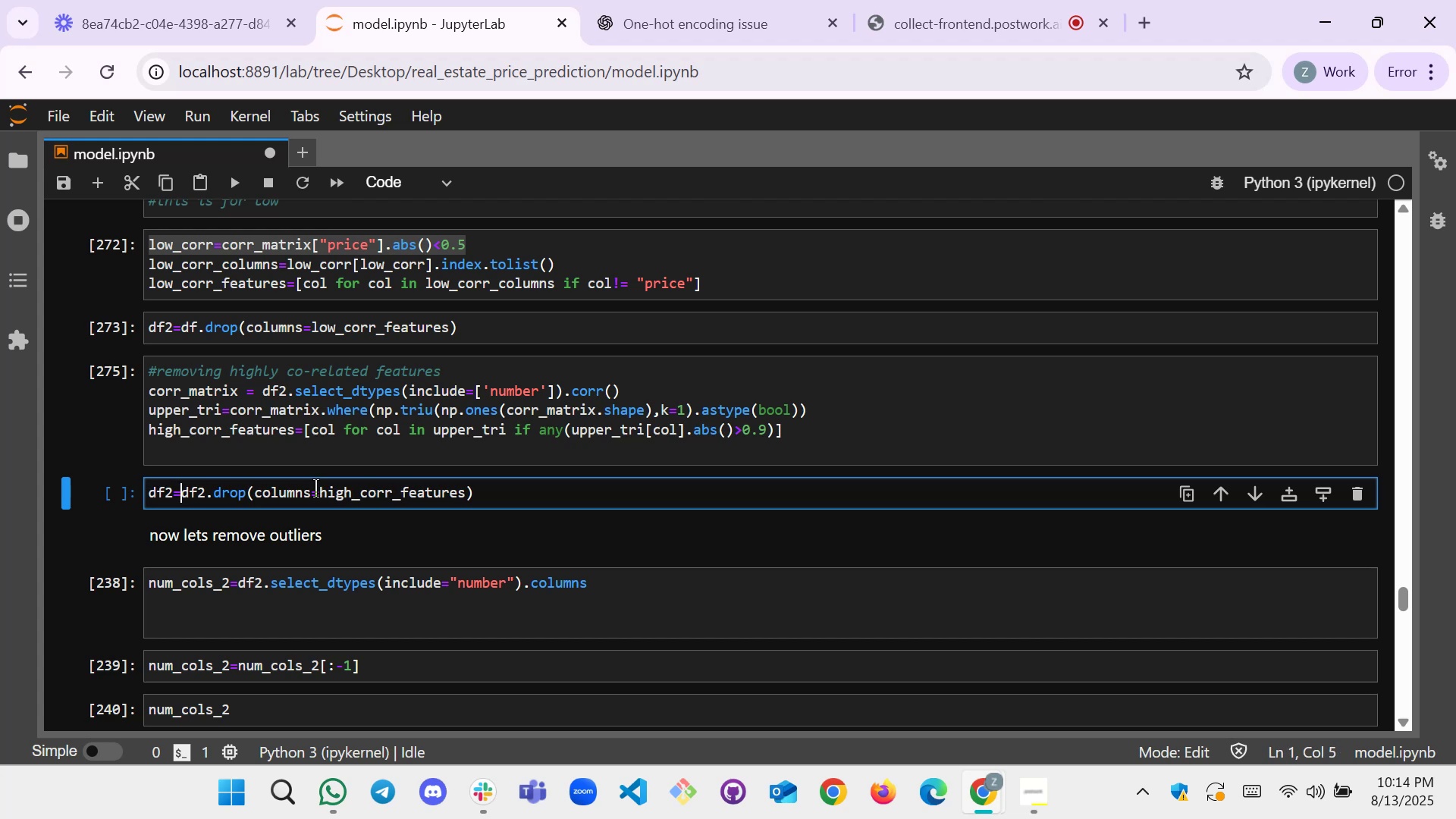 
key(Shift+Enter)
 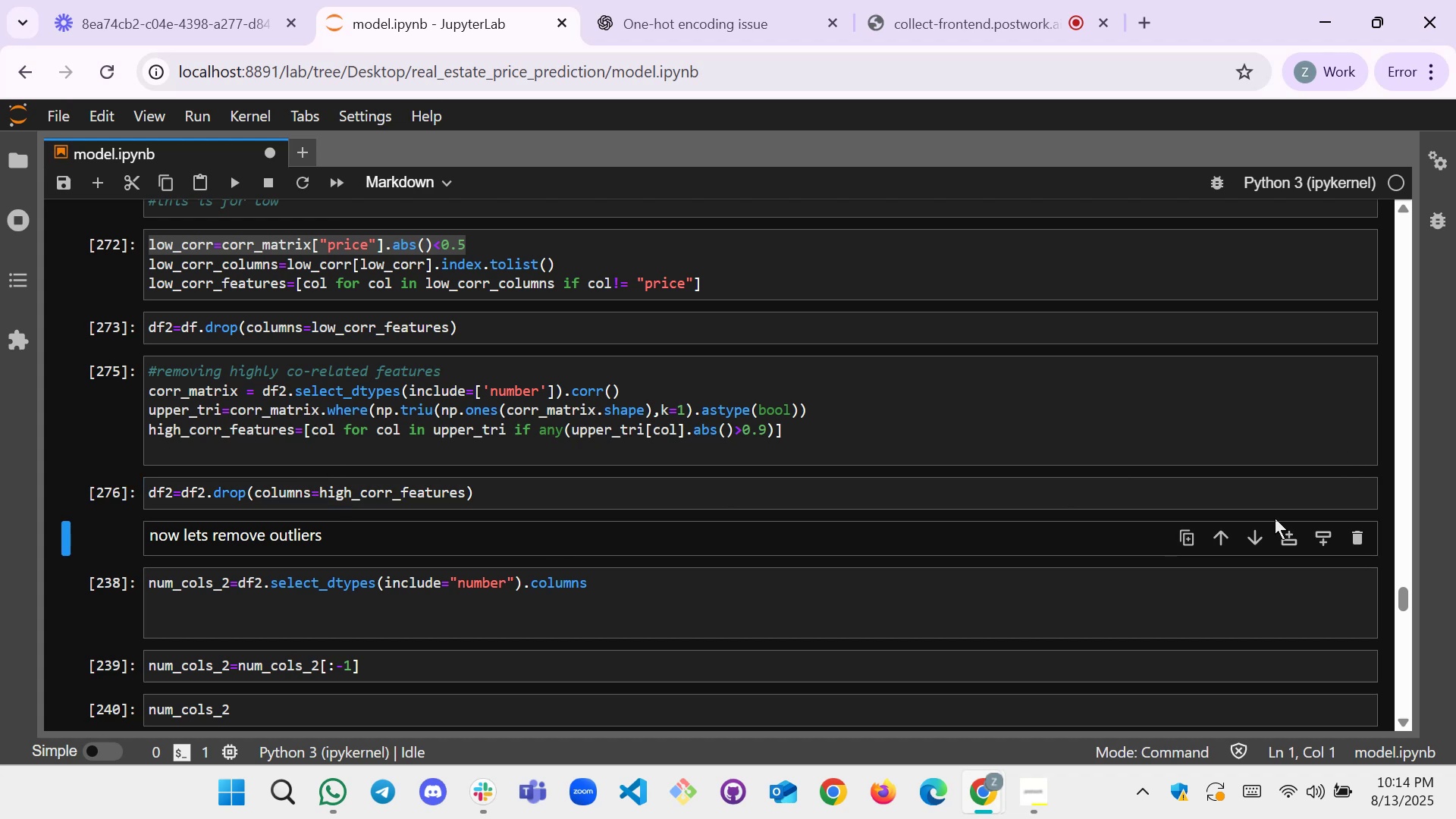 
left_click([1062, 497])
 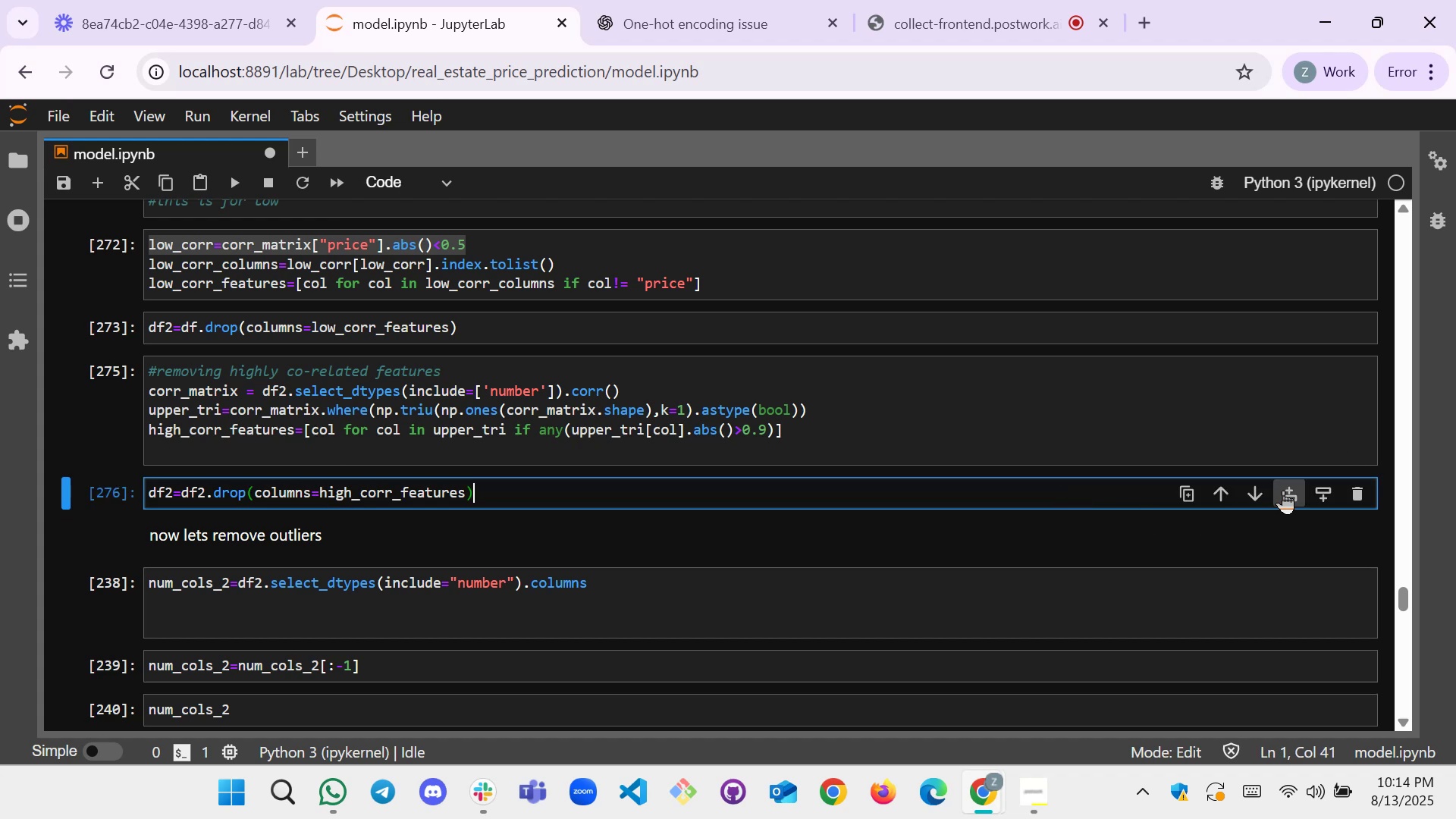 
left_click([1316, 488])
 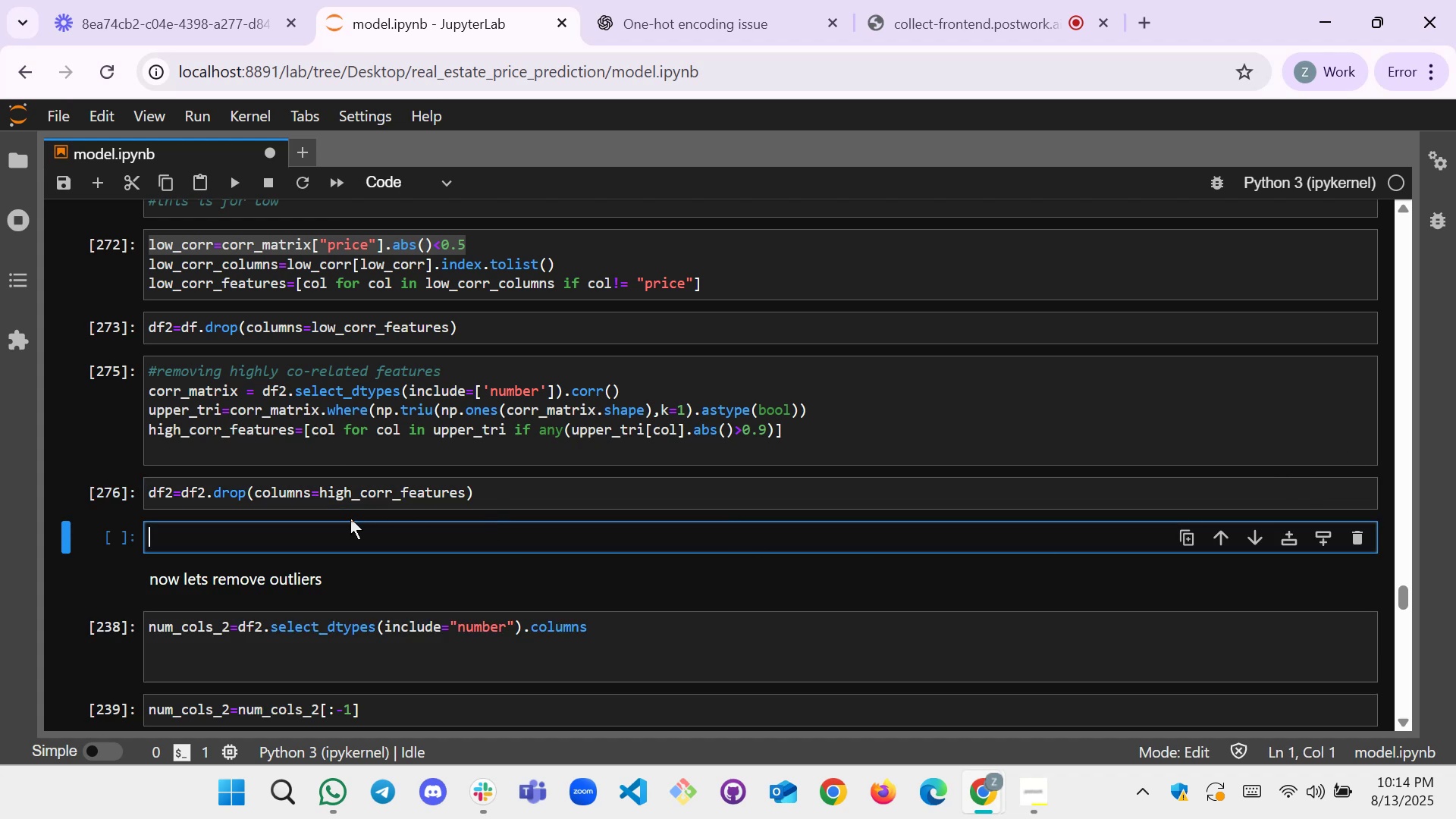 
left_click([276, 545])
 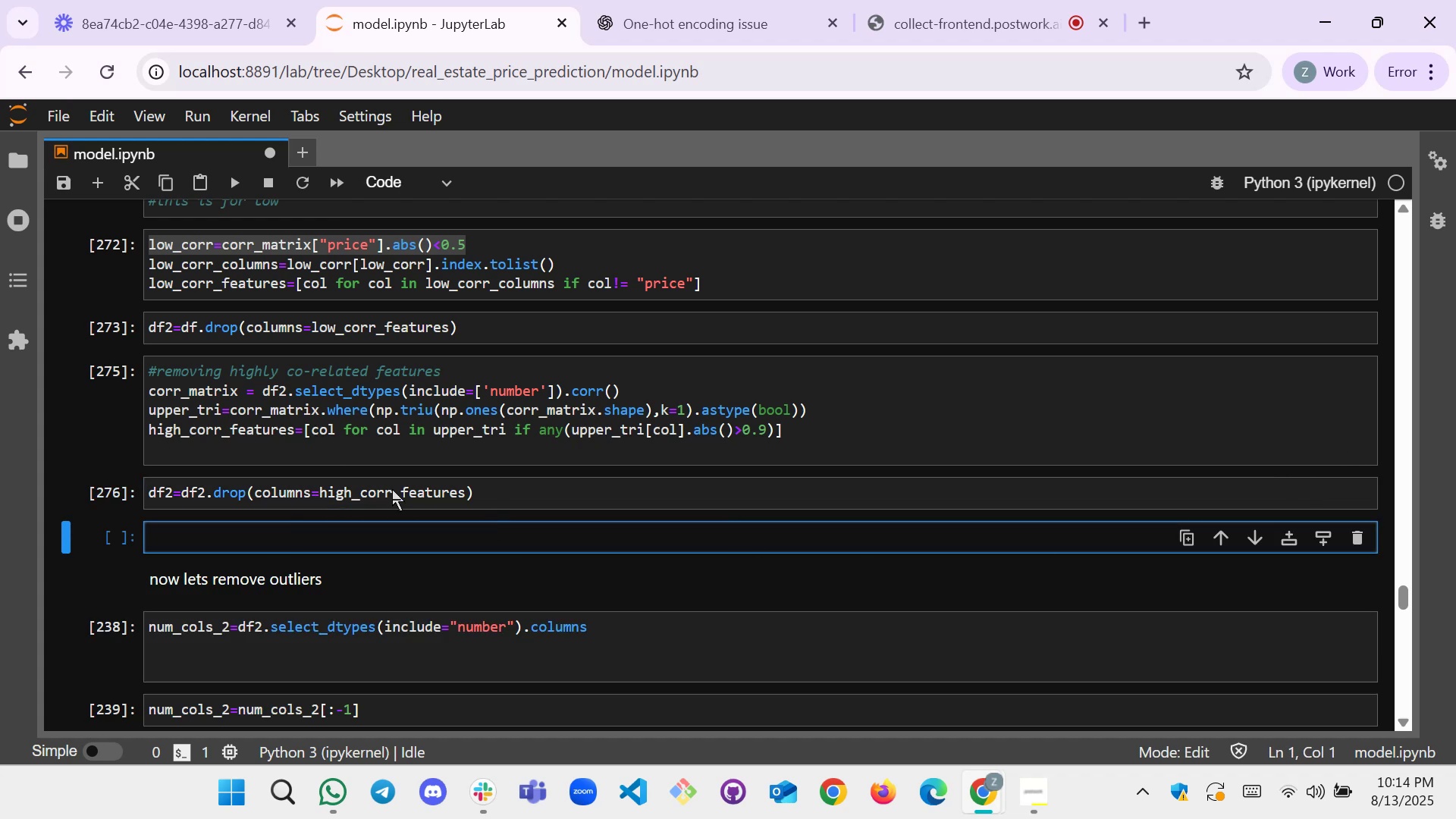 
left_click([919, 0])
 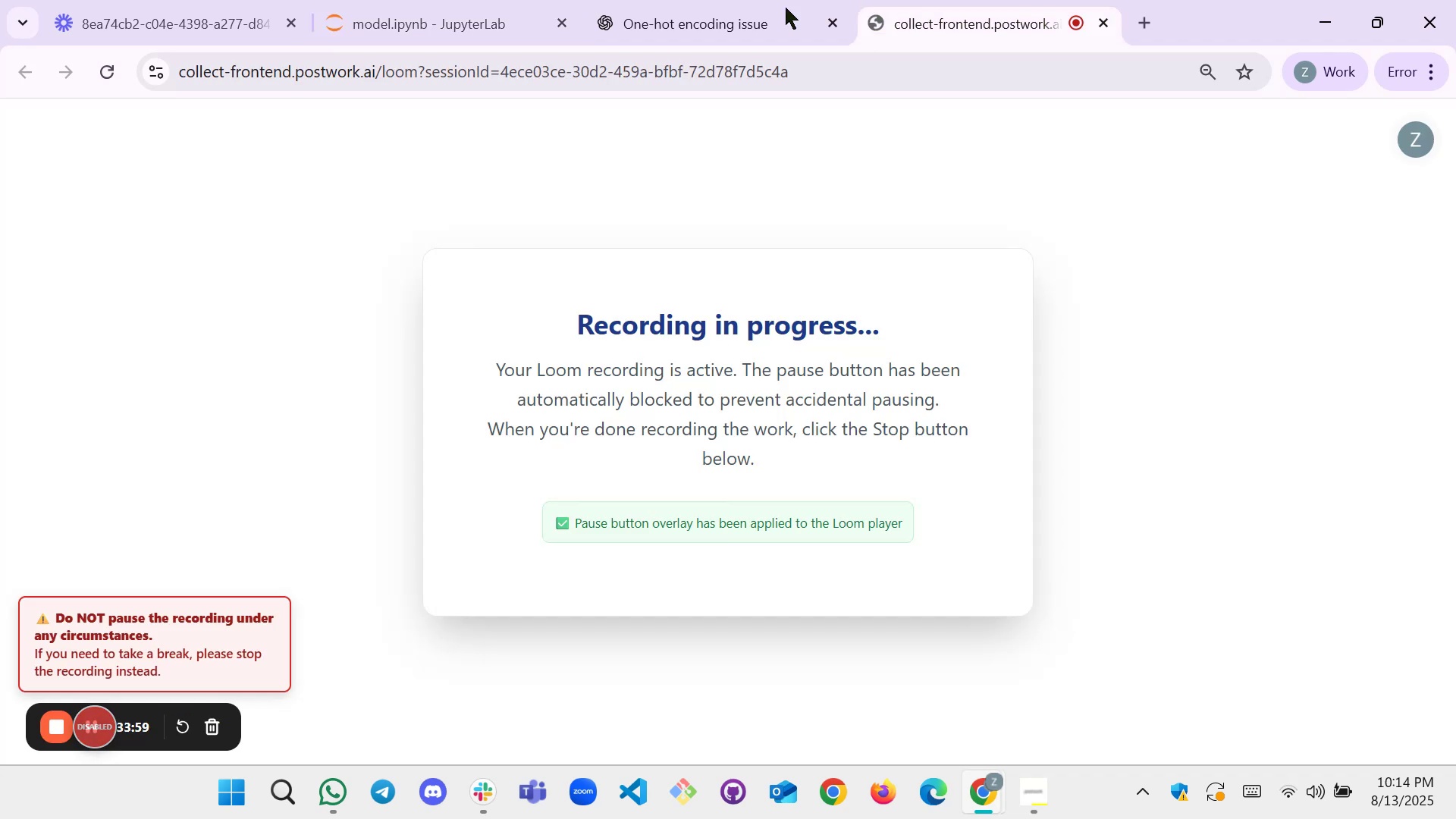 
left_click([414, 0])
 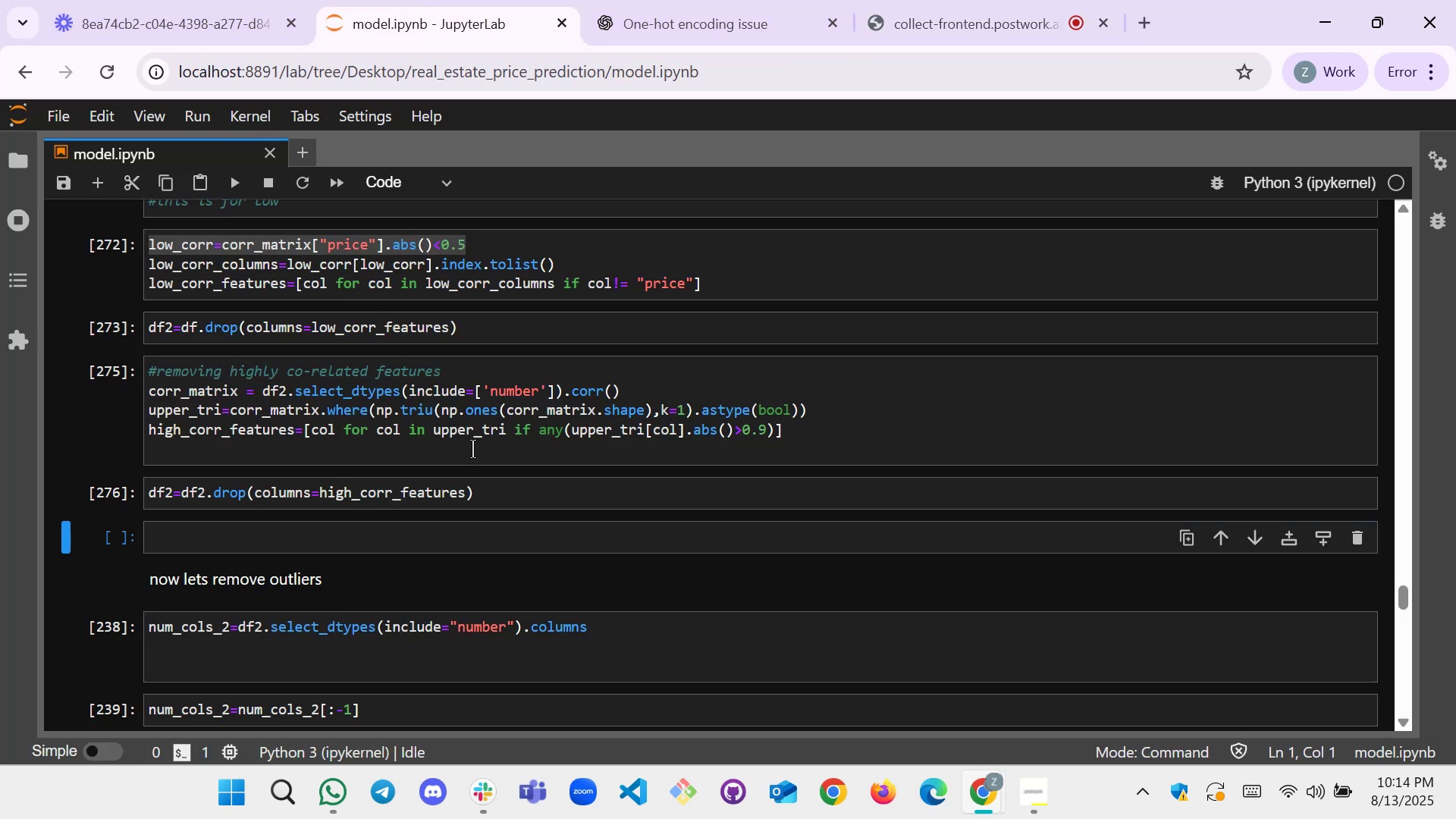 
wait(12.61)
 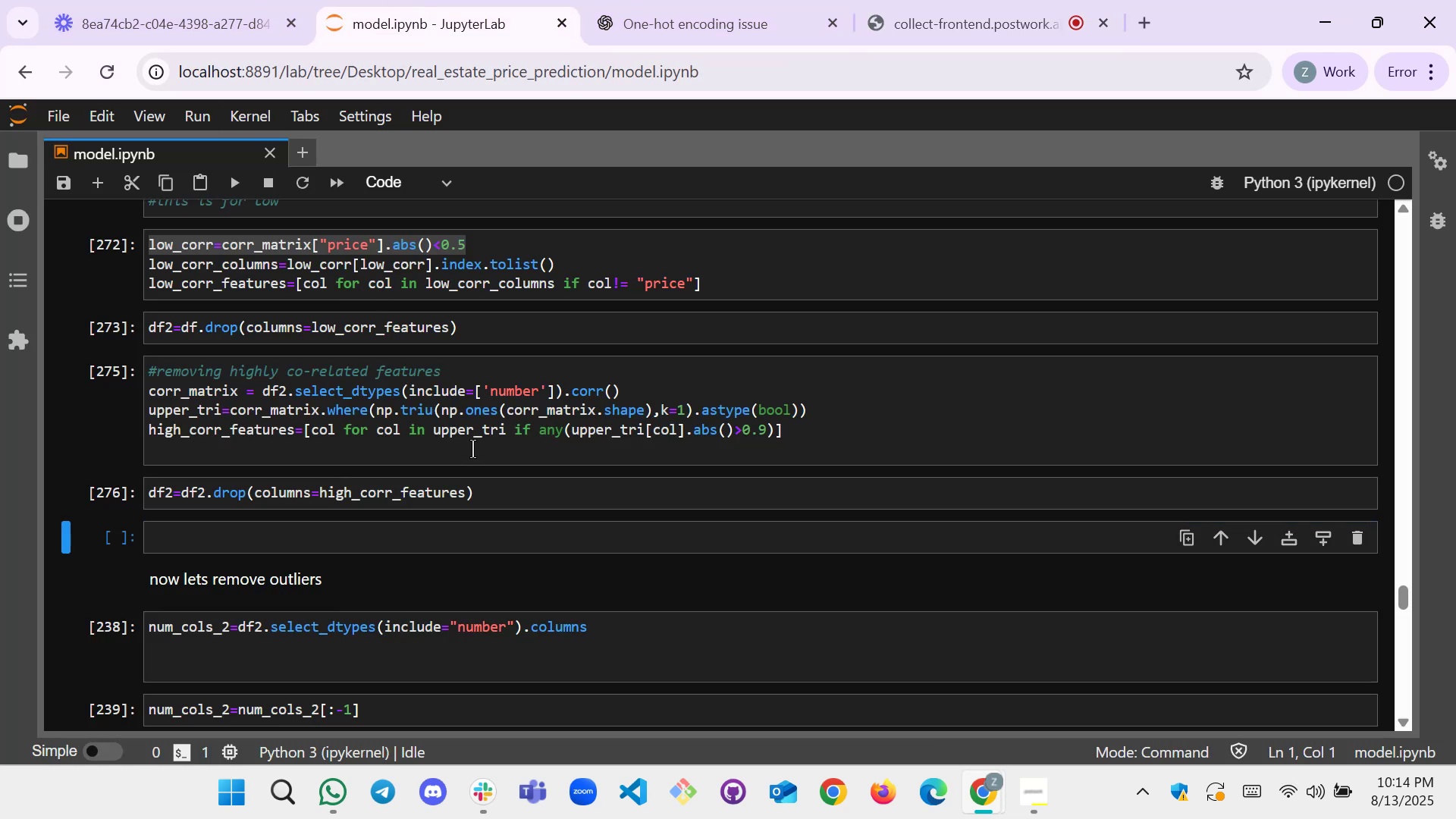 
scroll: coordinate [419, 532], scroll_direction: down, amount: 2.0
 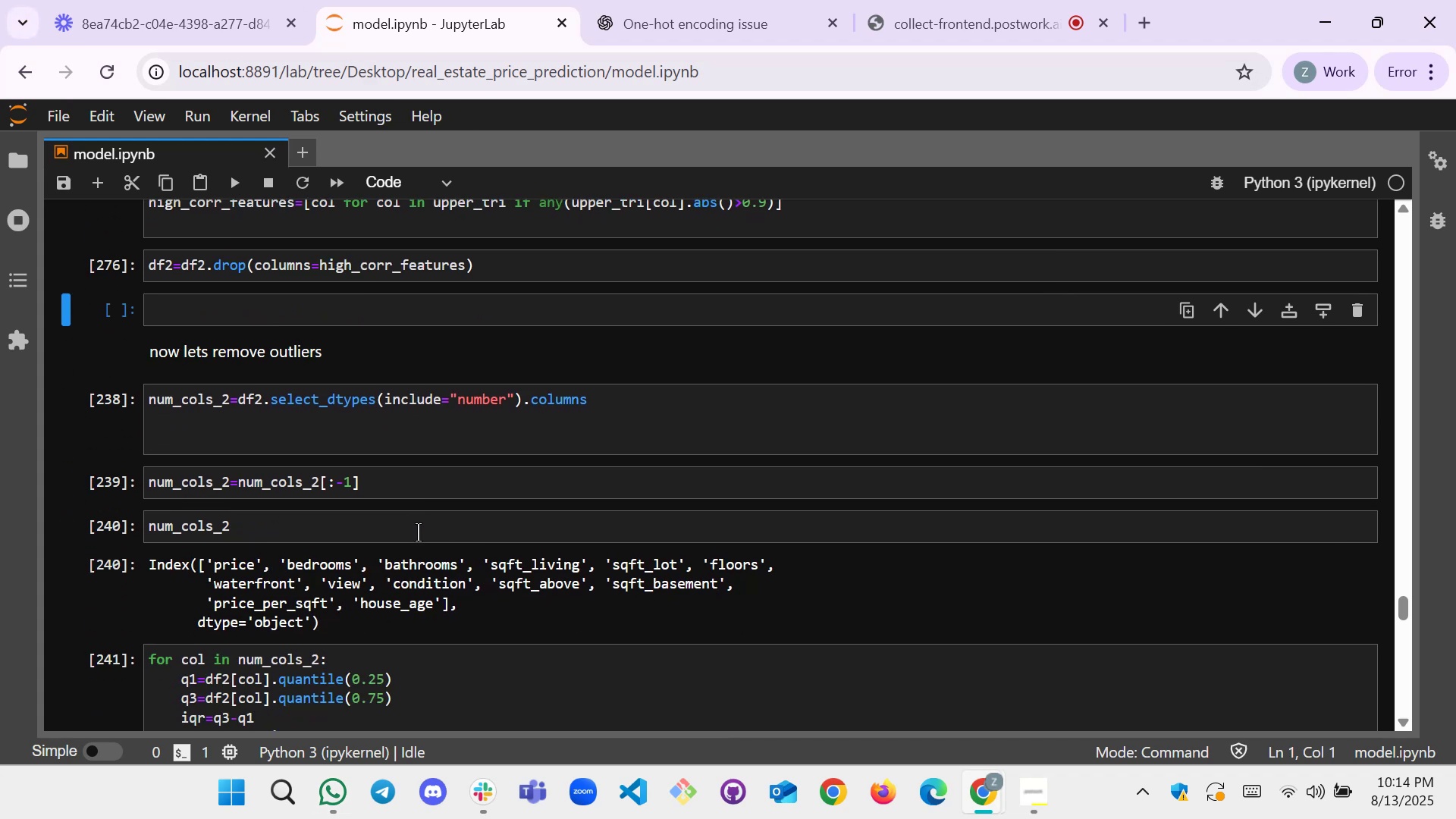 
scroll: coordinate [328, 463], scroll_direction: up, amount: 1.0
 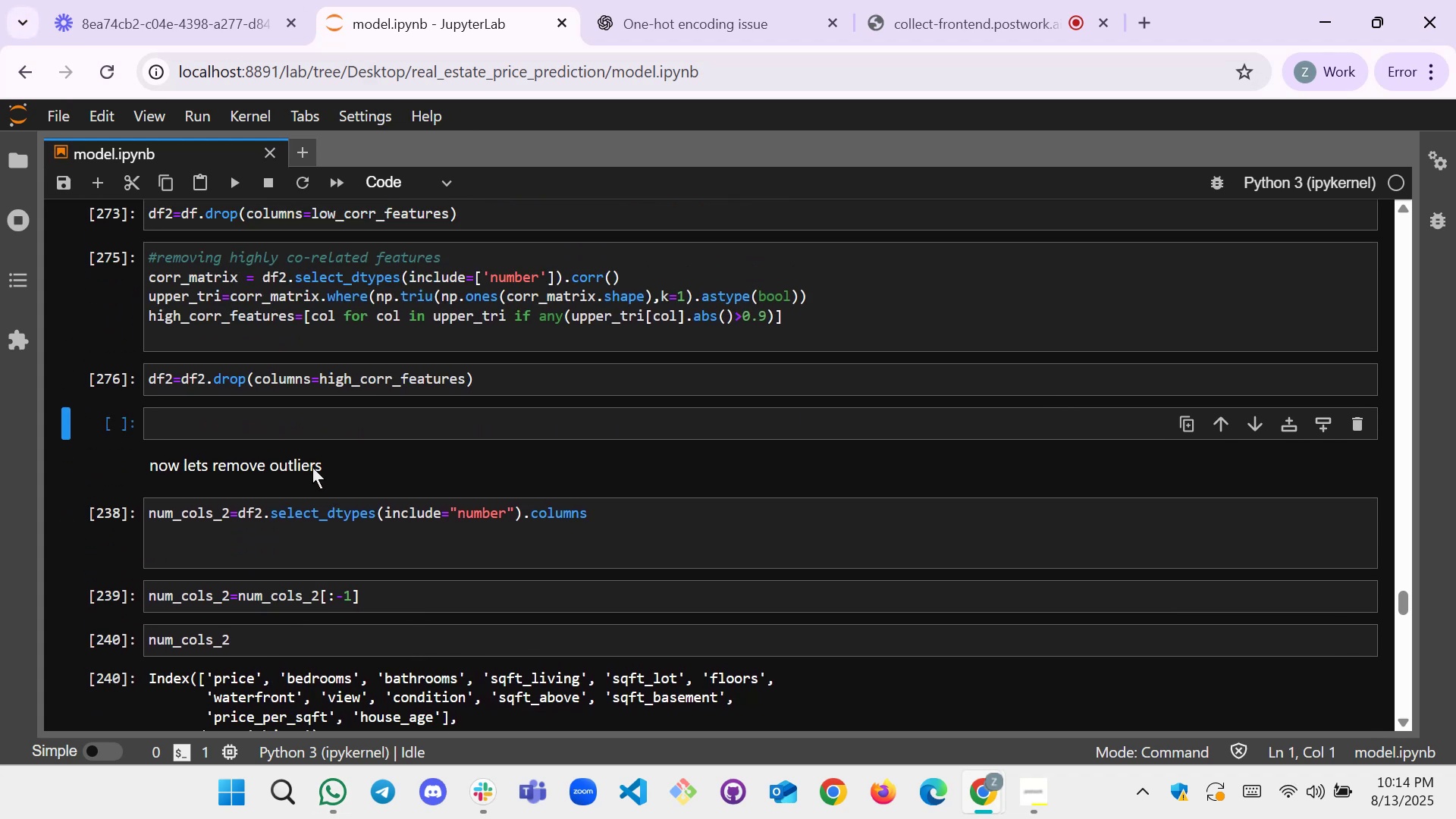 
left_click([312, 469])
 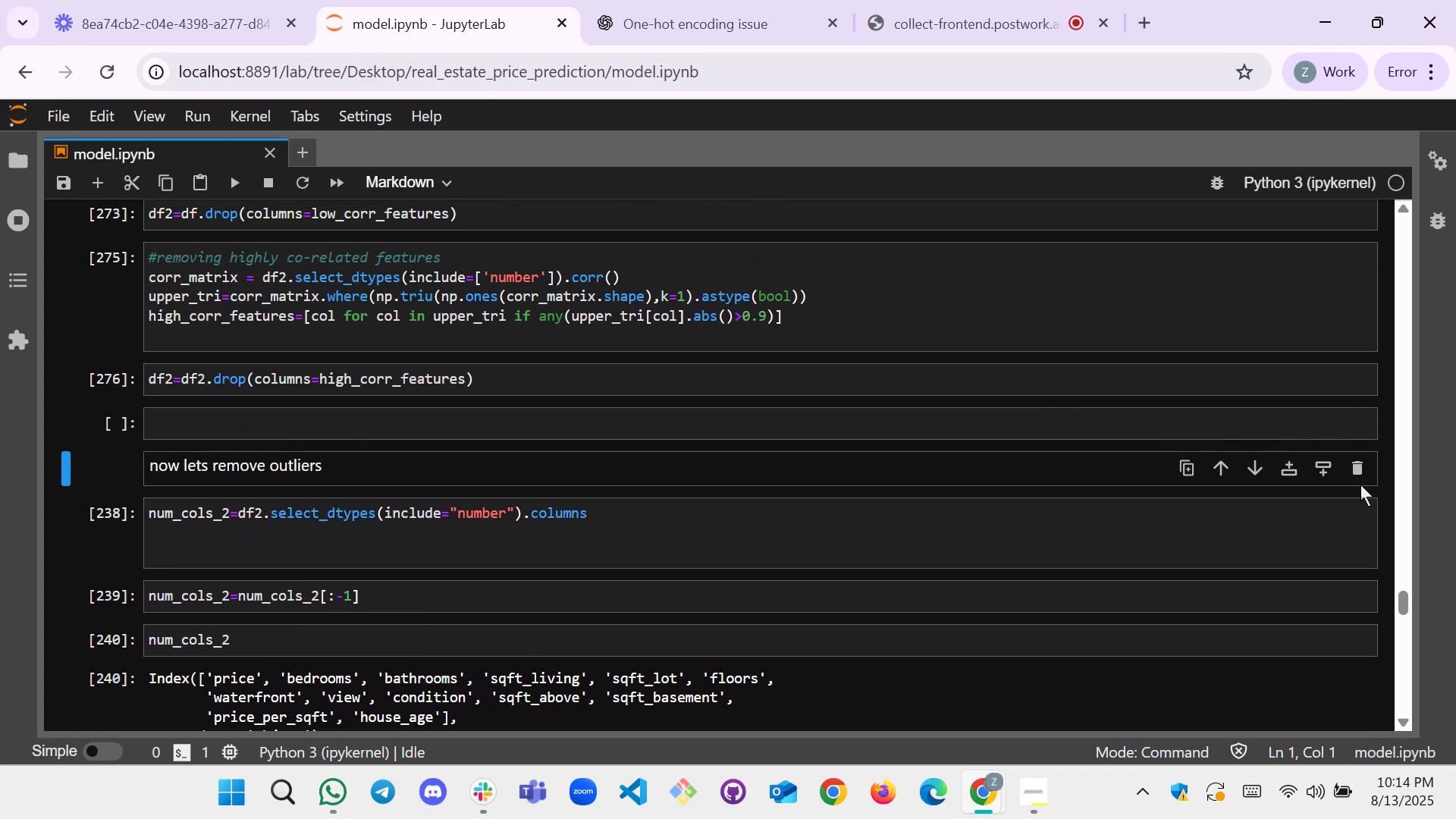 
left_click([1359, 471])
 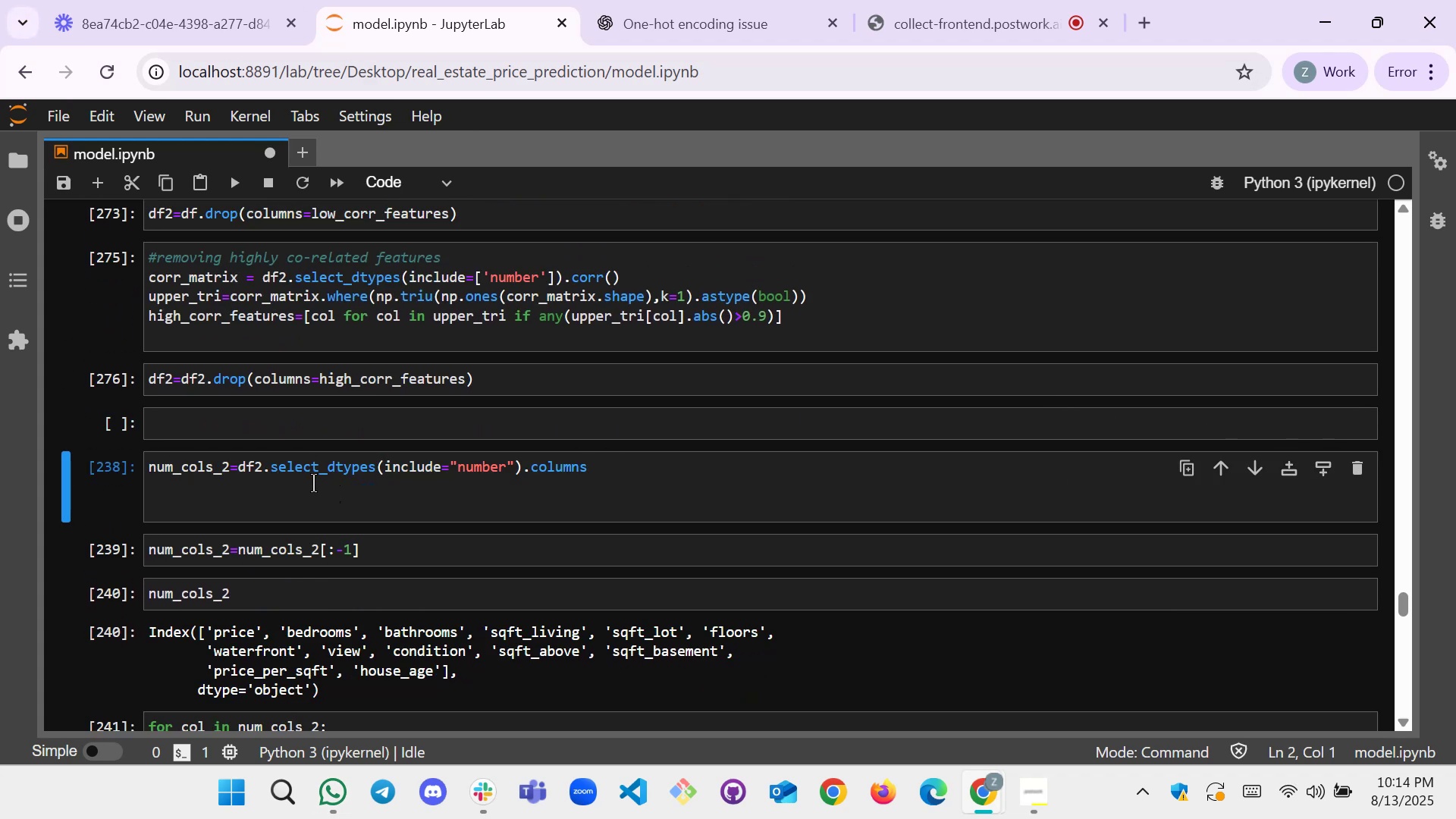 
left_click([313, 431])
 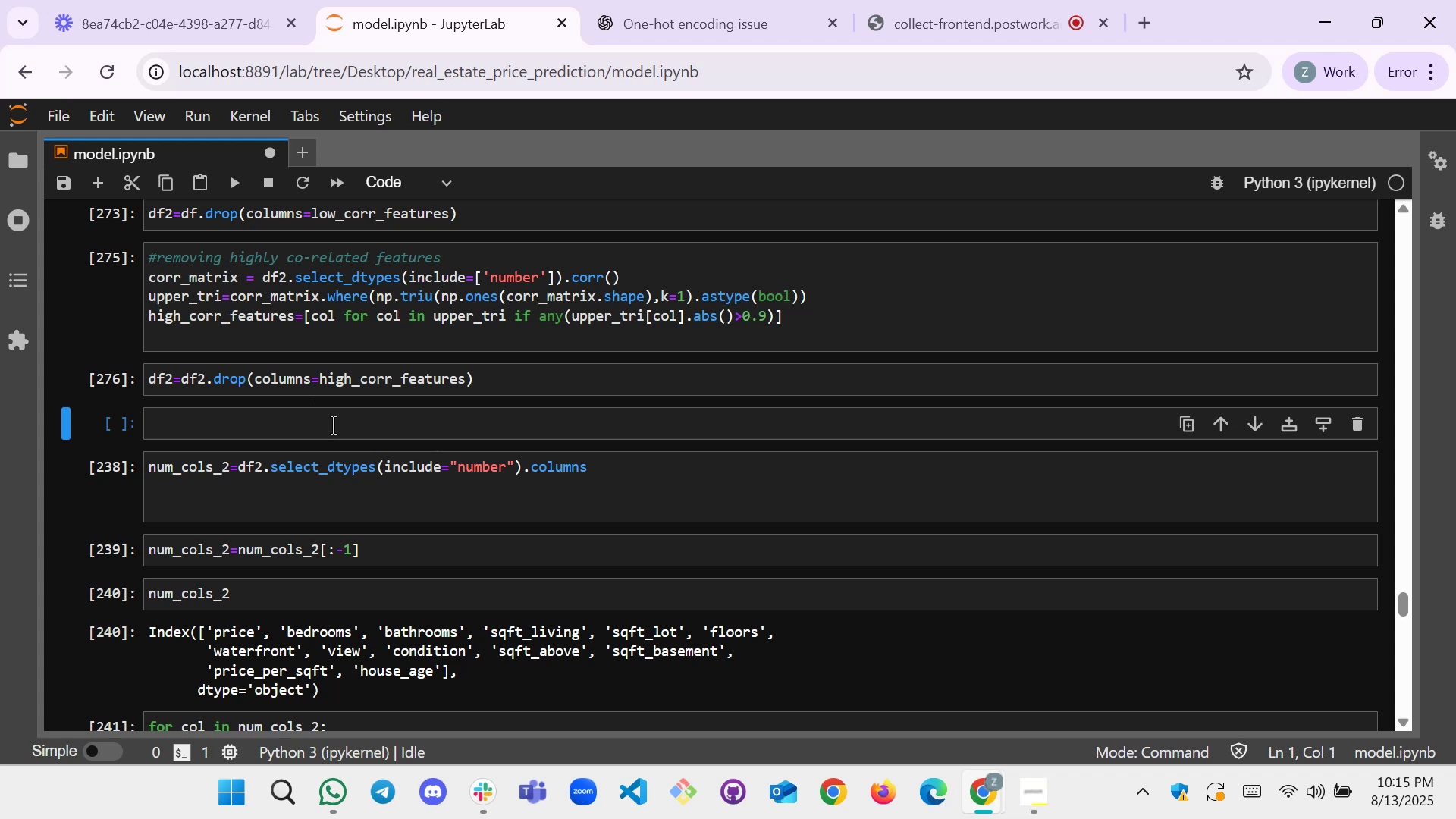 
wait(23.41)
 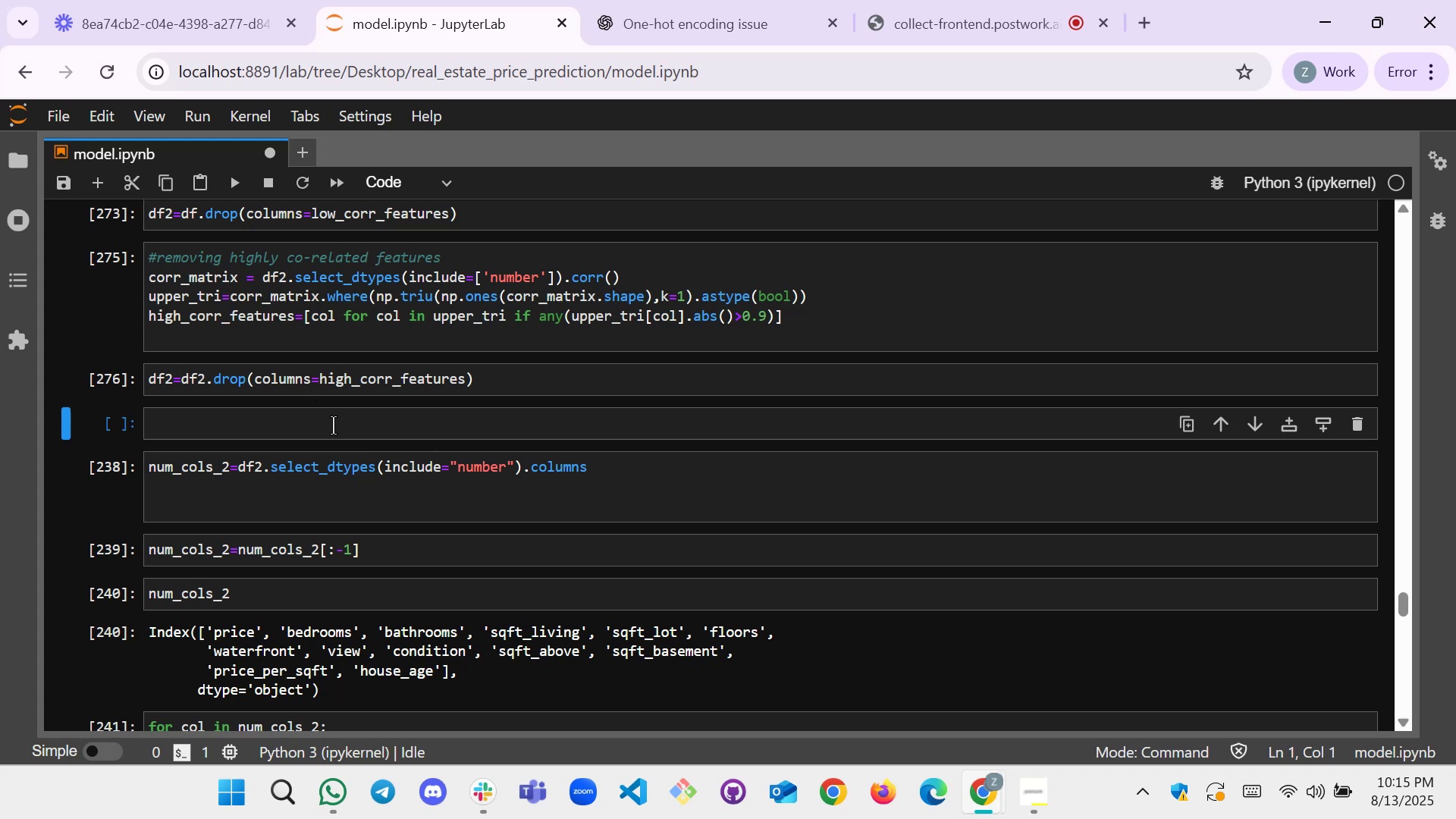 
left_click([349, 510])
 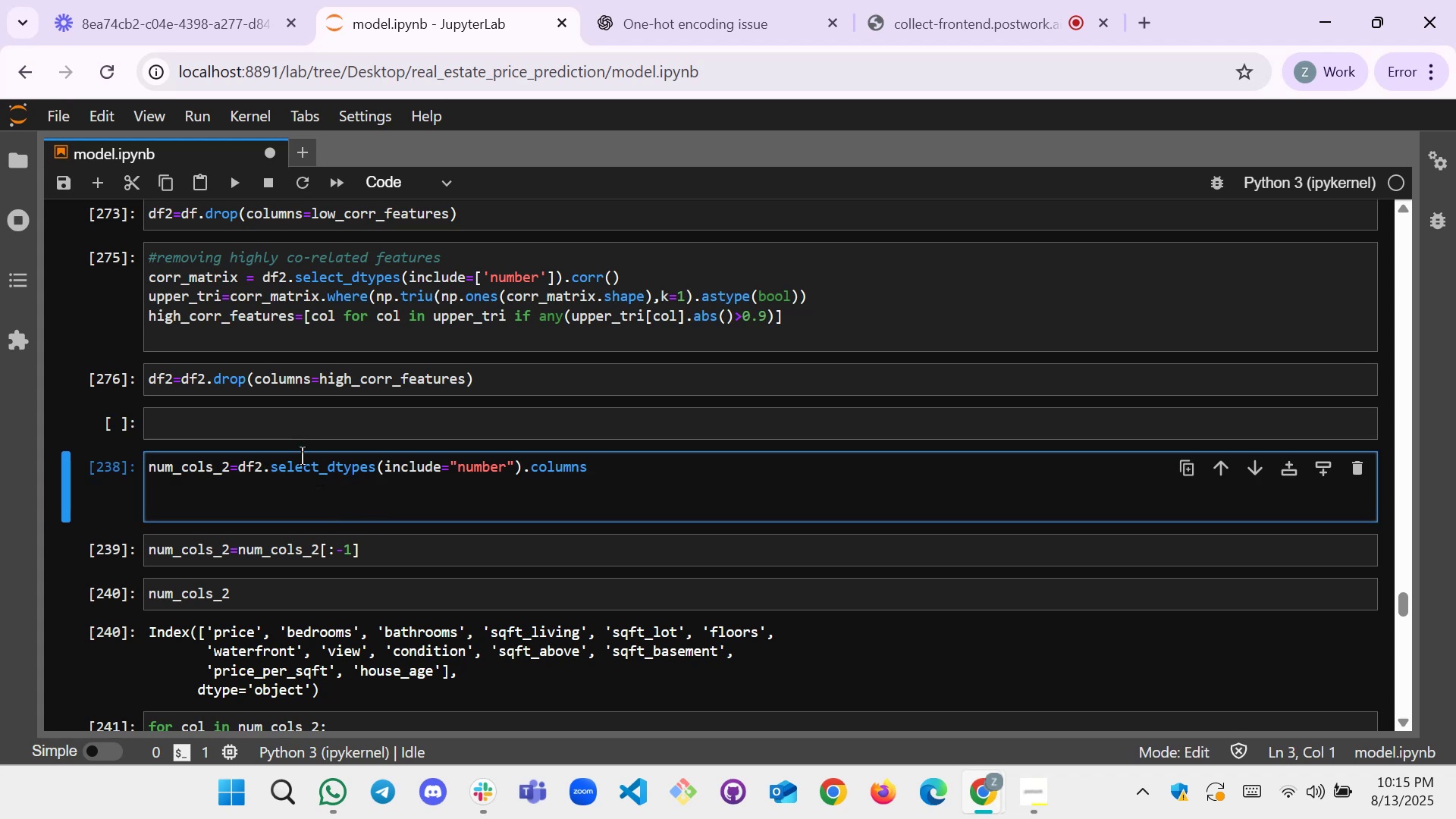 
scroll: coordinate [302, 456], scroll_direction: down, amount: 1.0
 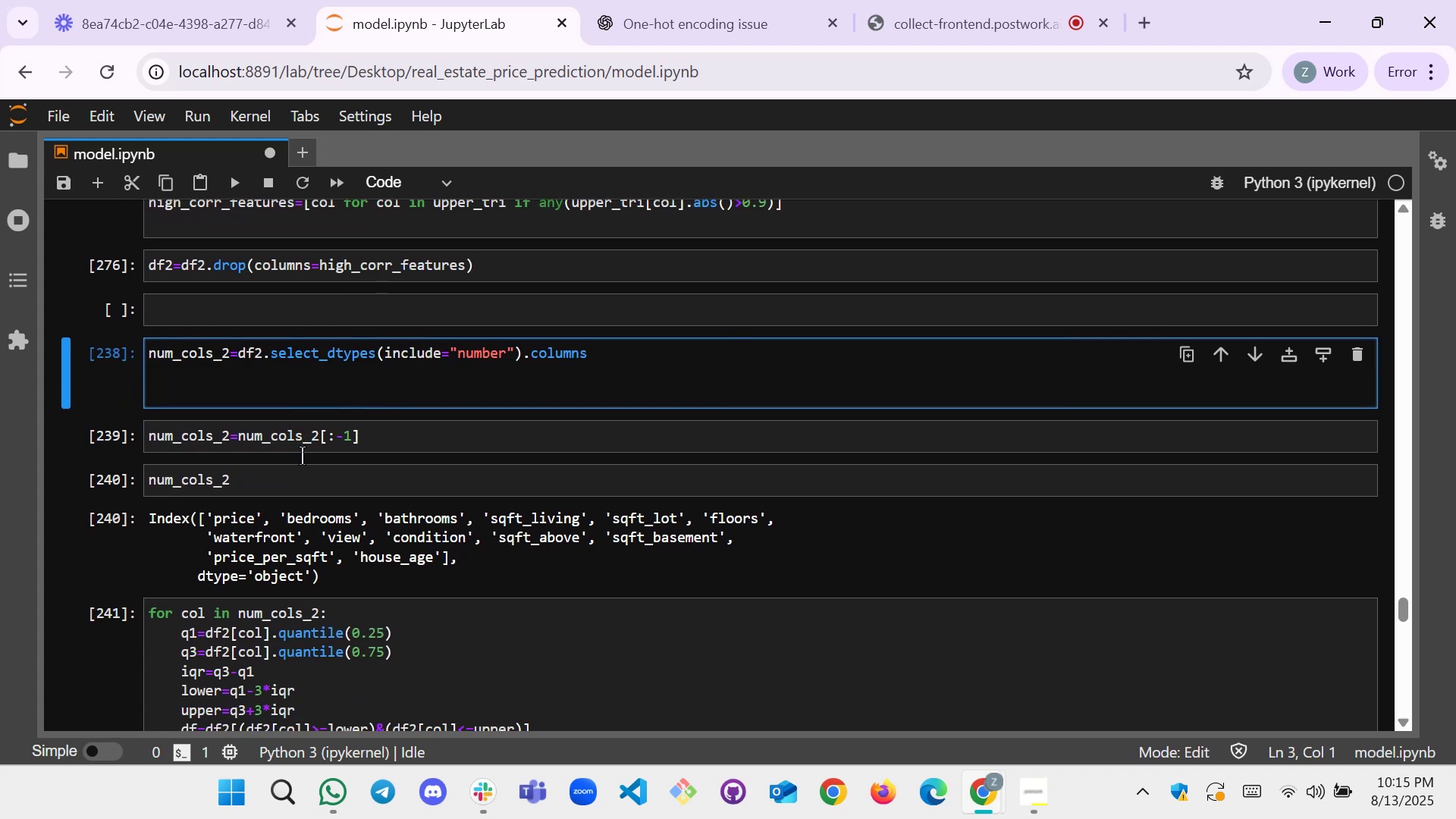 
scroll: coordinate [302, 456], scroll_direction: up, amount: 1.0
 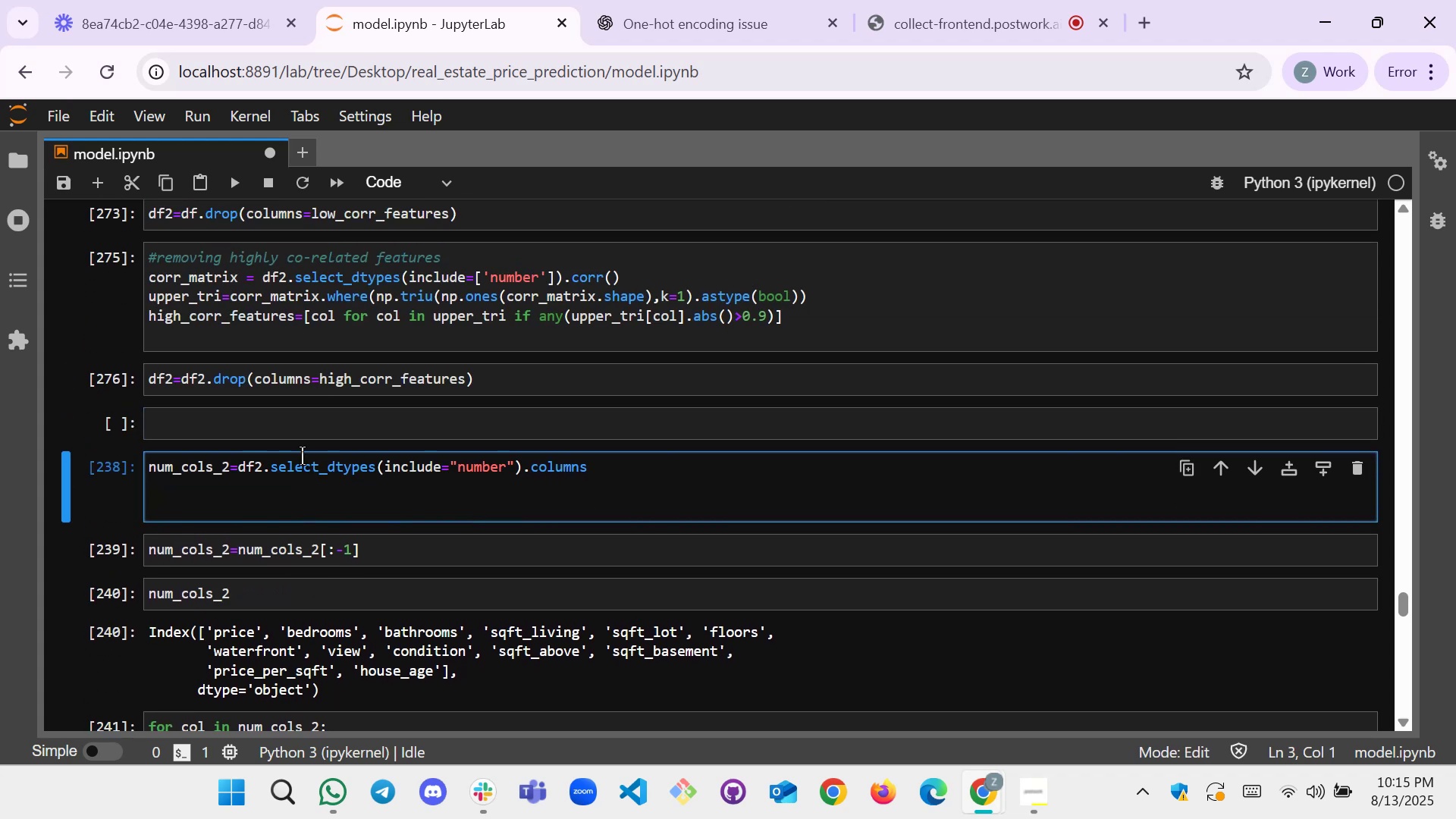 
left_click([312, 428])
 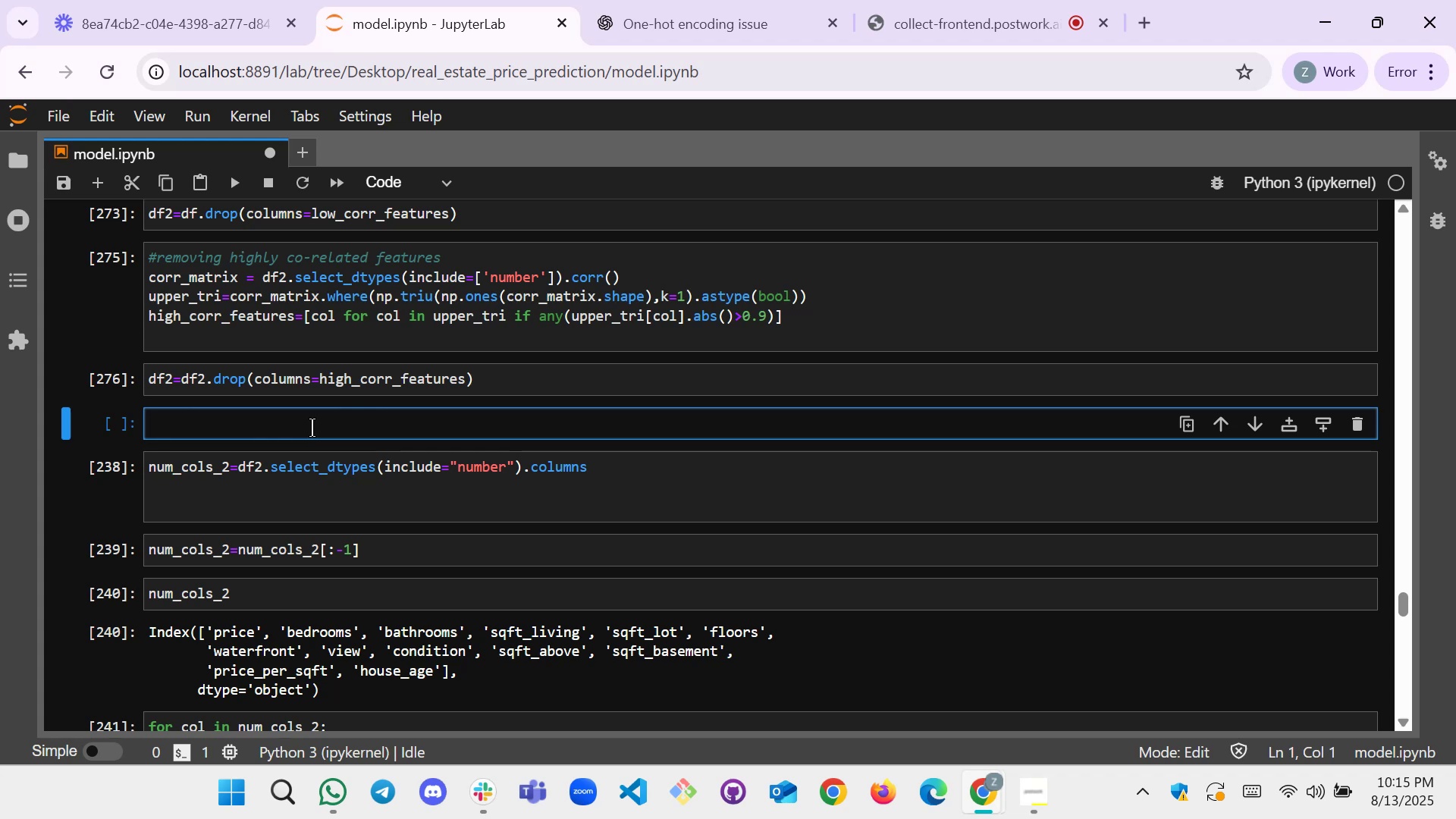 
wait(12.01)
 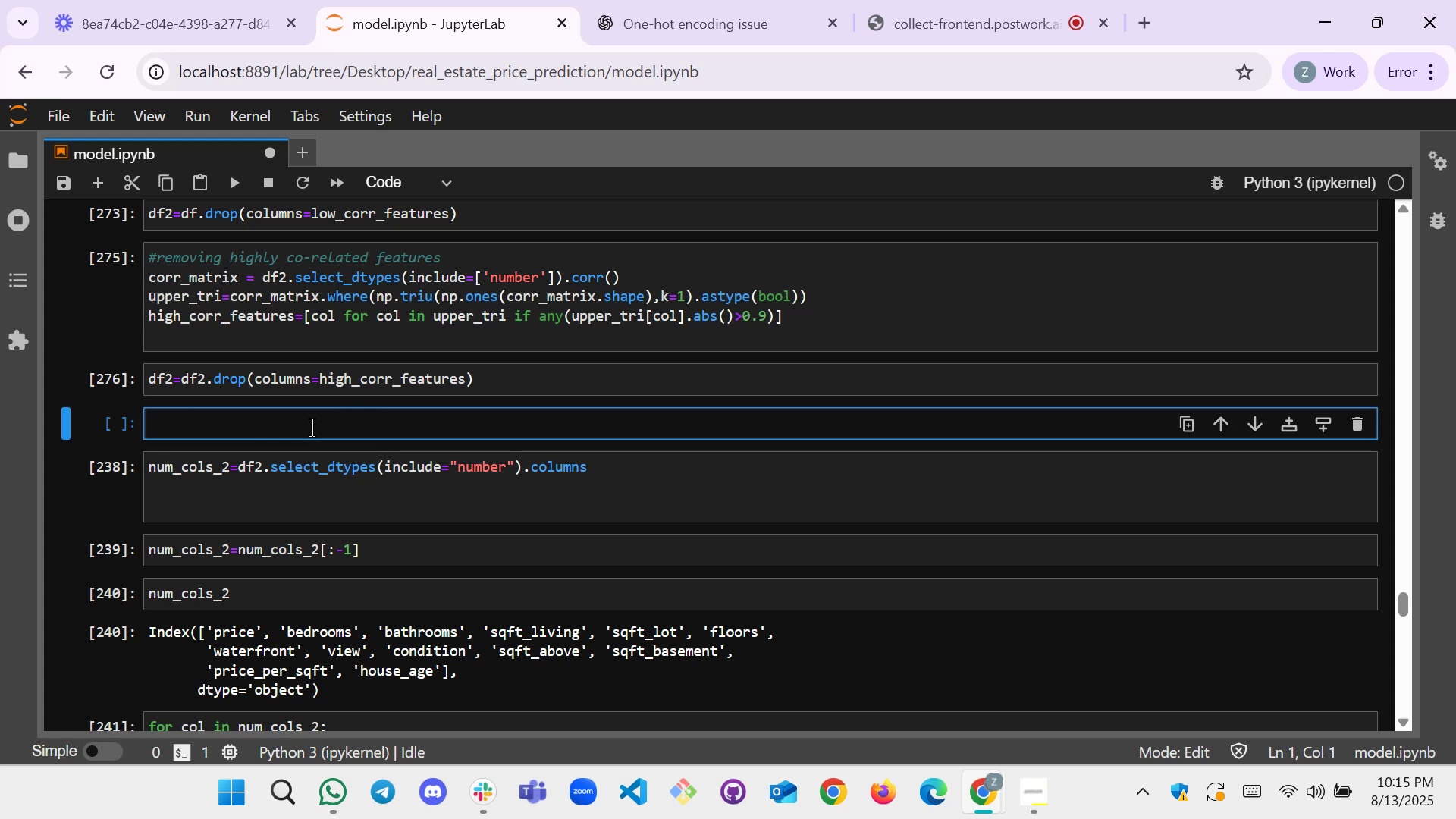 
type(df2.)
key(Backspace)
type([])
 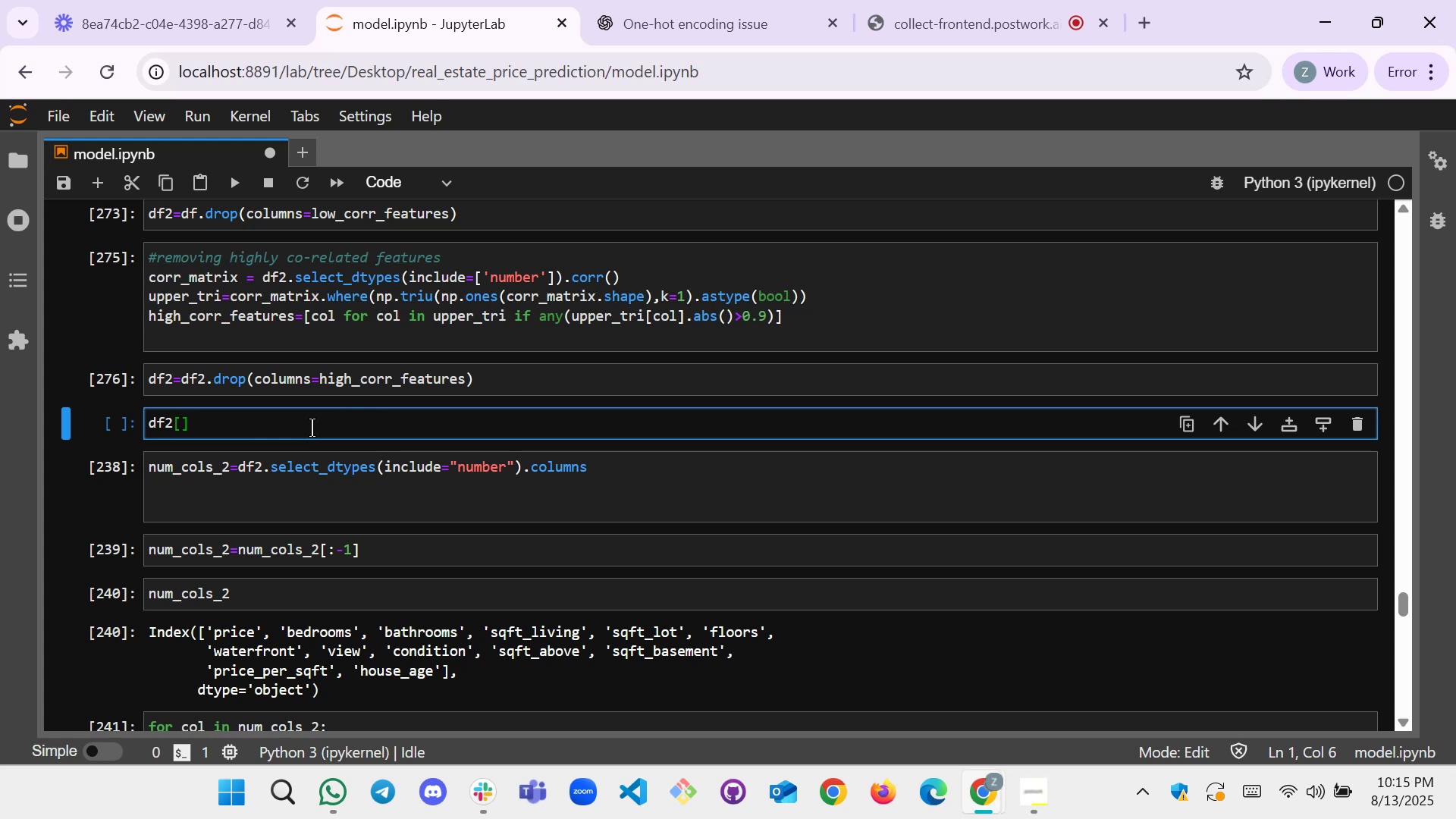 
key(ArrowLeft)
 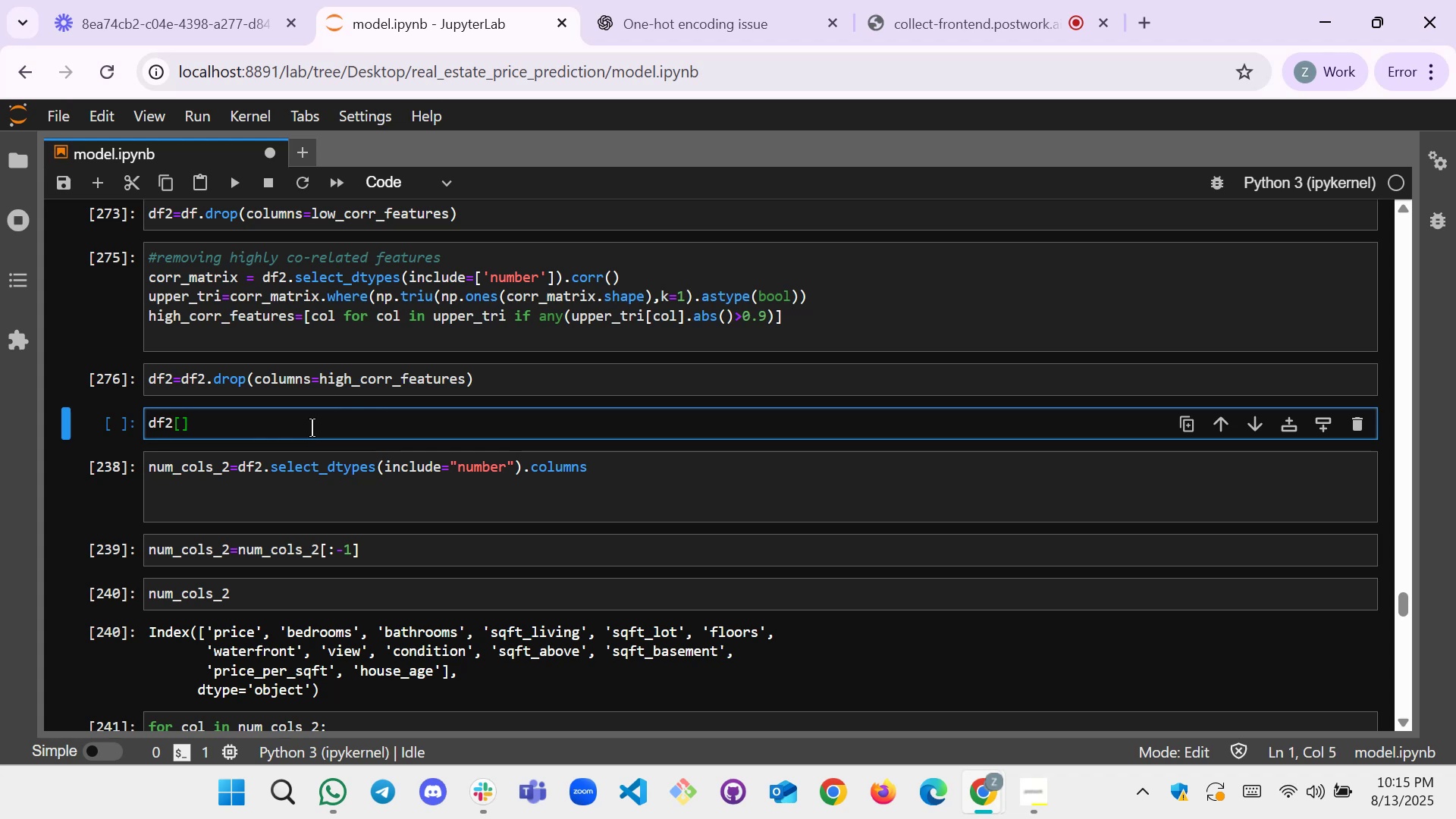 
hold_key(key=Backspace, duration=0.61)
 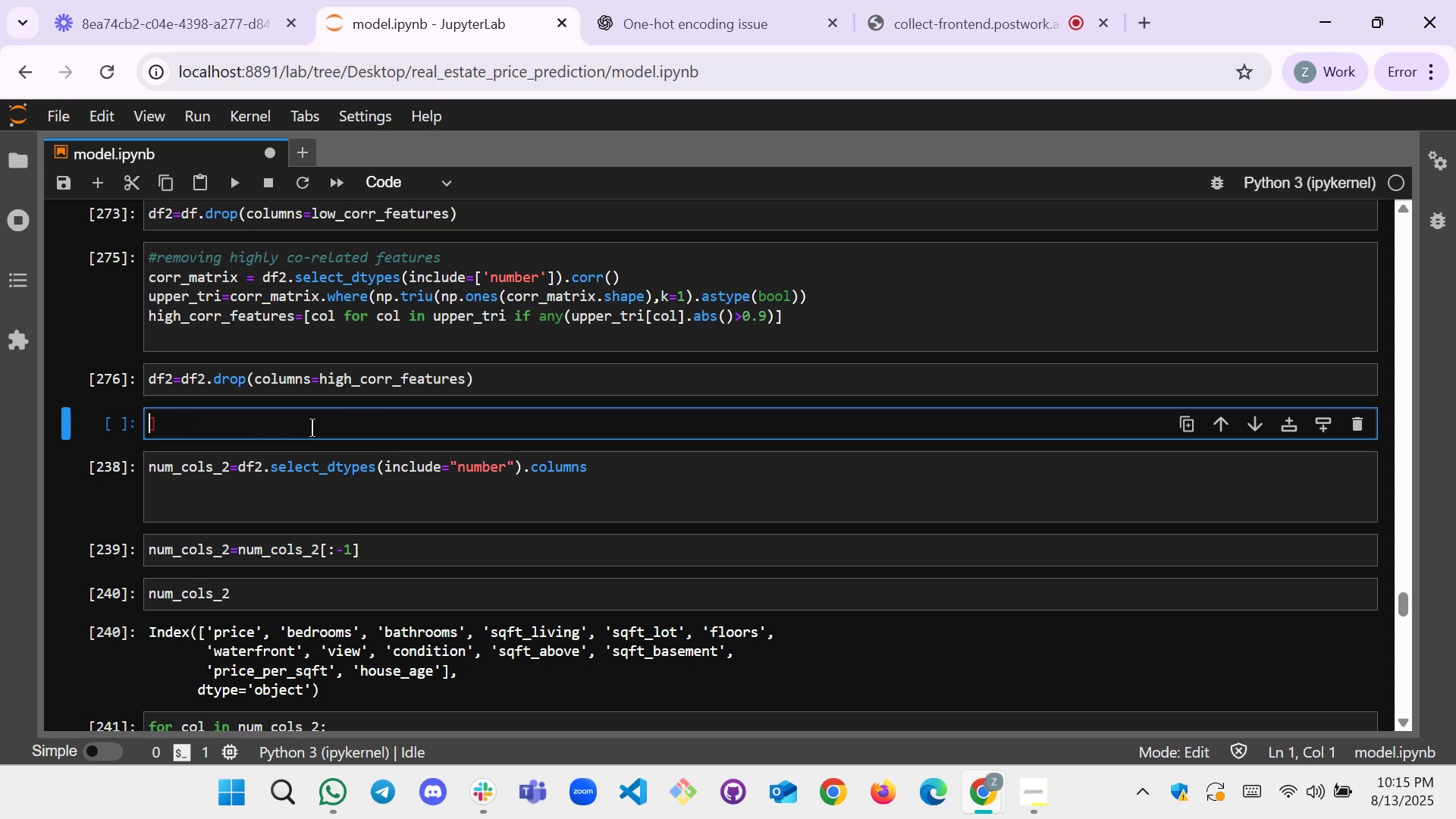 
key(Backspace)
 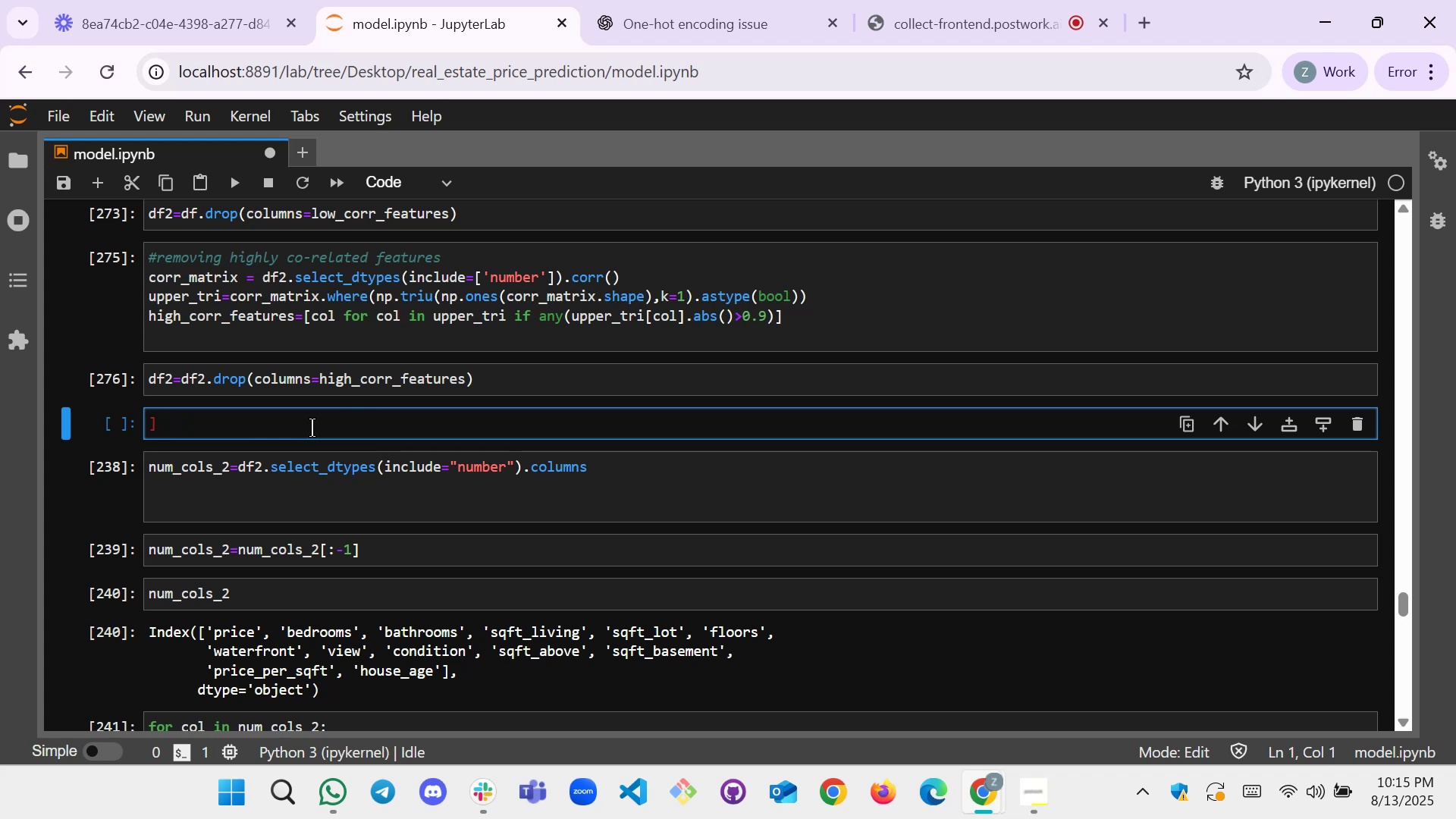 
key(ArrowRight)
 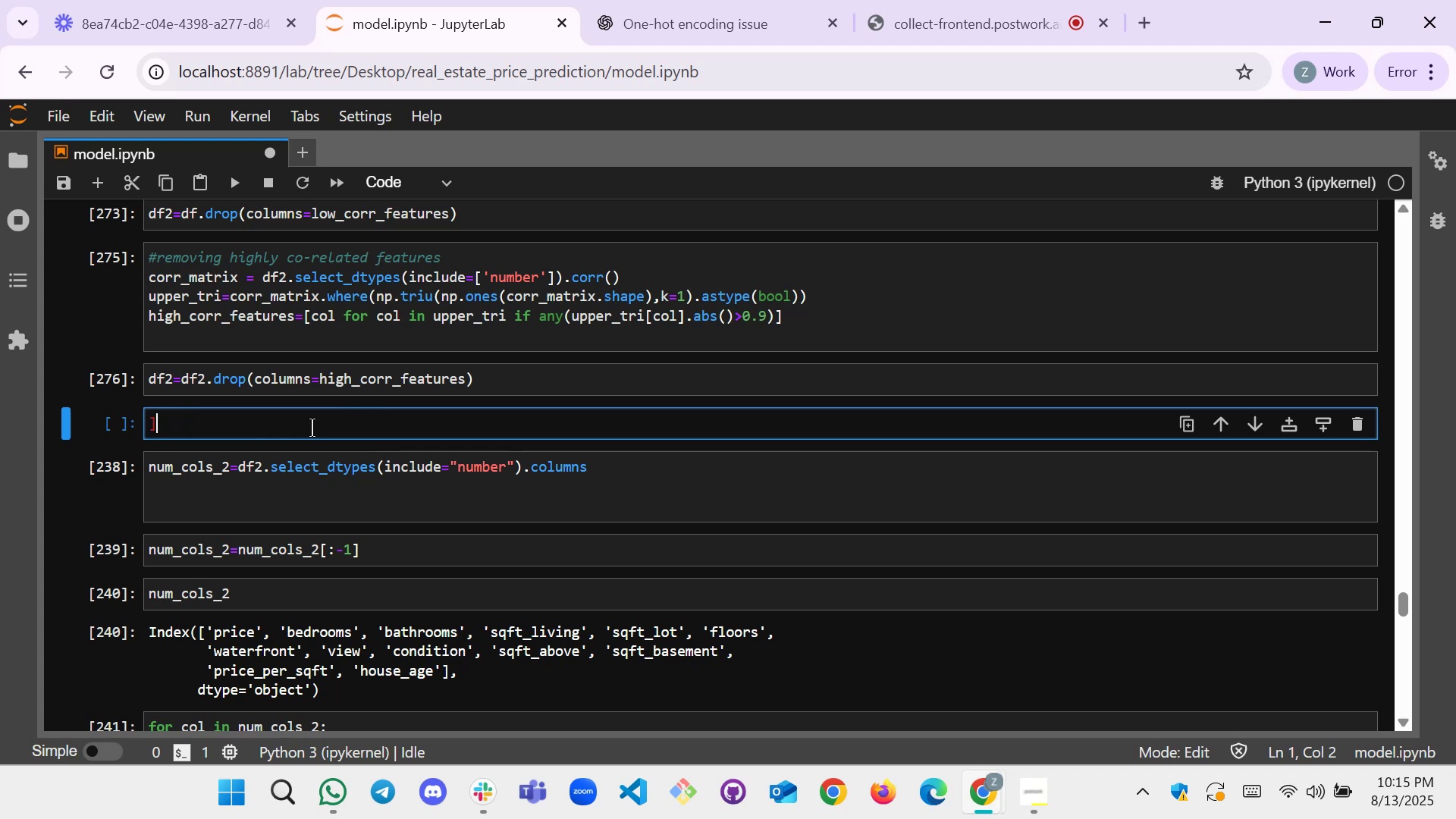 
key(Backspace)
type(#applying log )
key(Backspace)
type( trn)
key(Backspace)
type(ansformatoin )
key(Backspace)
key(Backspace)
key(Backspace)
key(Backspace)
type(ion to rp)
key(Backspace)
key(Backspace)
type(rpic)
key(Backspace)
key(Backspace)
key(Backspace)
key(Backspace)
type(price)
 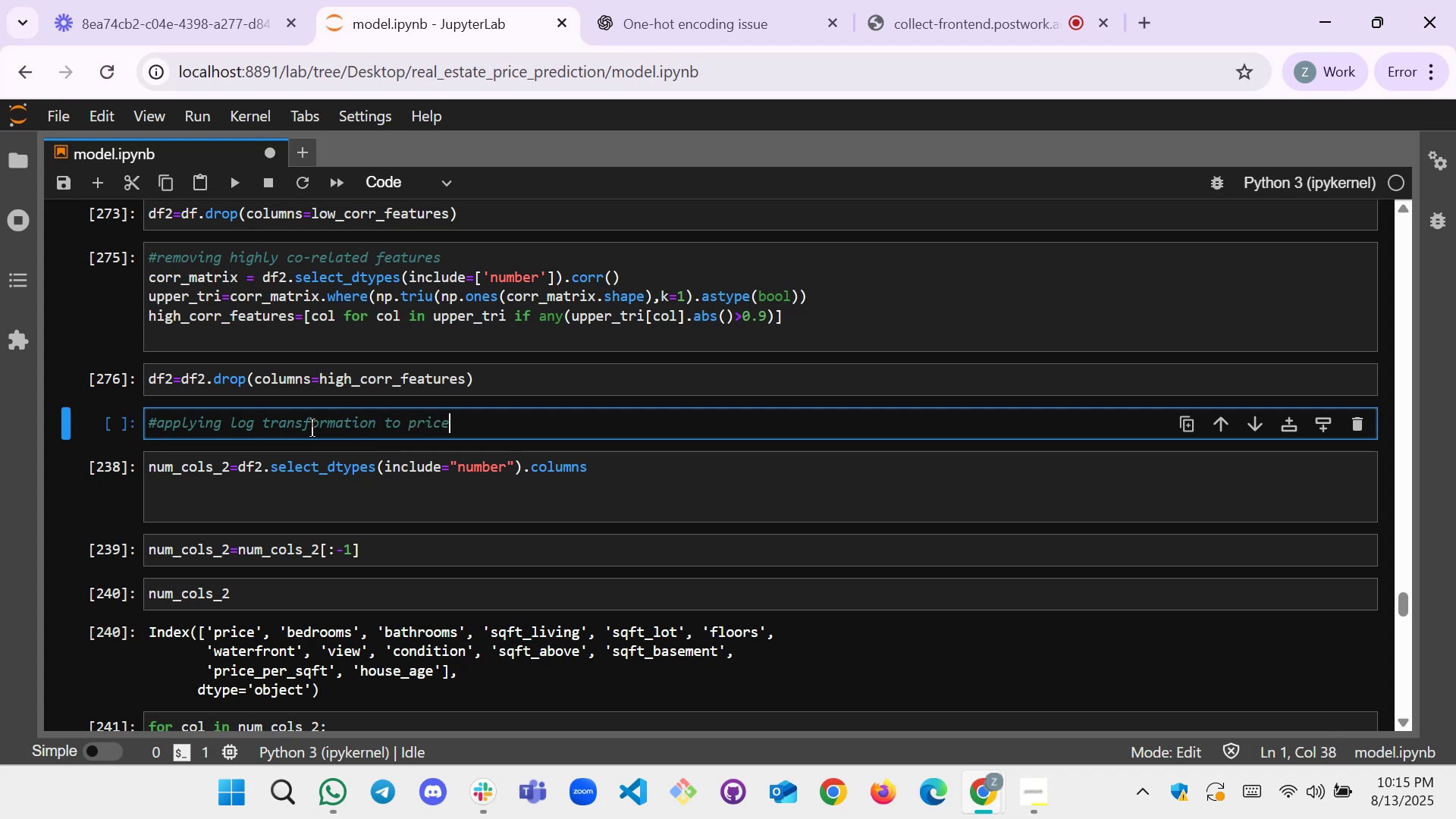 
 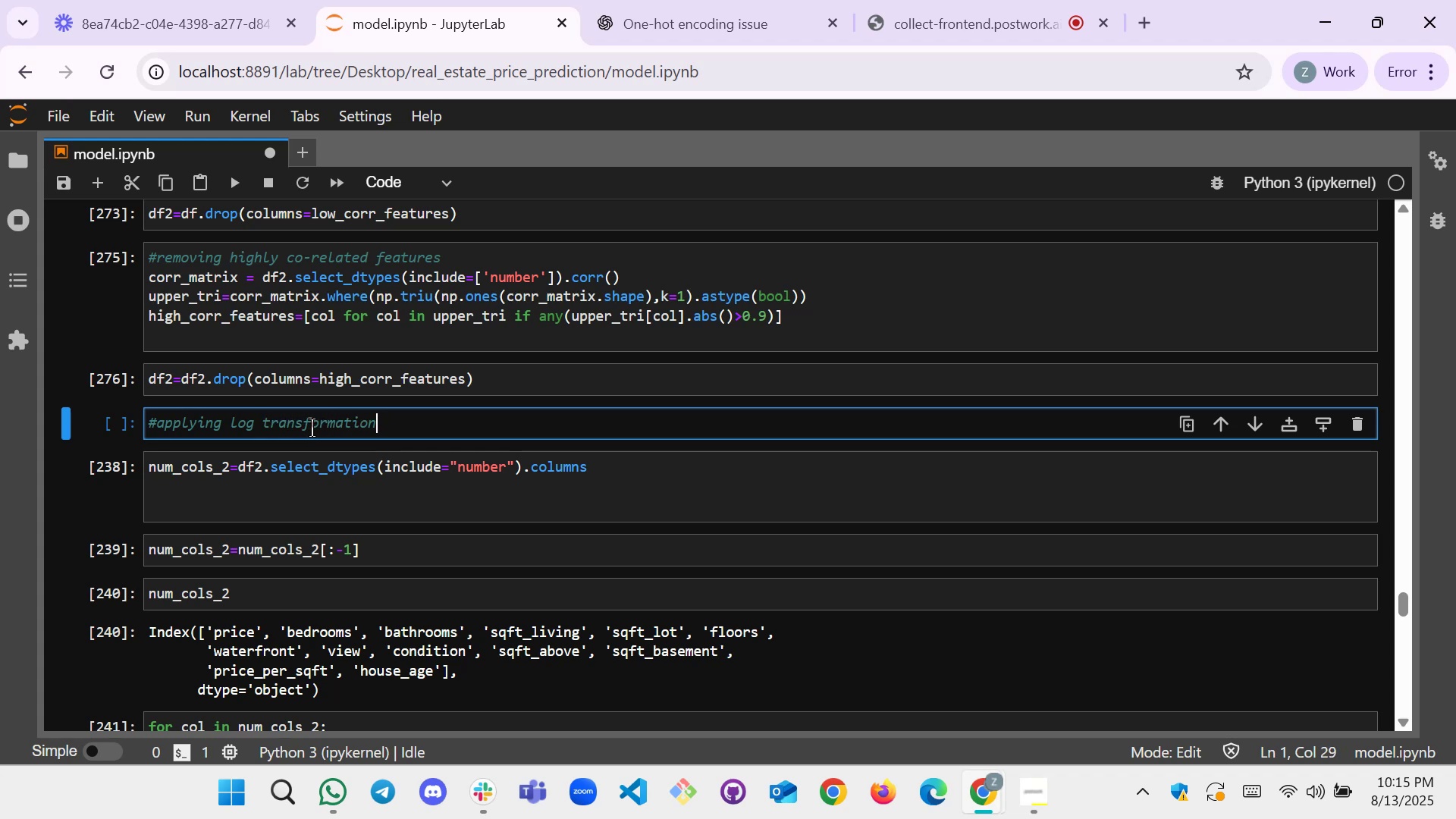 
key(Enter)
 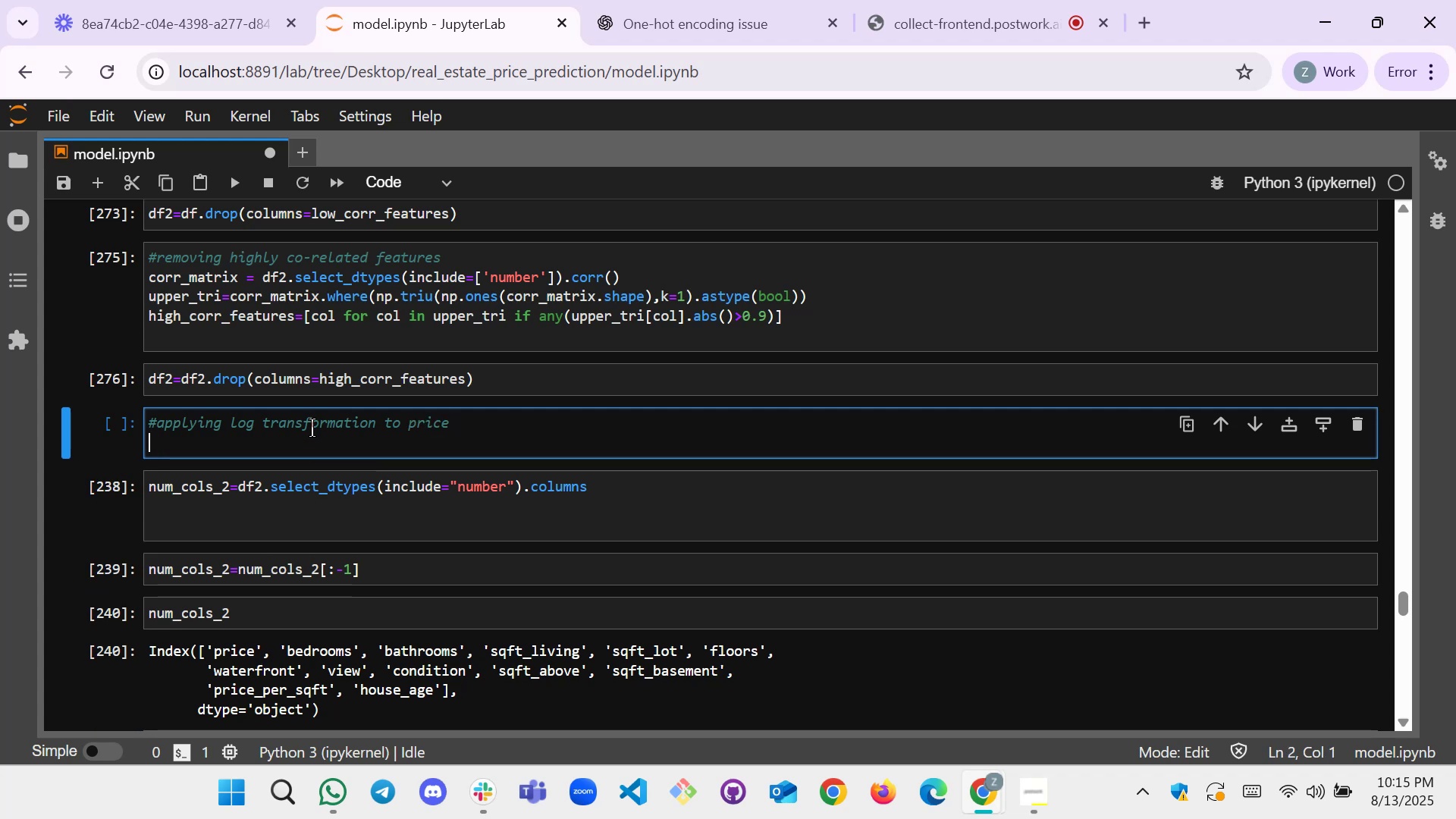 
type(df[])
 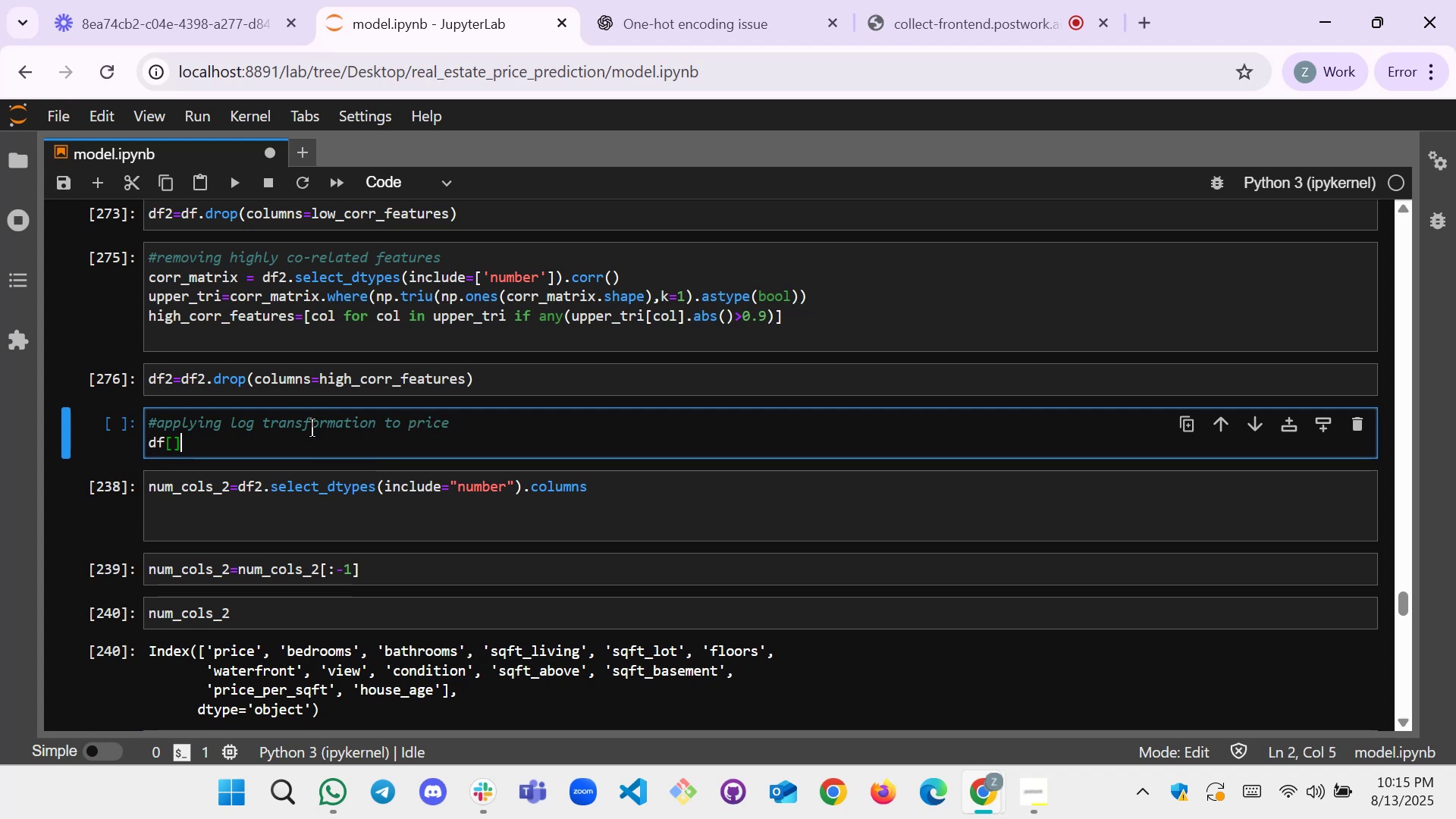 
key(ArrowLeft)
 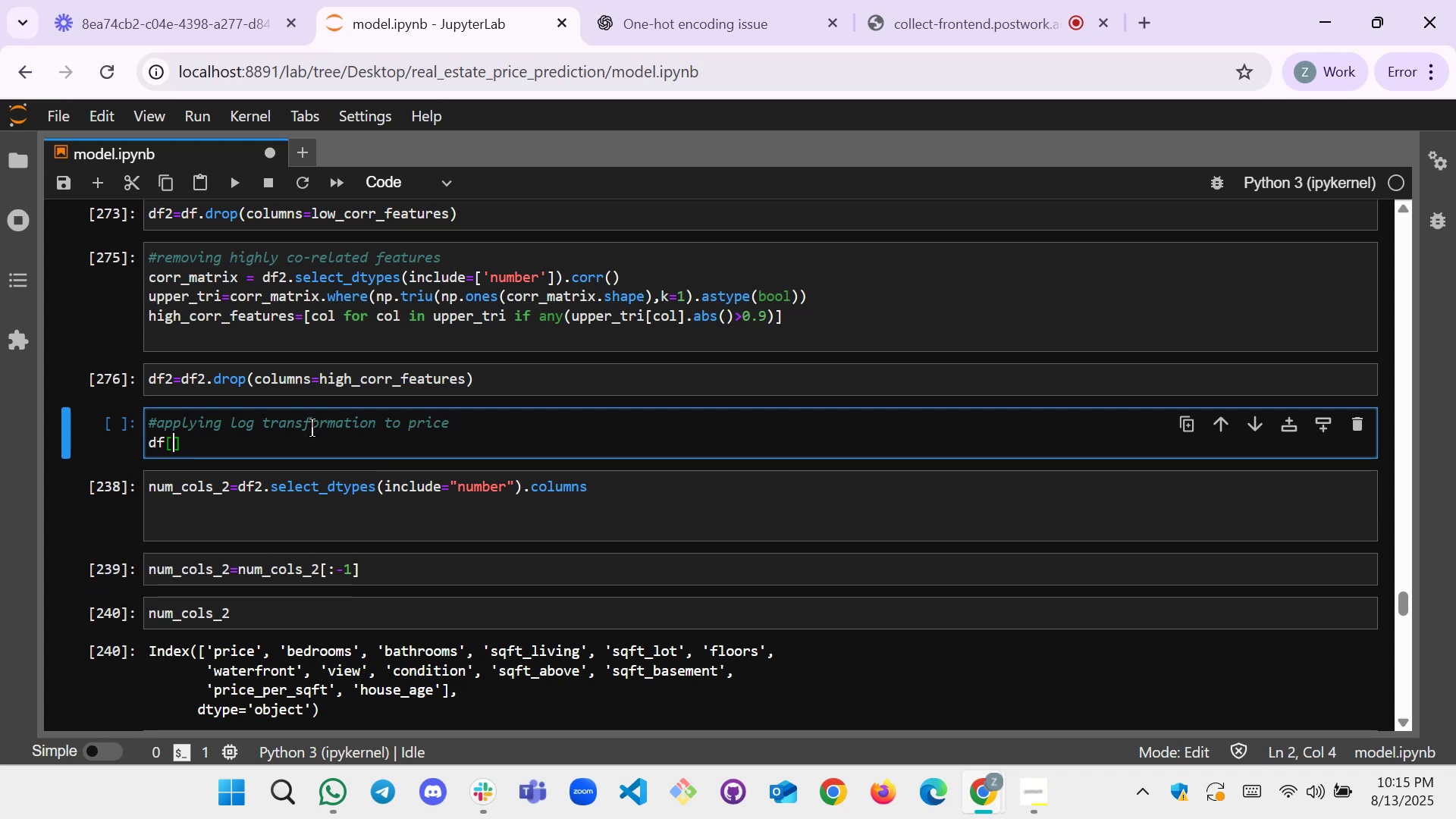 
type(prie)
key(Backspace)
key(Backspace)
key(Backspace)
key(Backspace)
type("")
 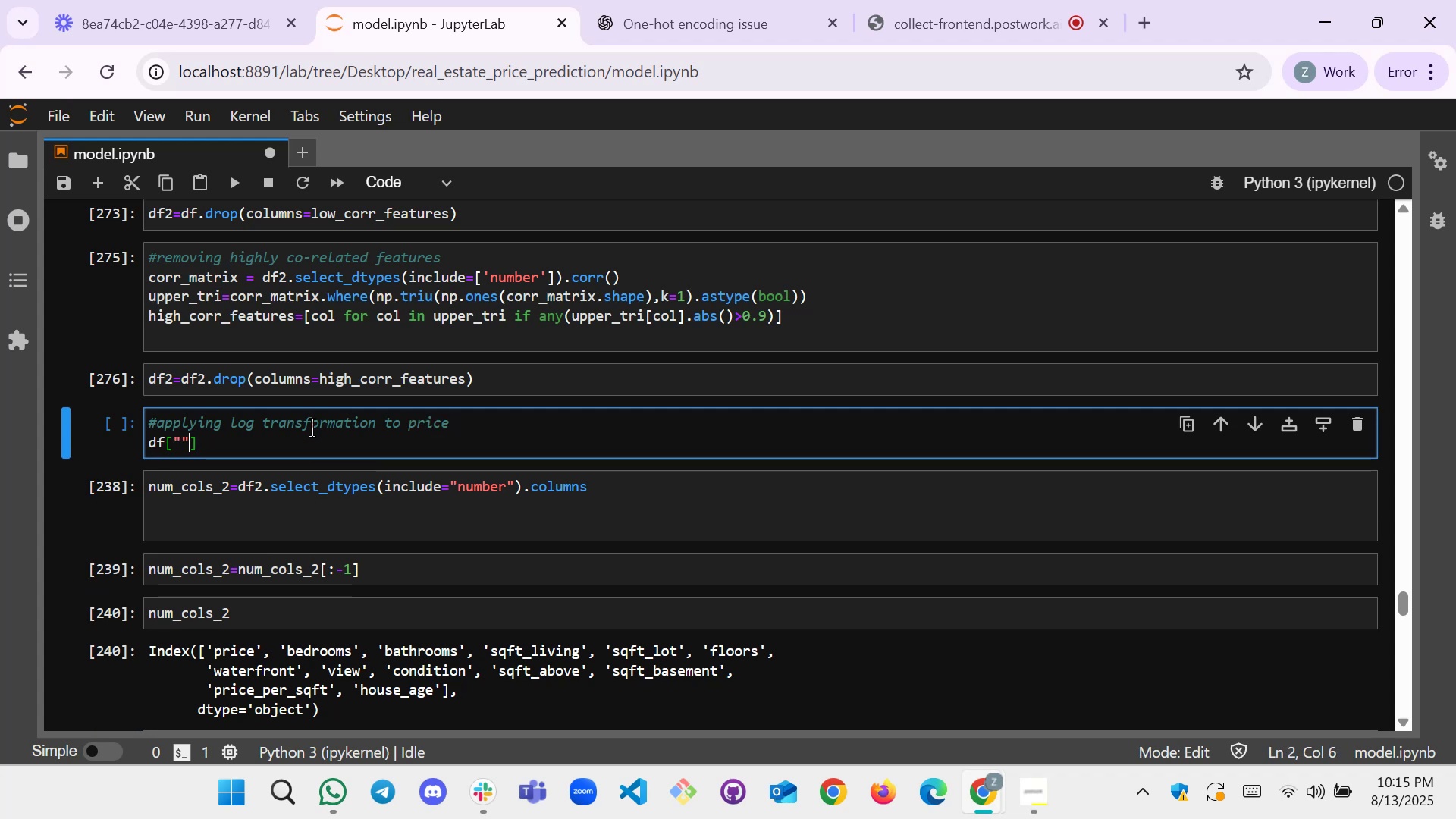 
key(ArrowLeft)
 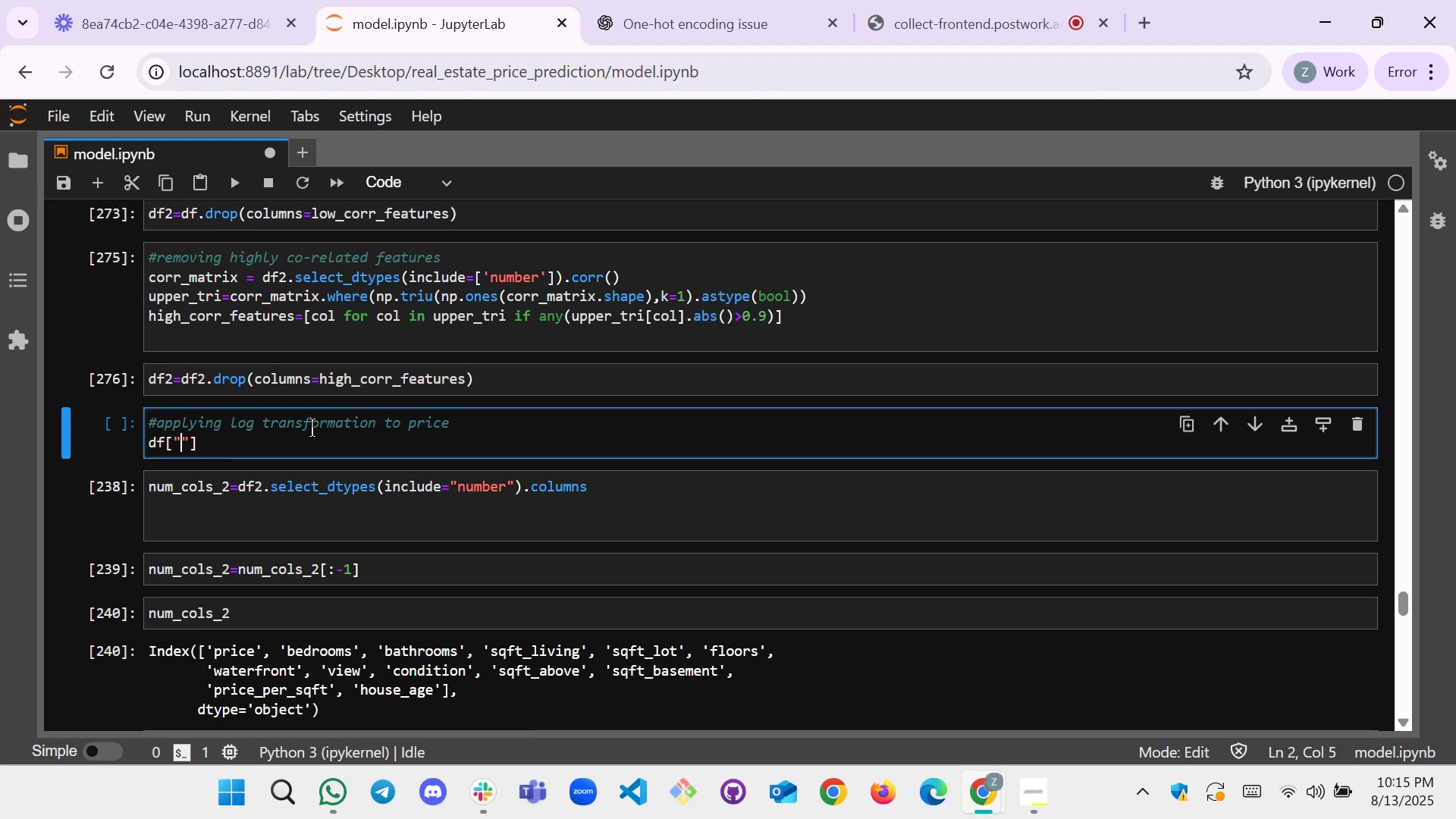 
type(price_log)
 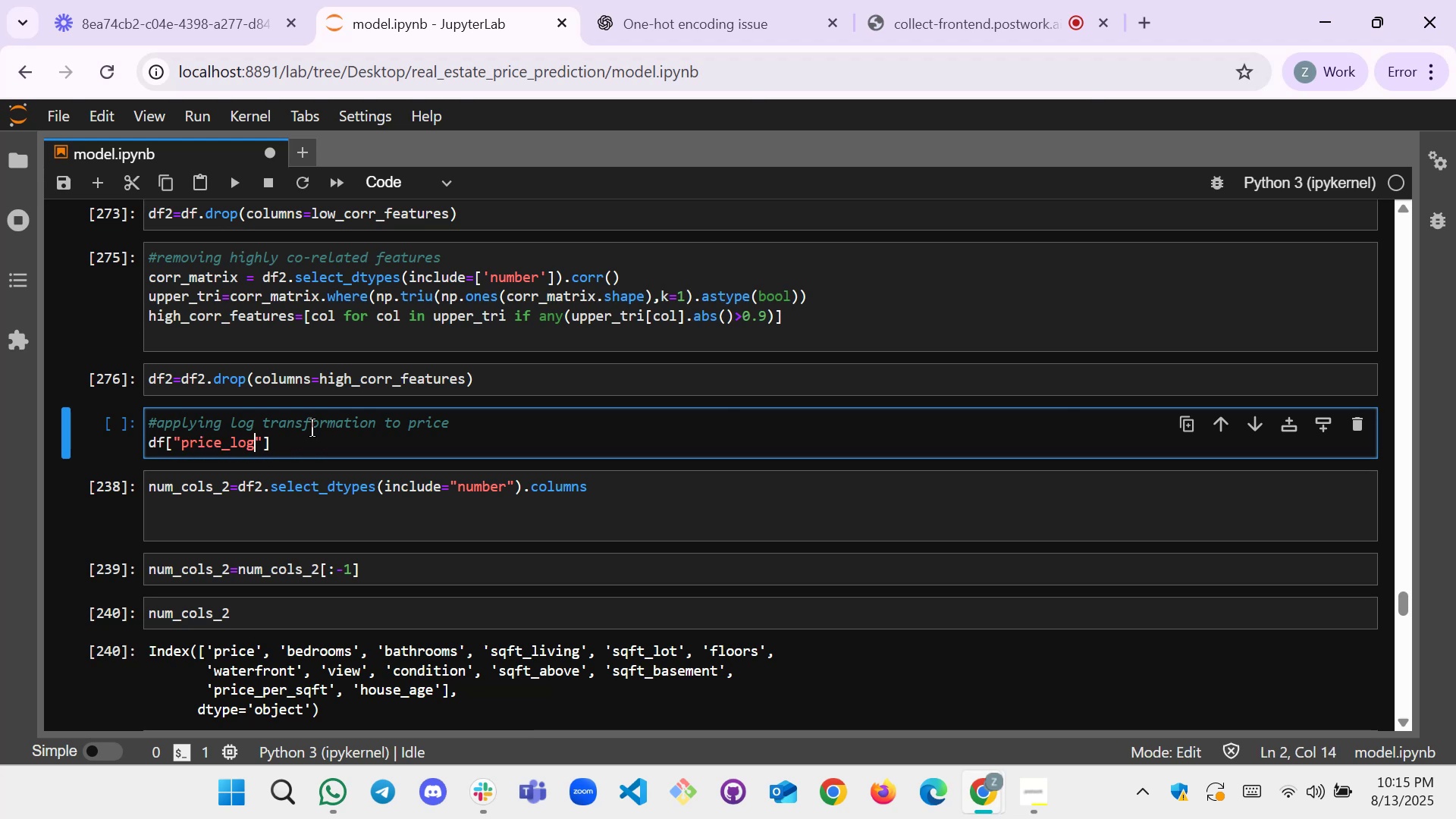 
key(ArrowRight)
 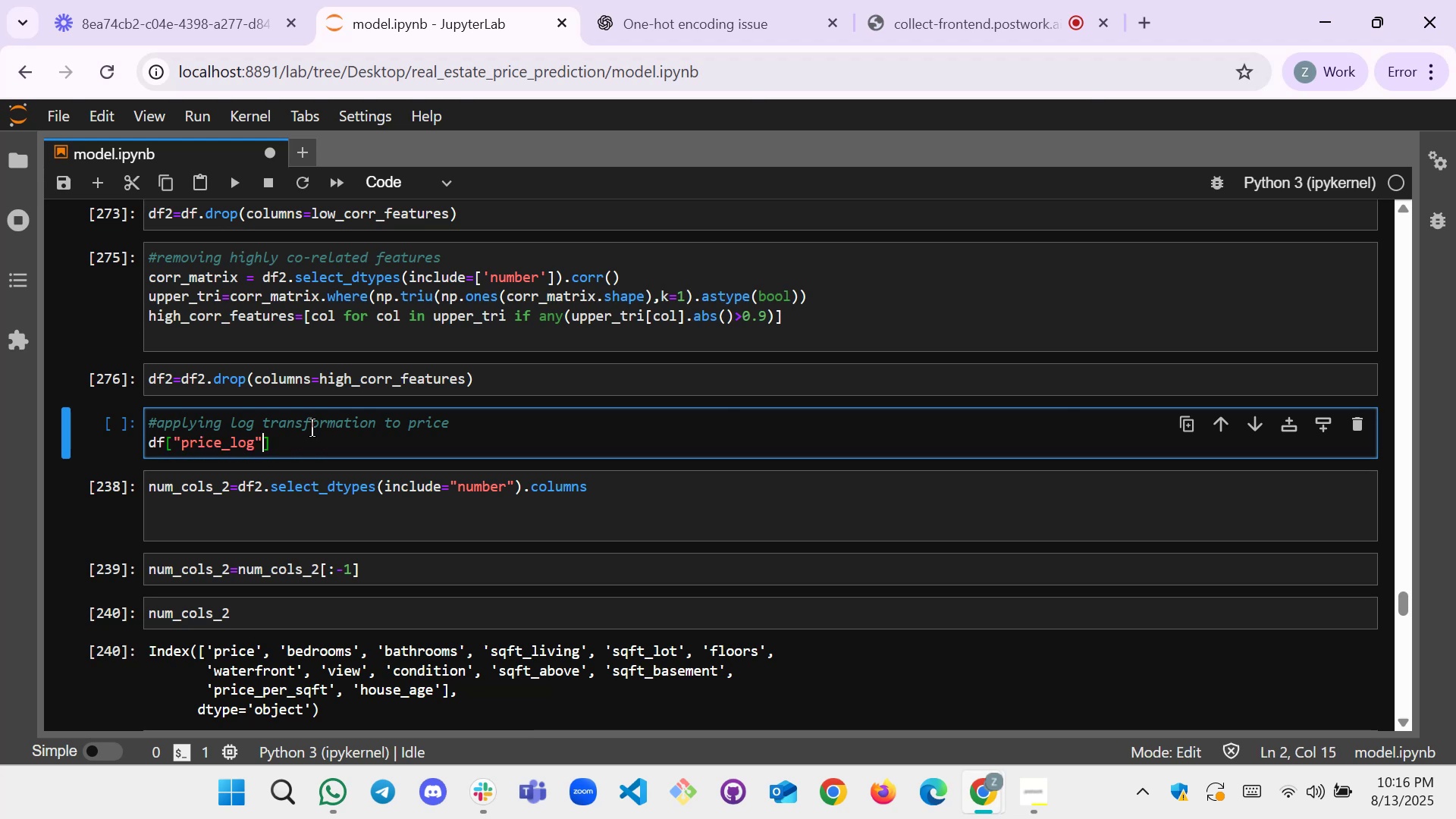 
key(ArrowRight)
 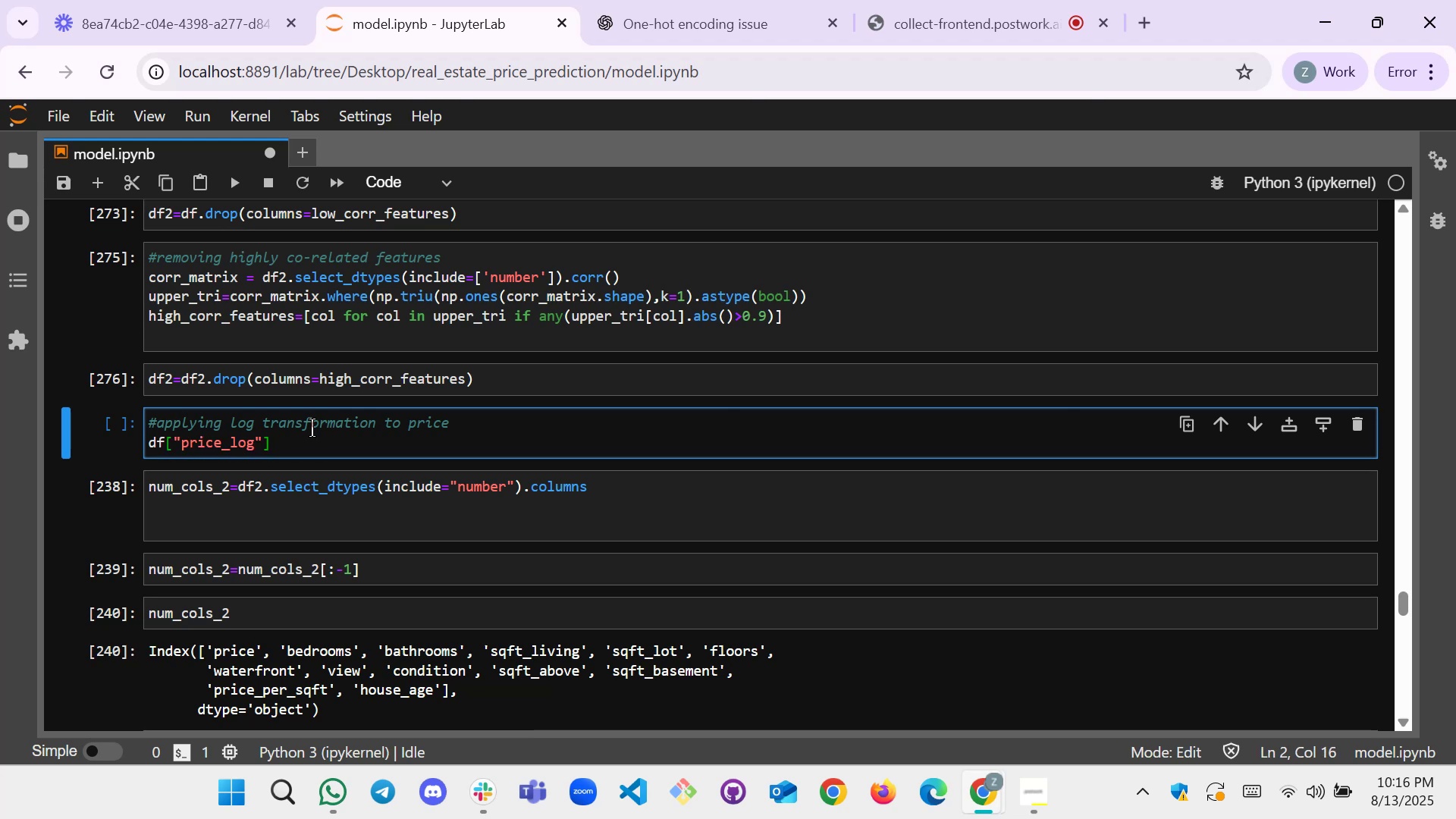 
key(Equal)
 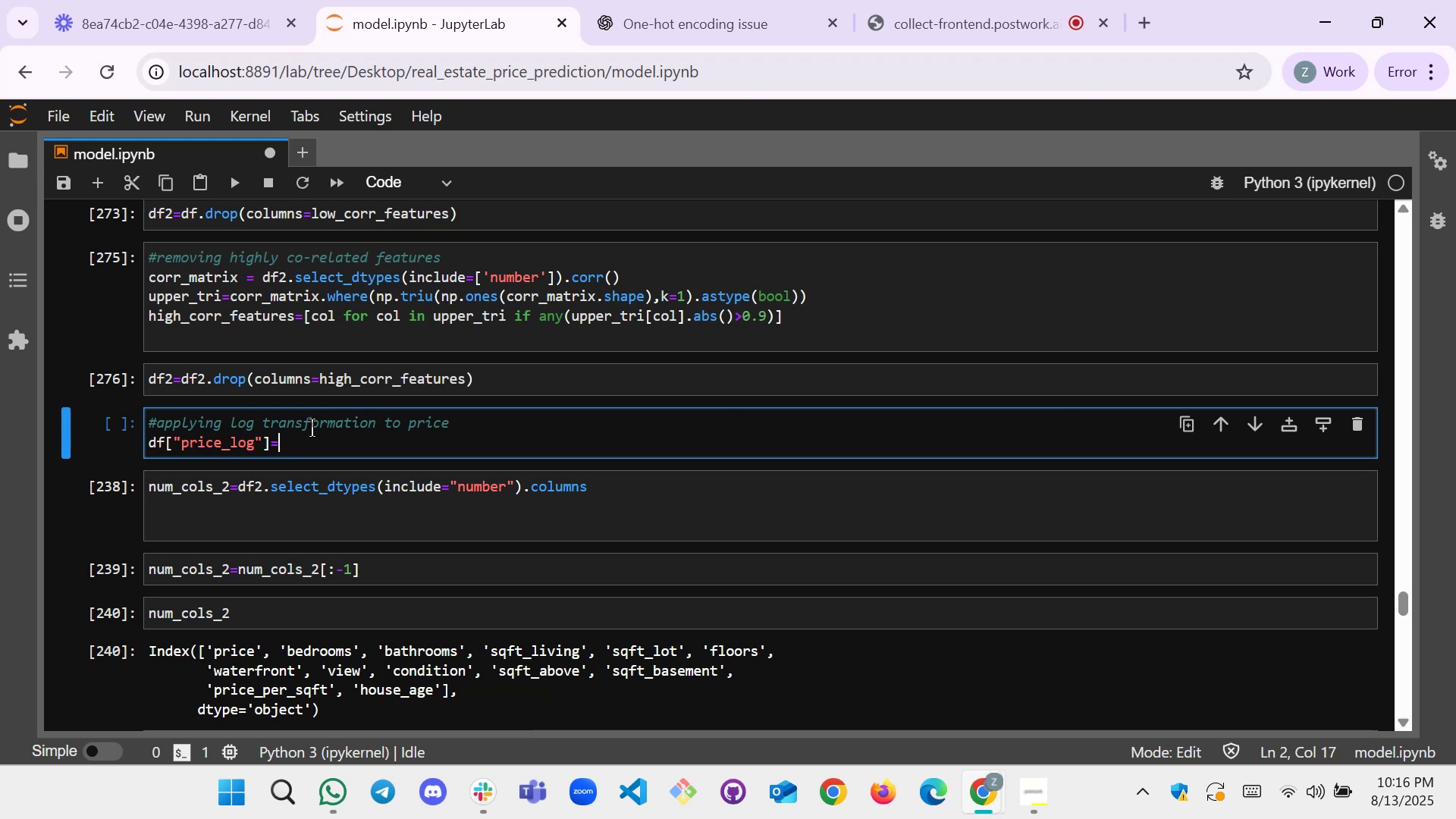 
type(np.log1()
key(Backspace)
type(p())
 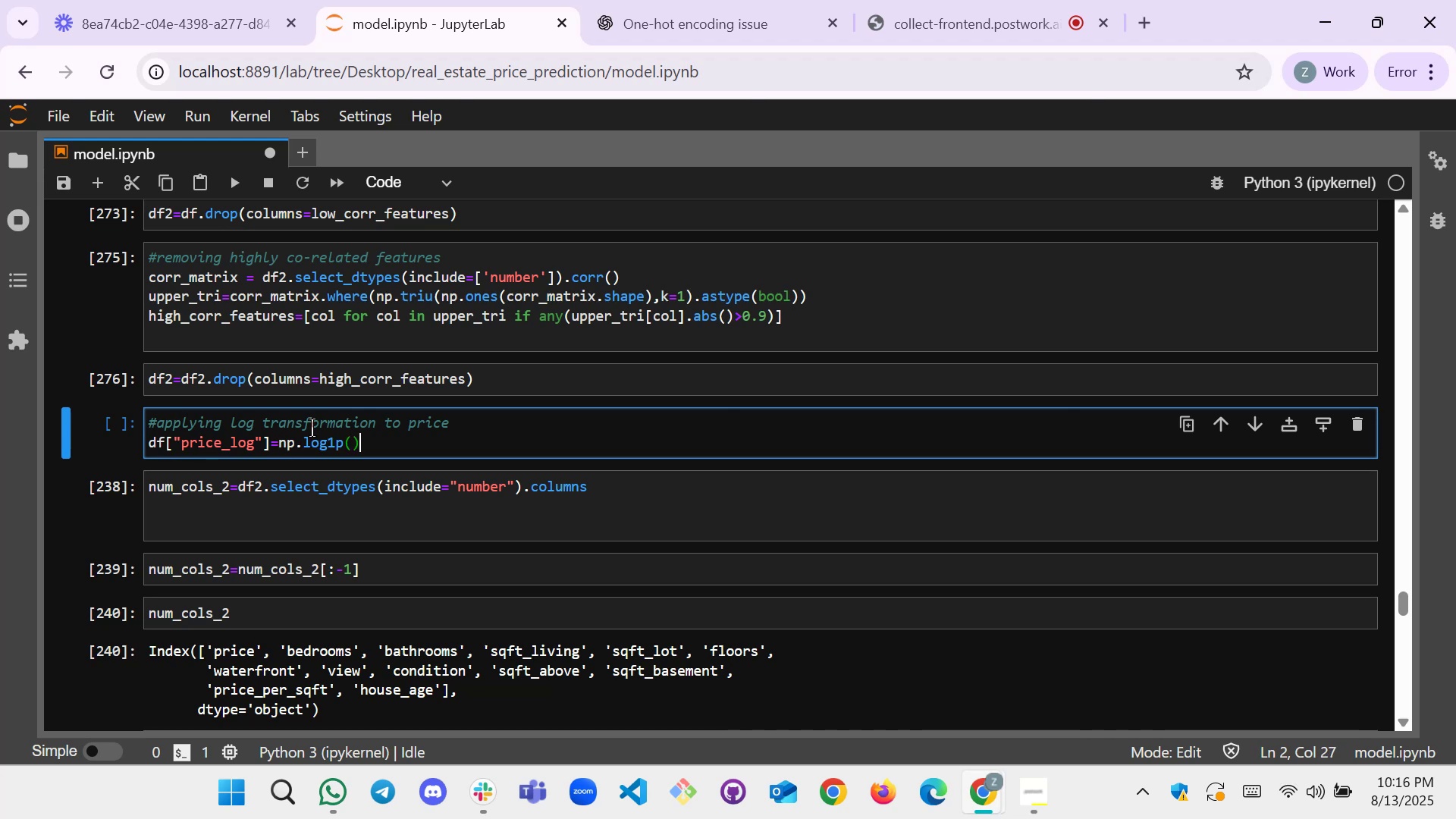 
key(ArrowLeft)
 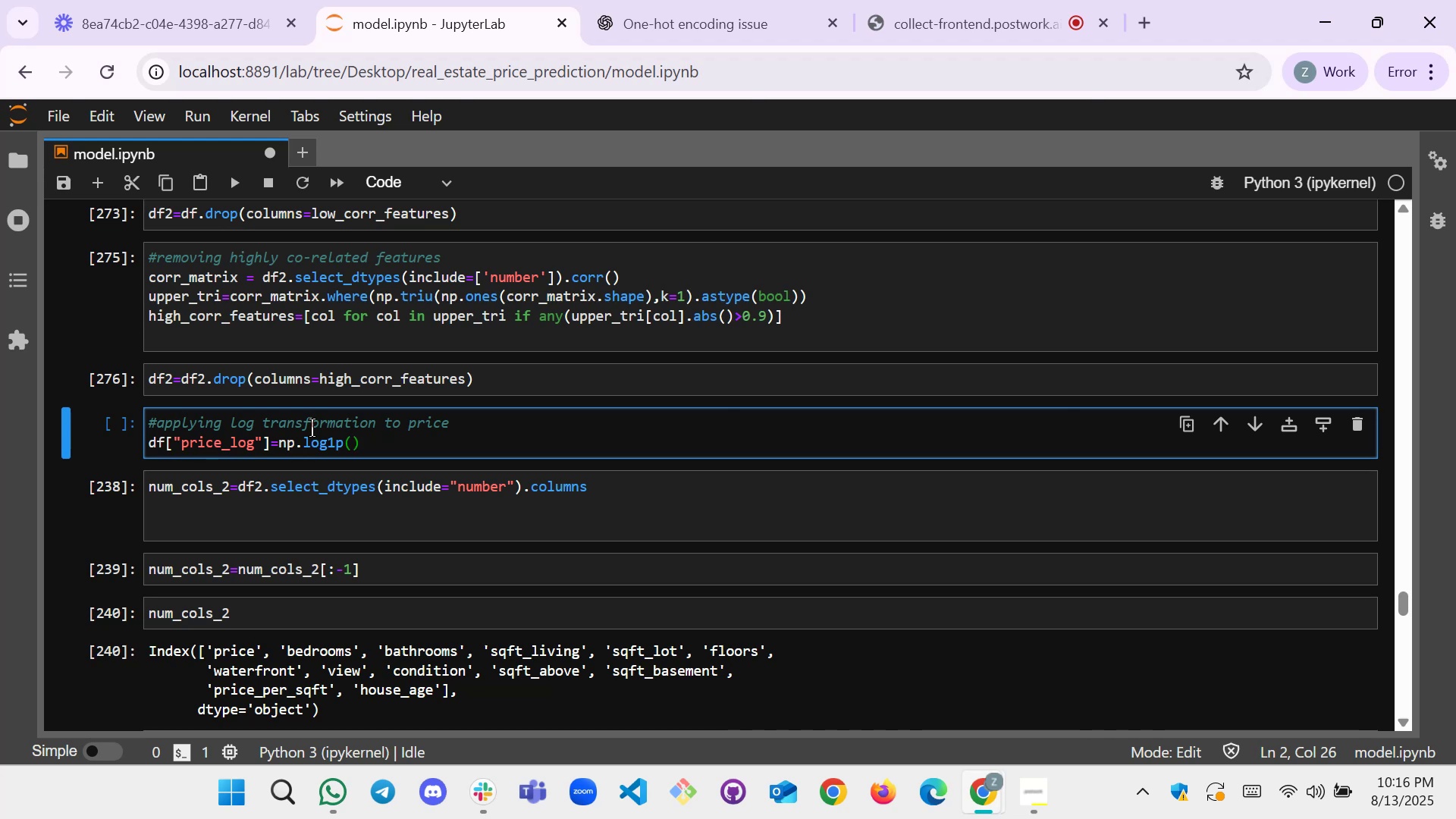 
wait(10.1)
 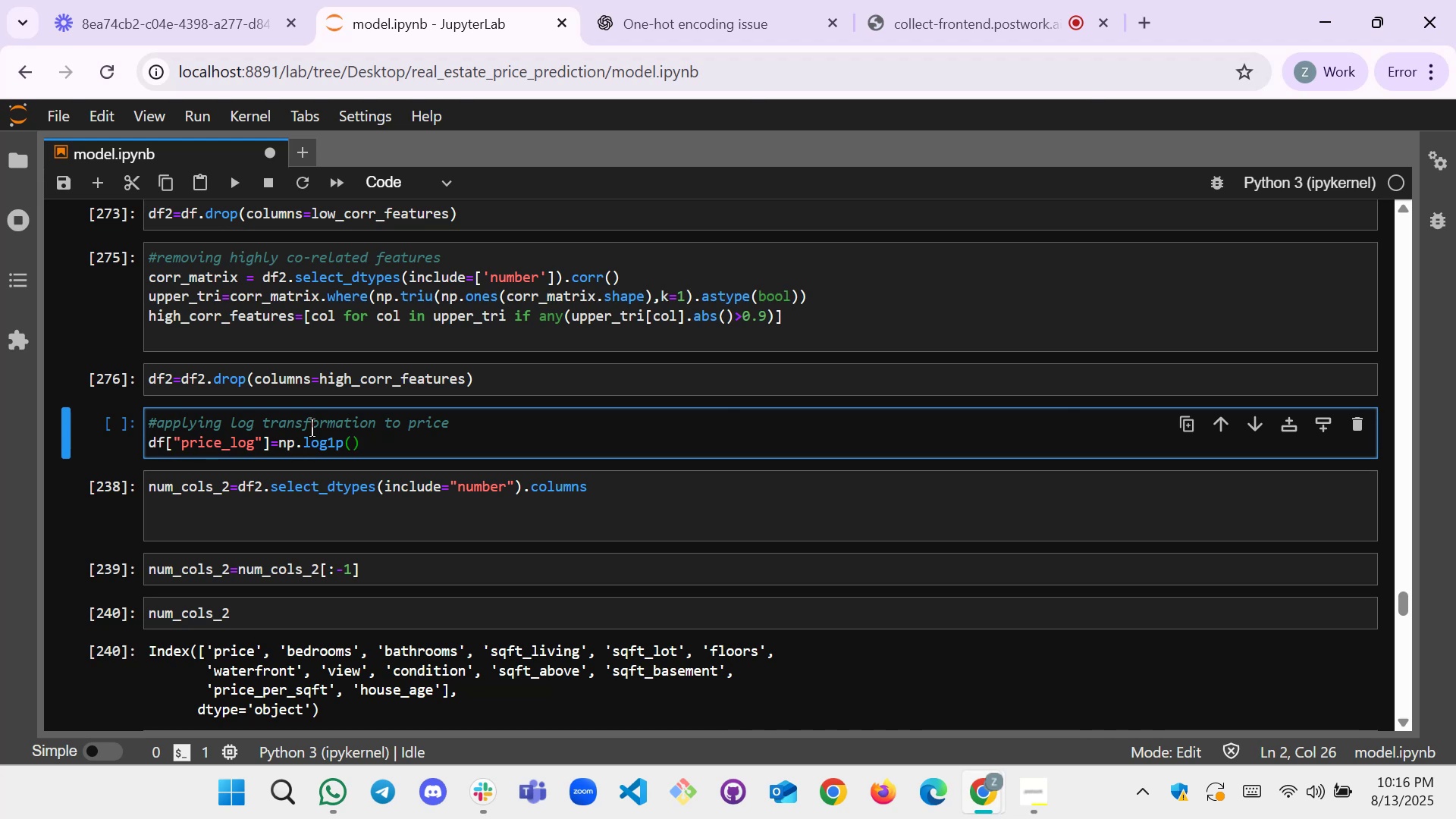 
type(df[])
 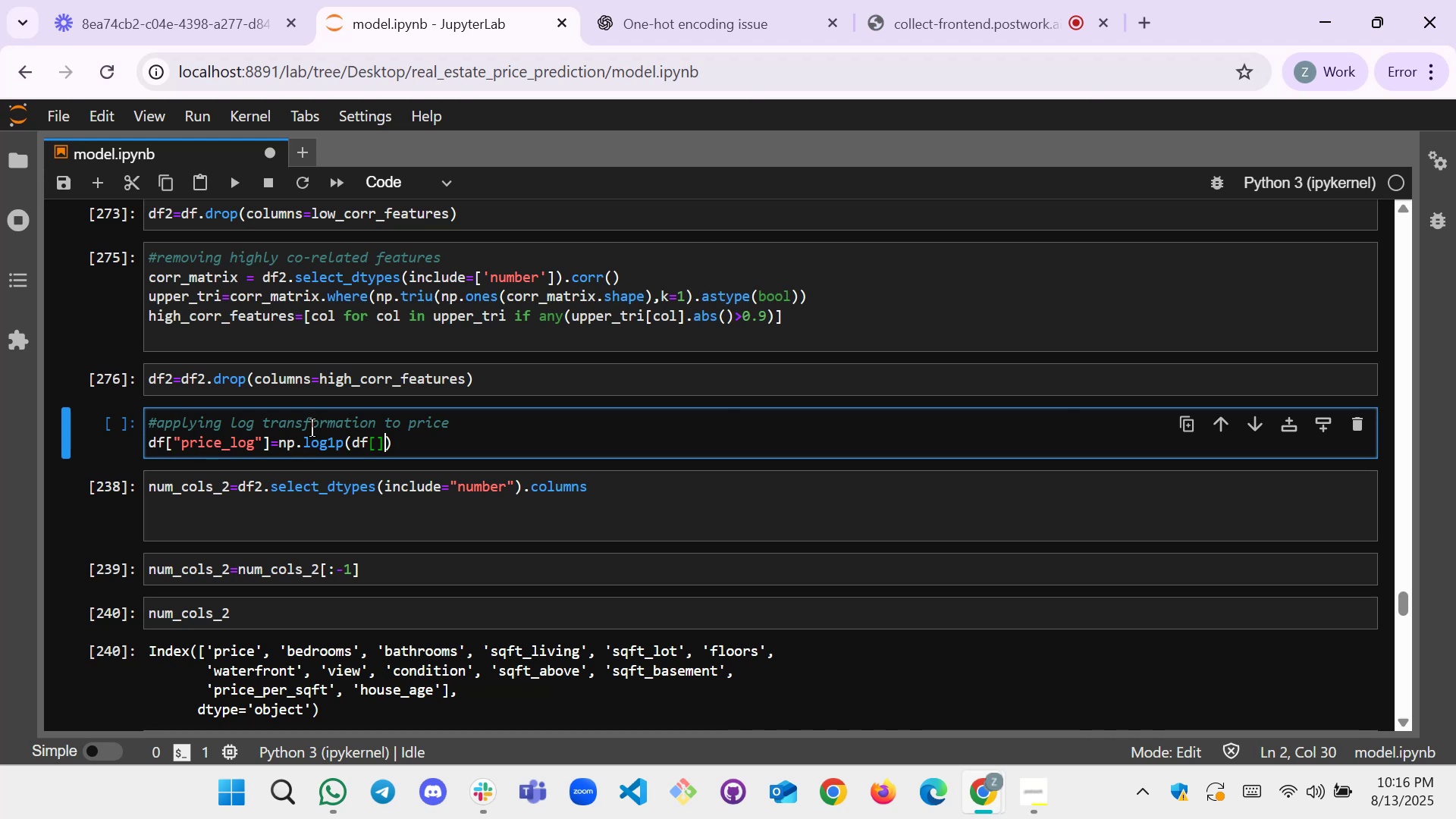 
key(ArrowLeft)
 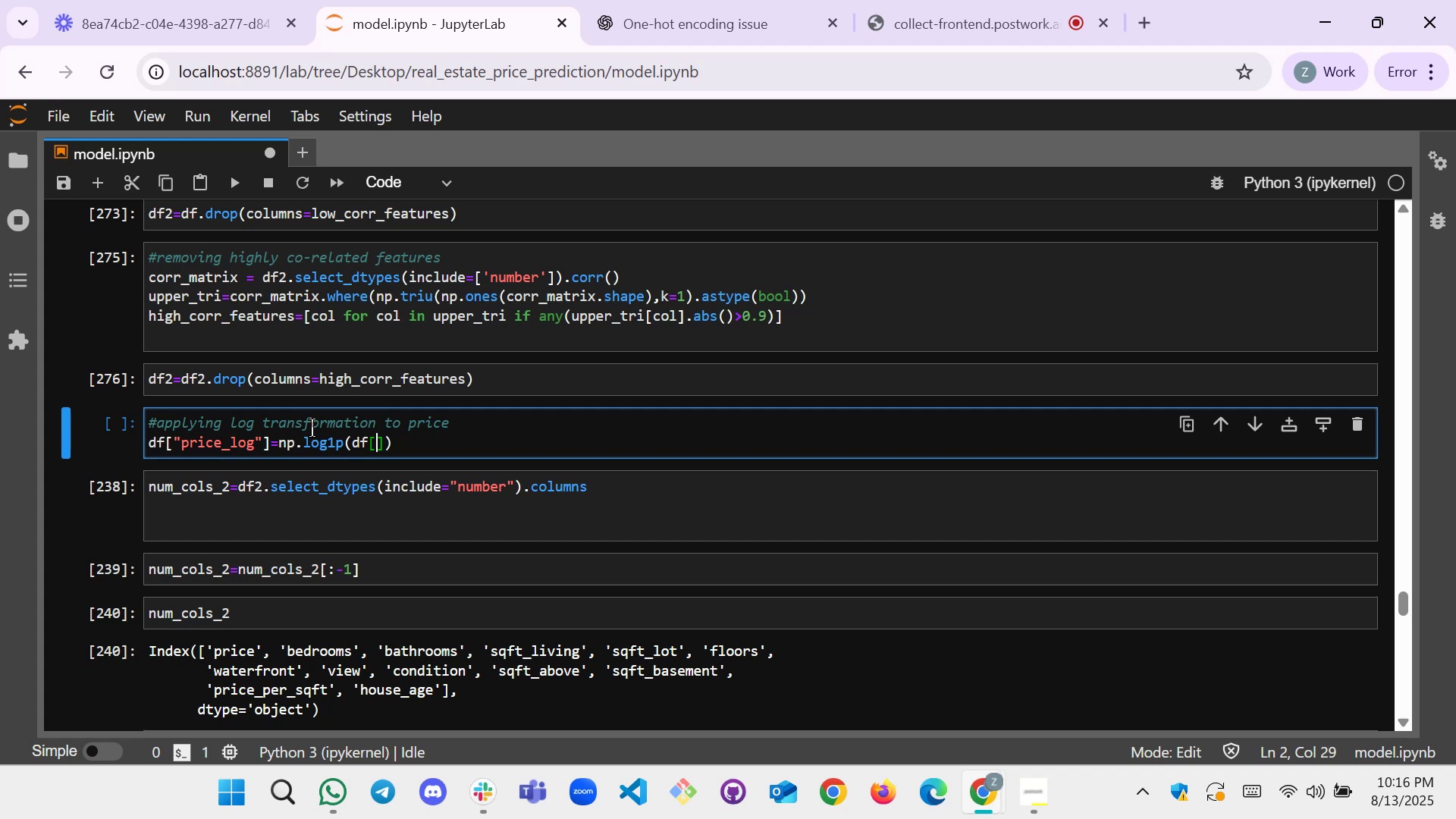 
type("price")
 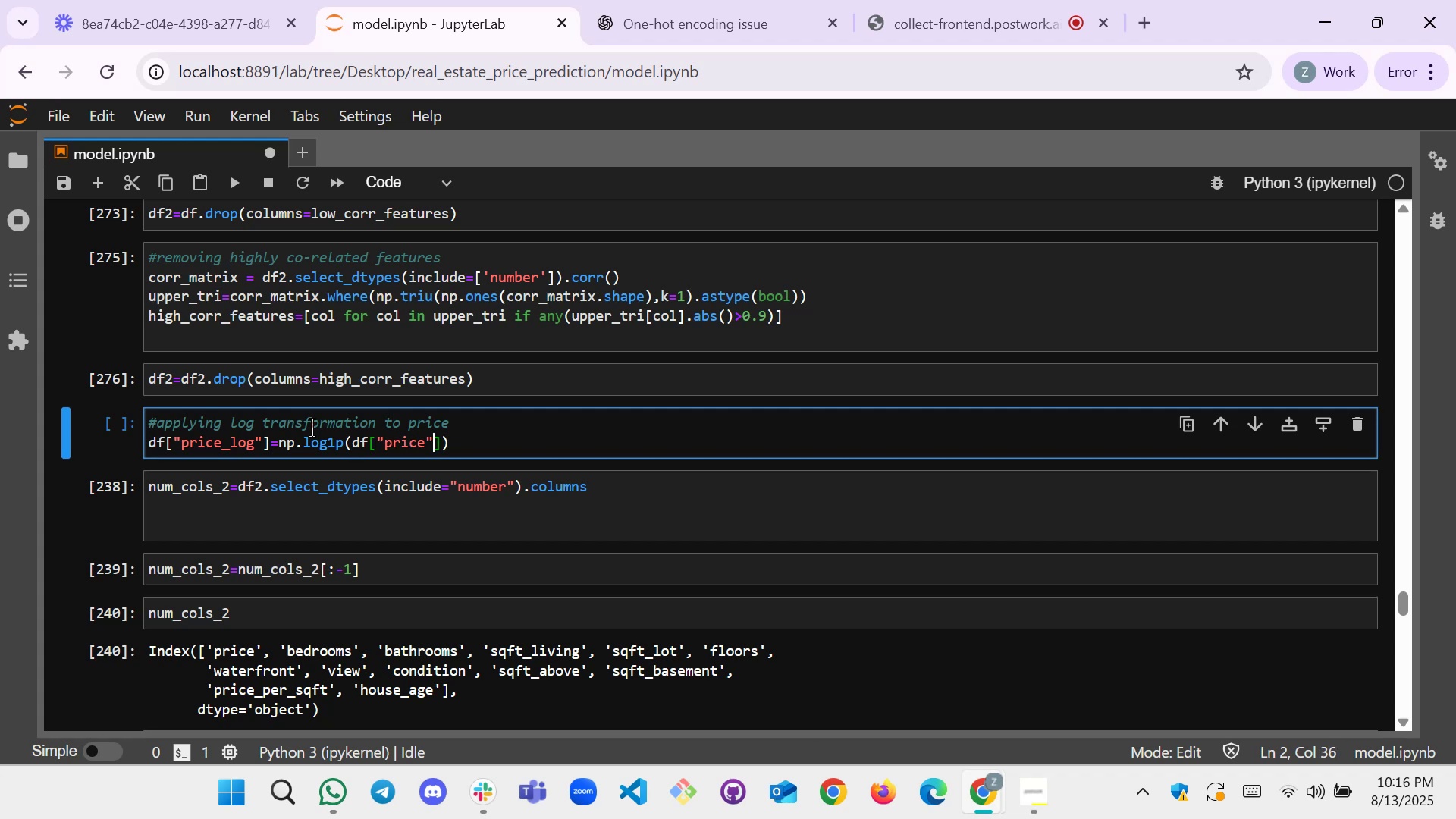 
wait(5.84)
 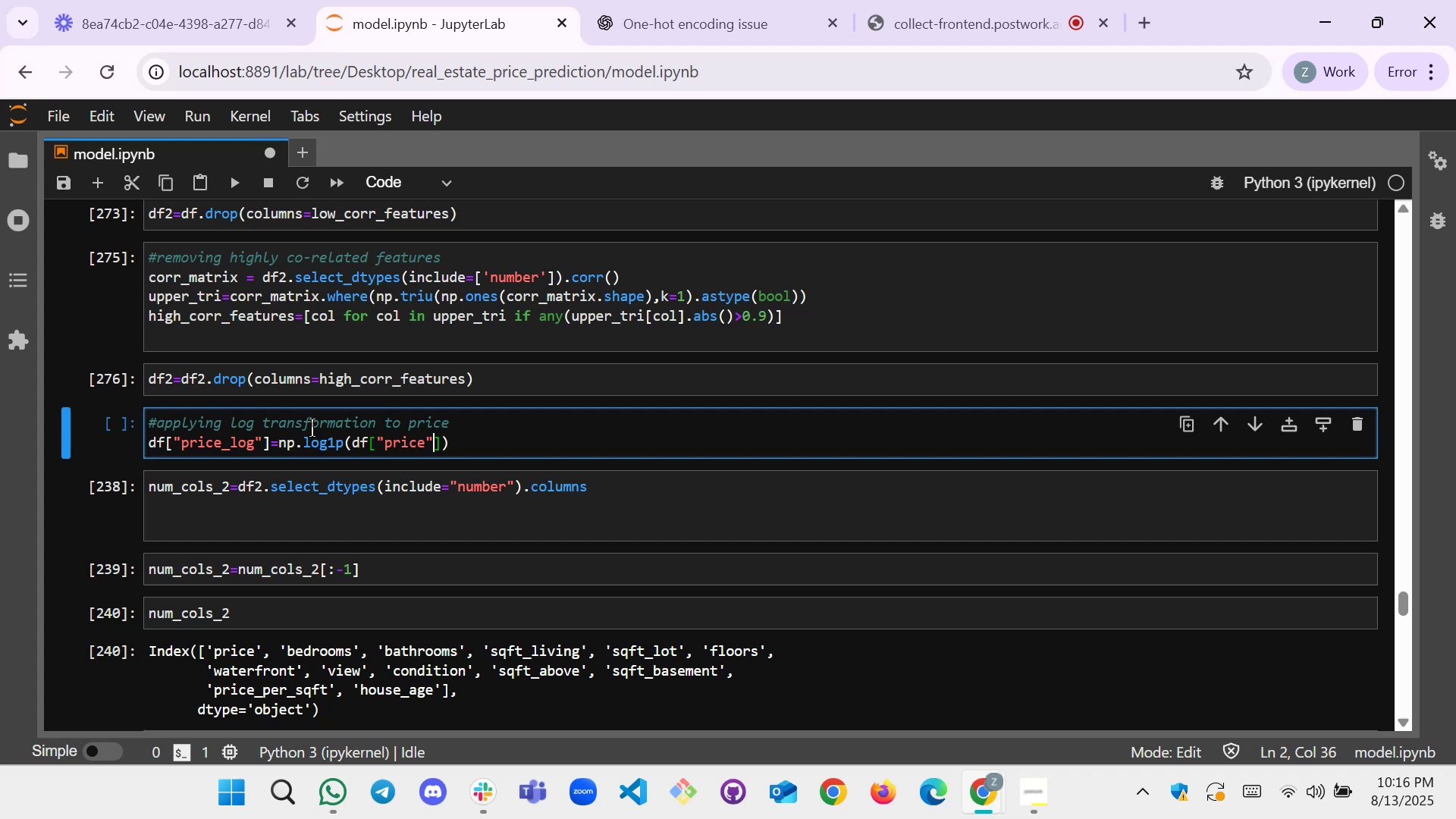 
hold_key(key=ArrowLeft, duration=1.5)
 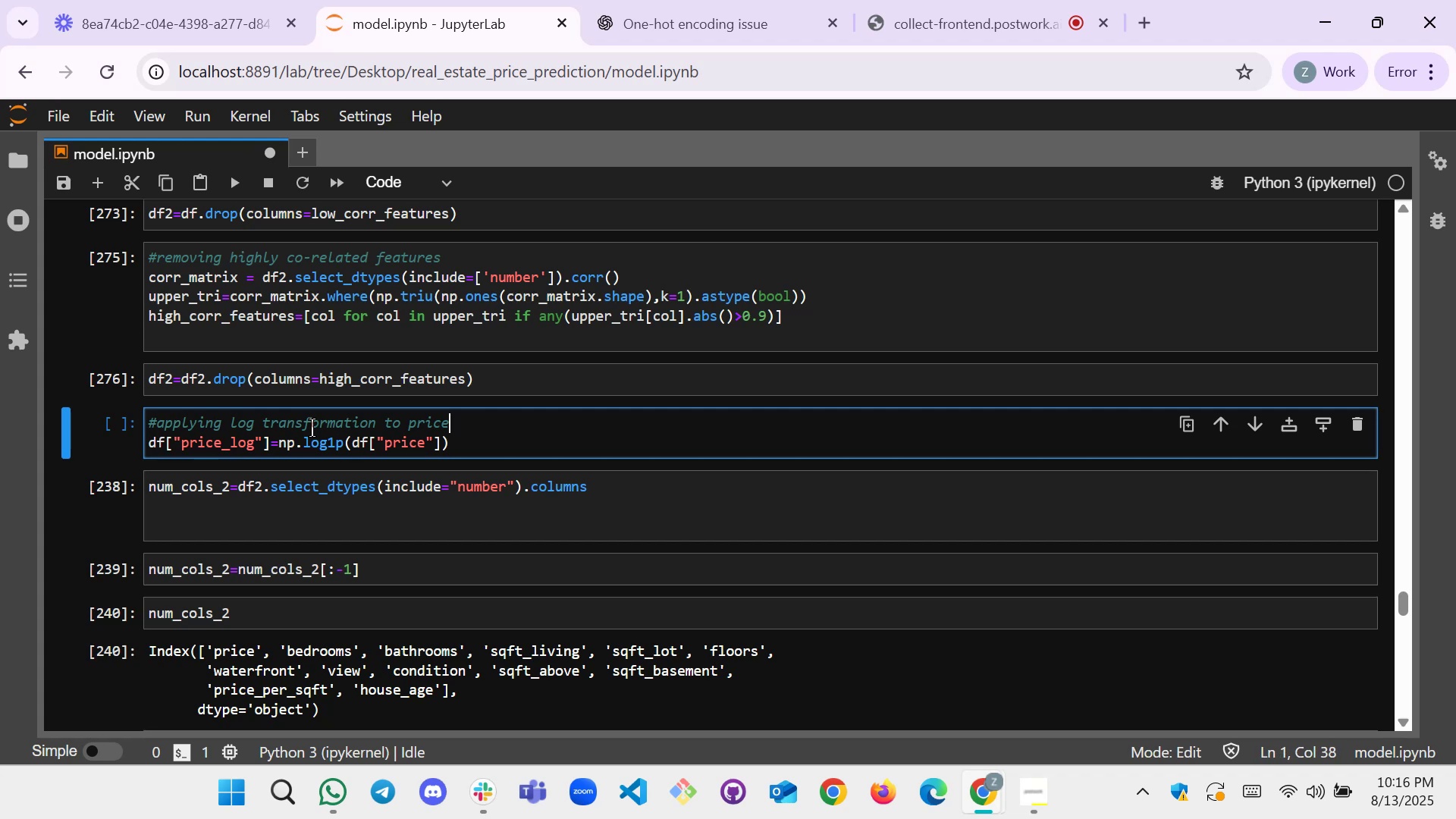 
key(ArrowRight)
 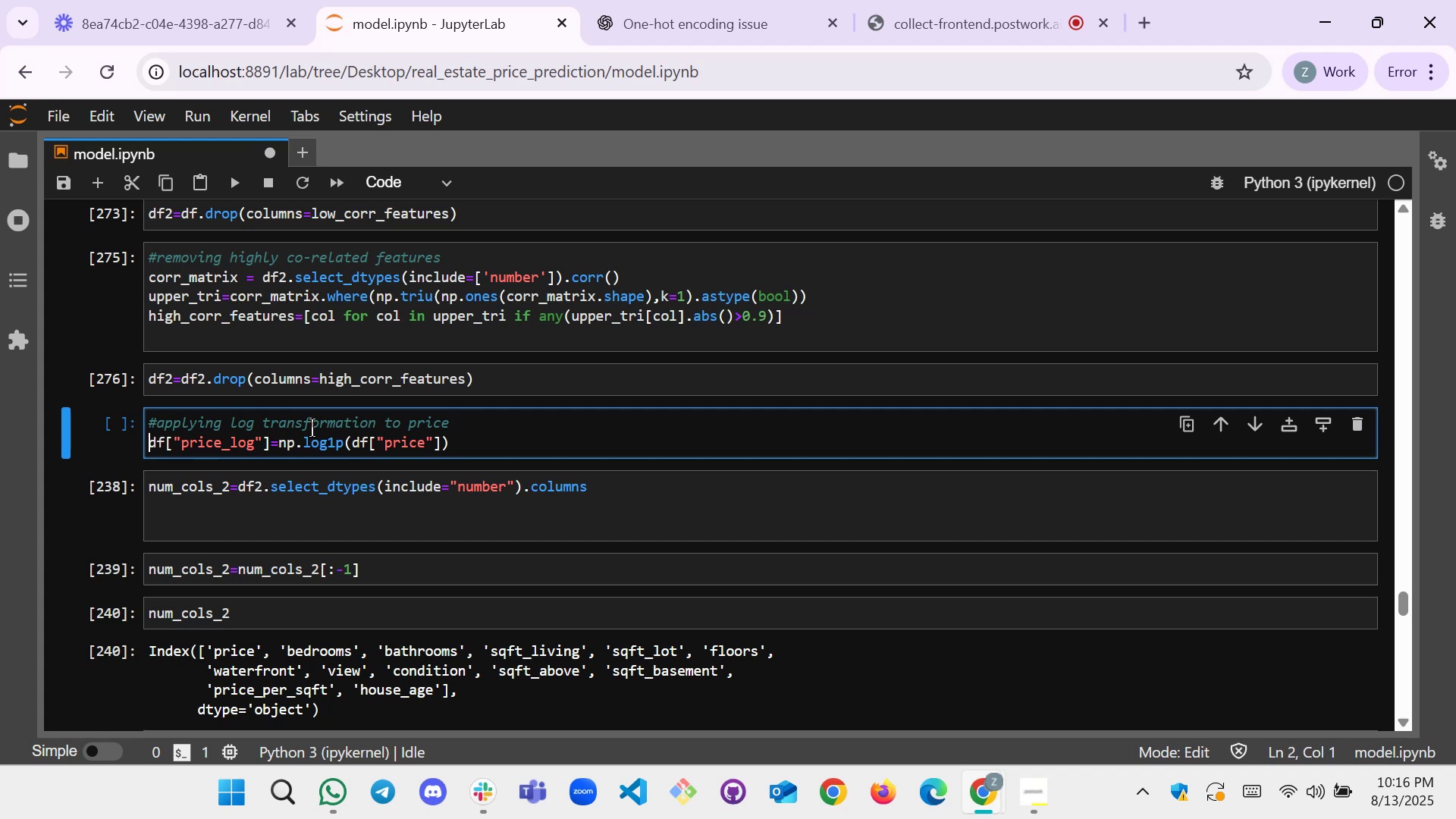 
key(ArrowRight)
 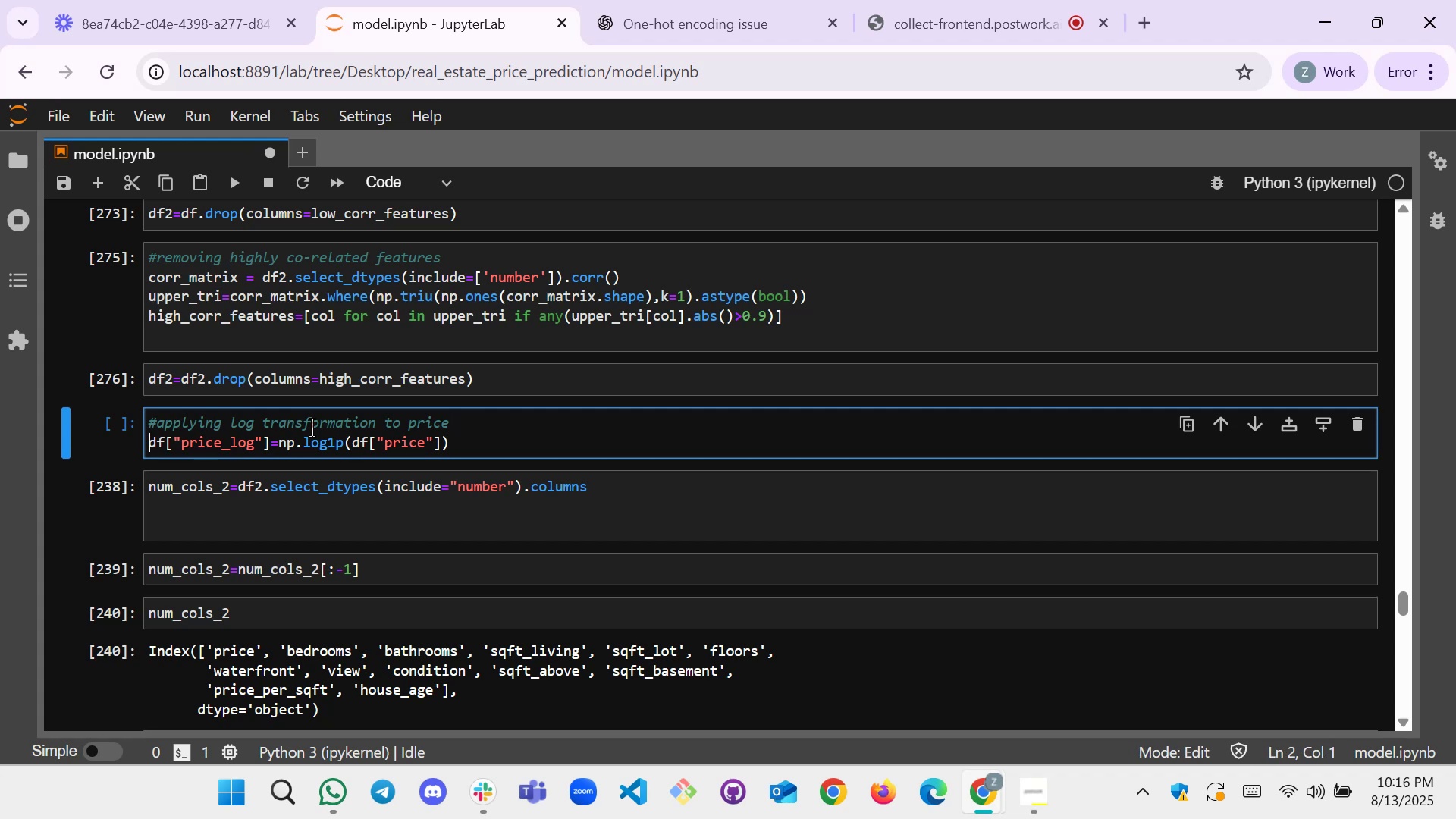 
key(ArrowRight)
 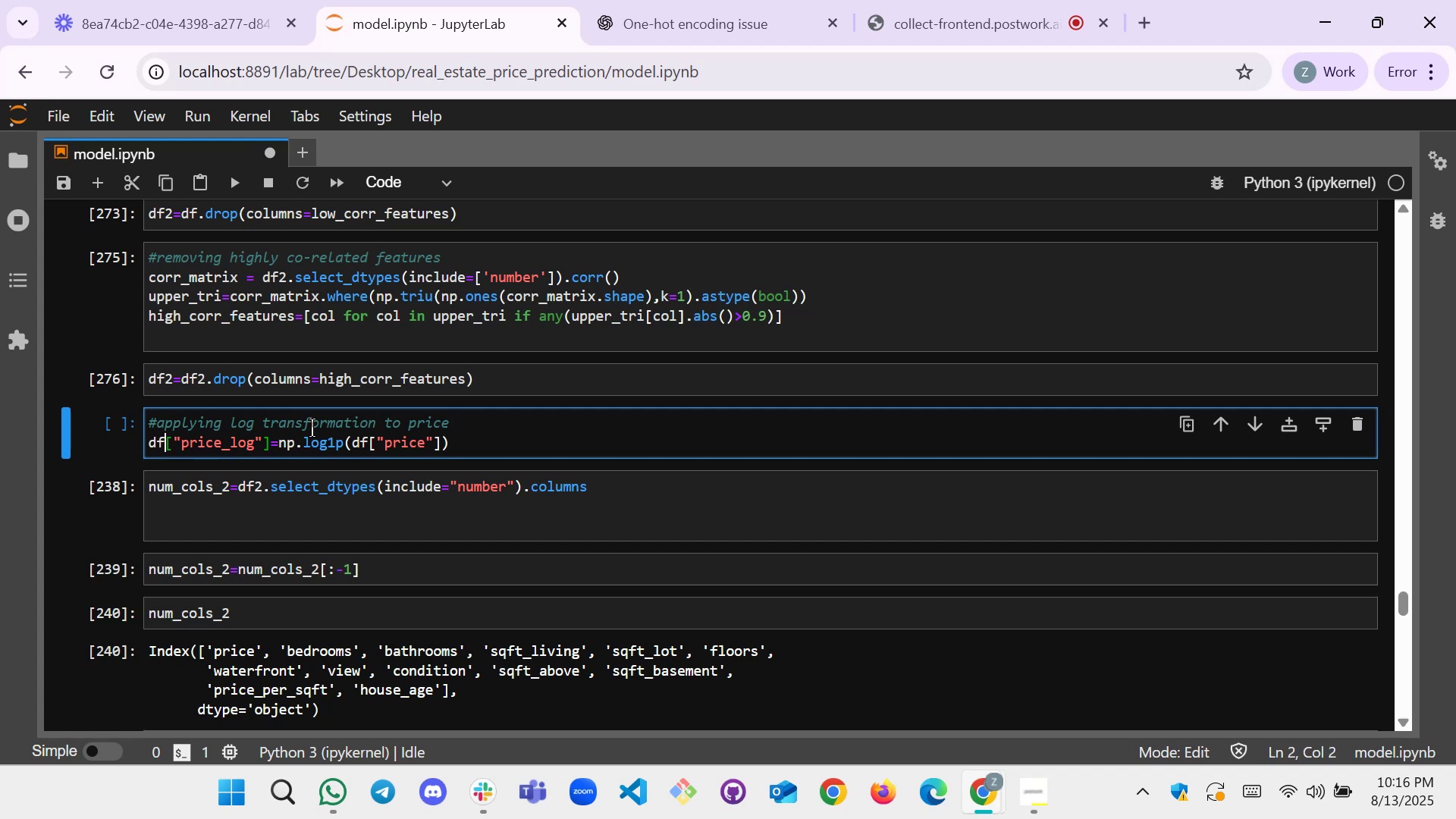 
key(2)
 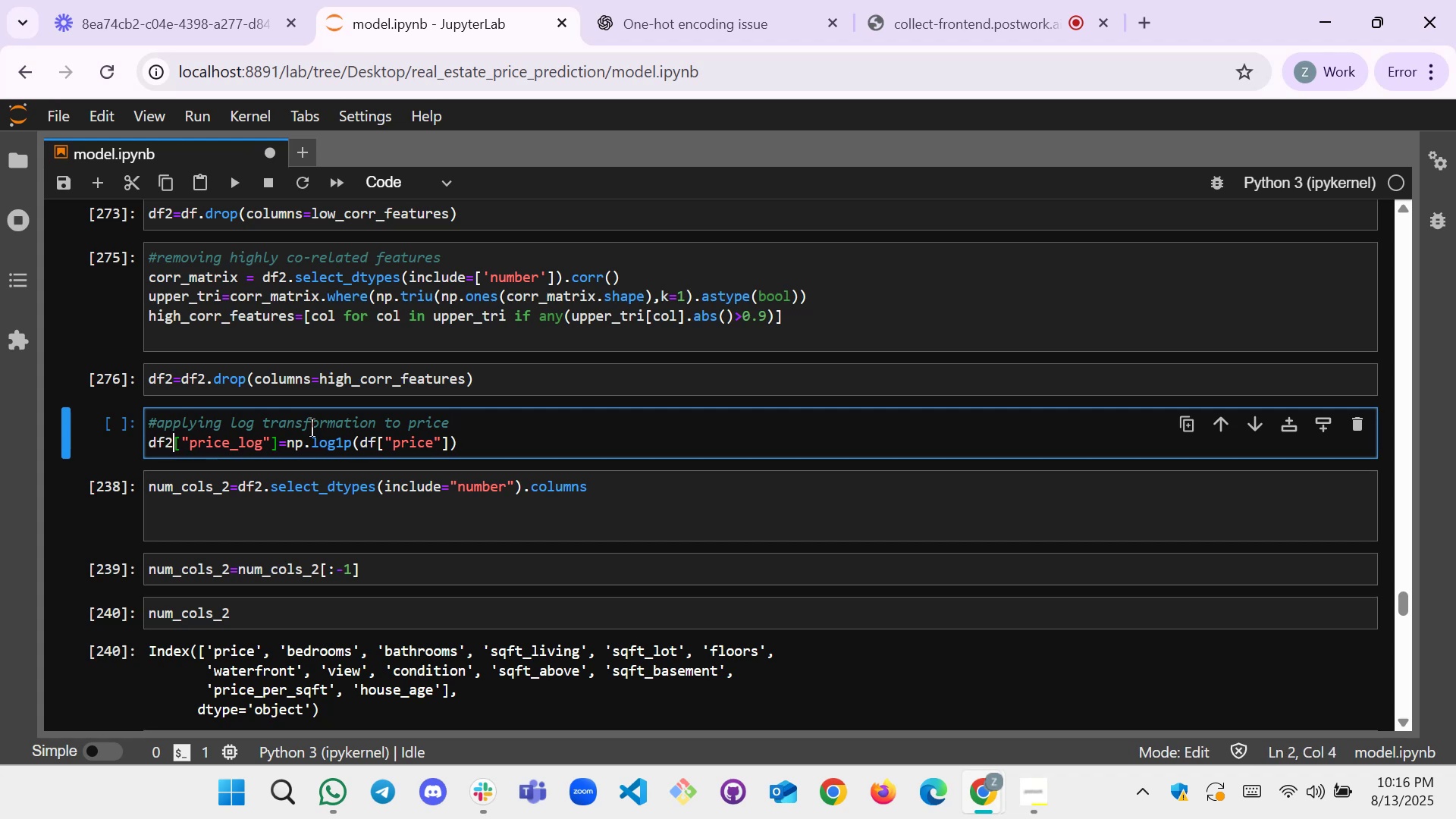 
hold_key(key=ArrowRight, duration=1.16)
 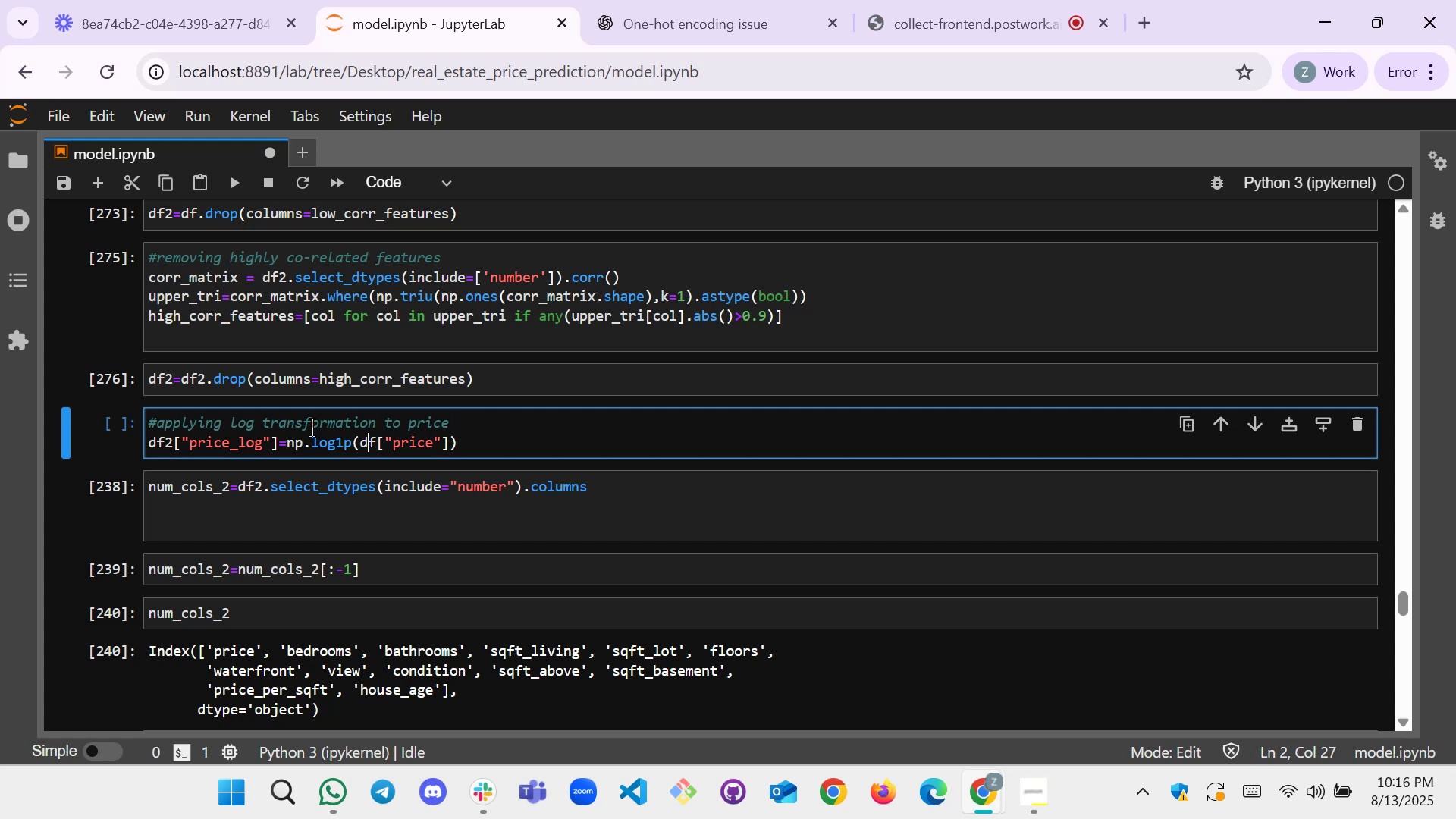 
key(ArrowRight)
 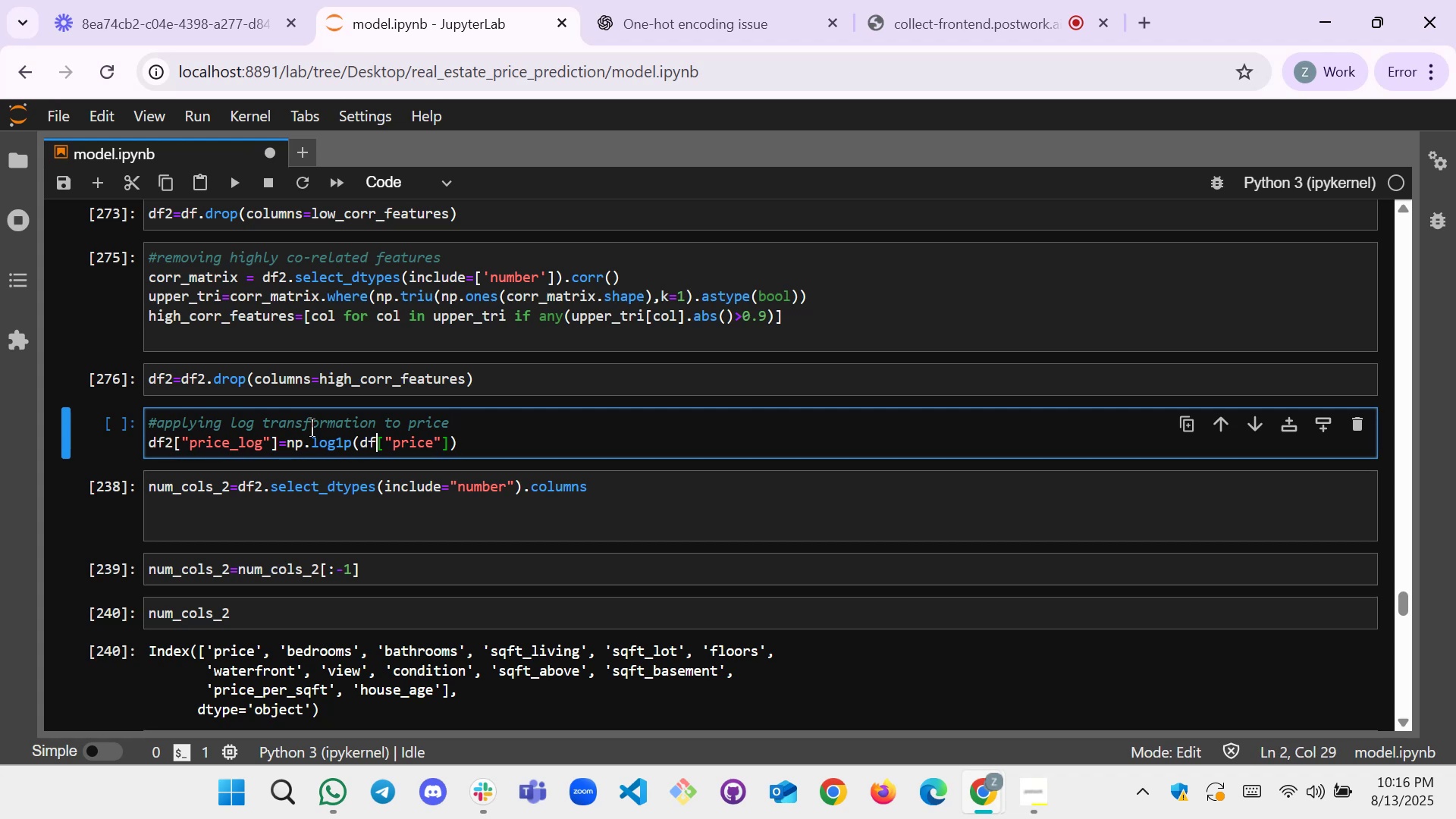 
key(2)
 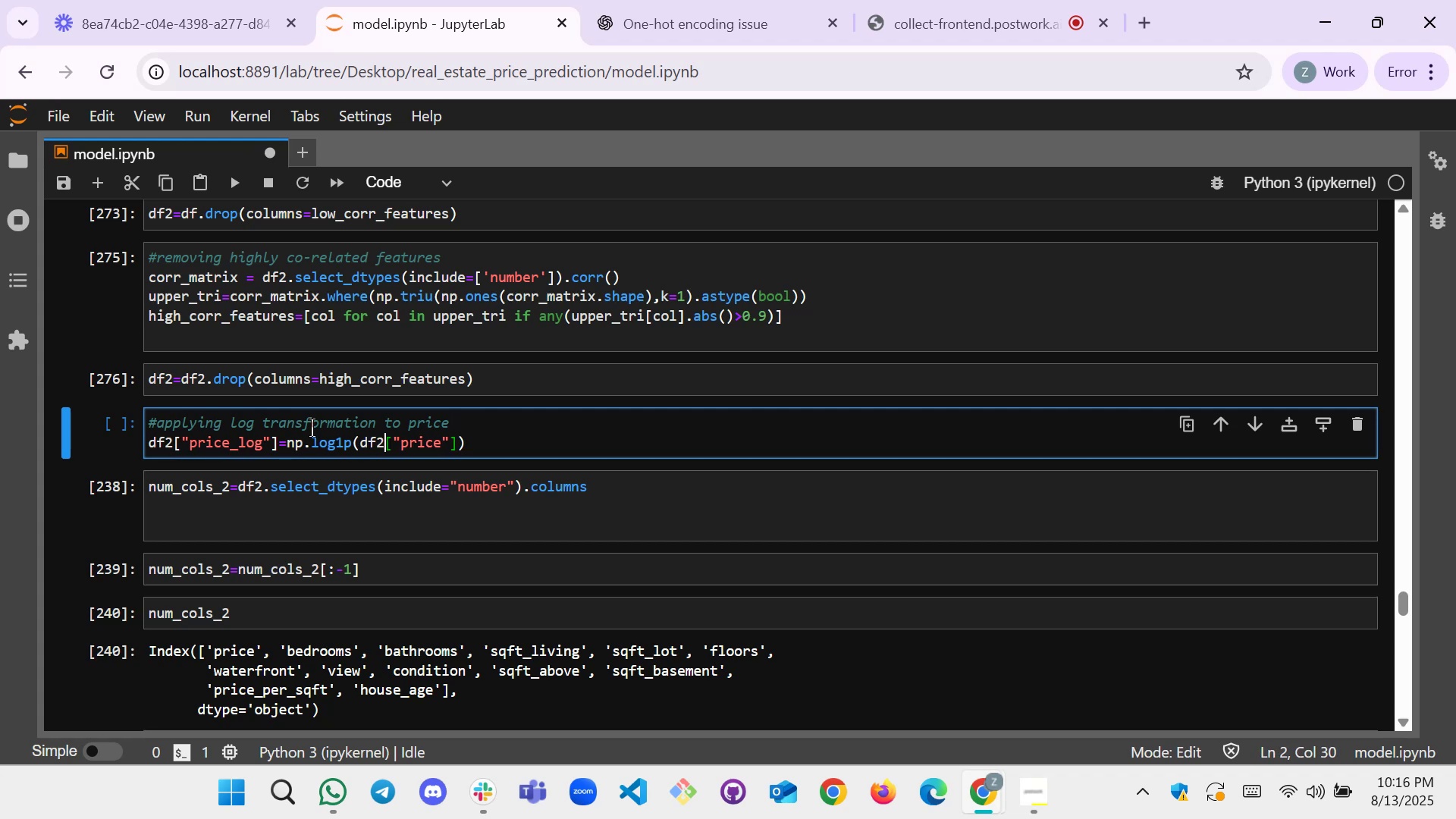 
hold_key(key=ArrowRight, duration=0.75)
 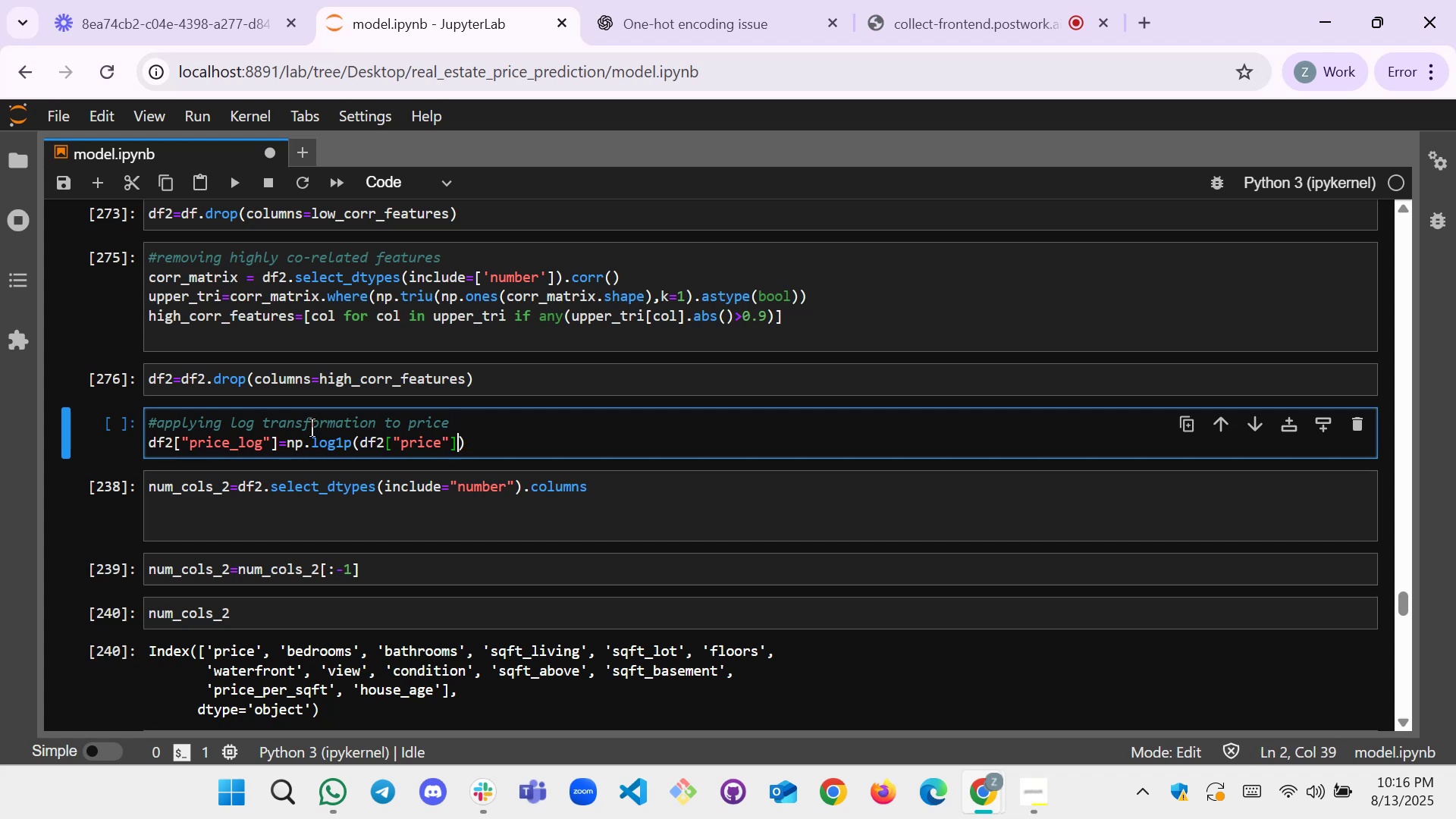 
key(ArrowRight)
 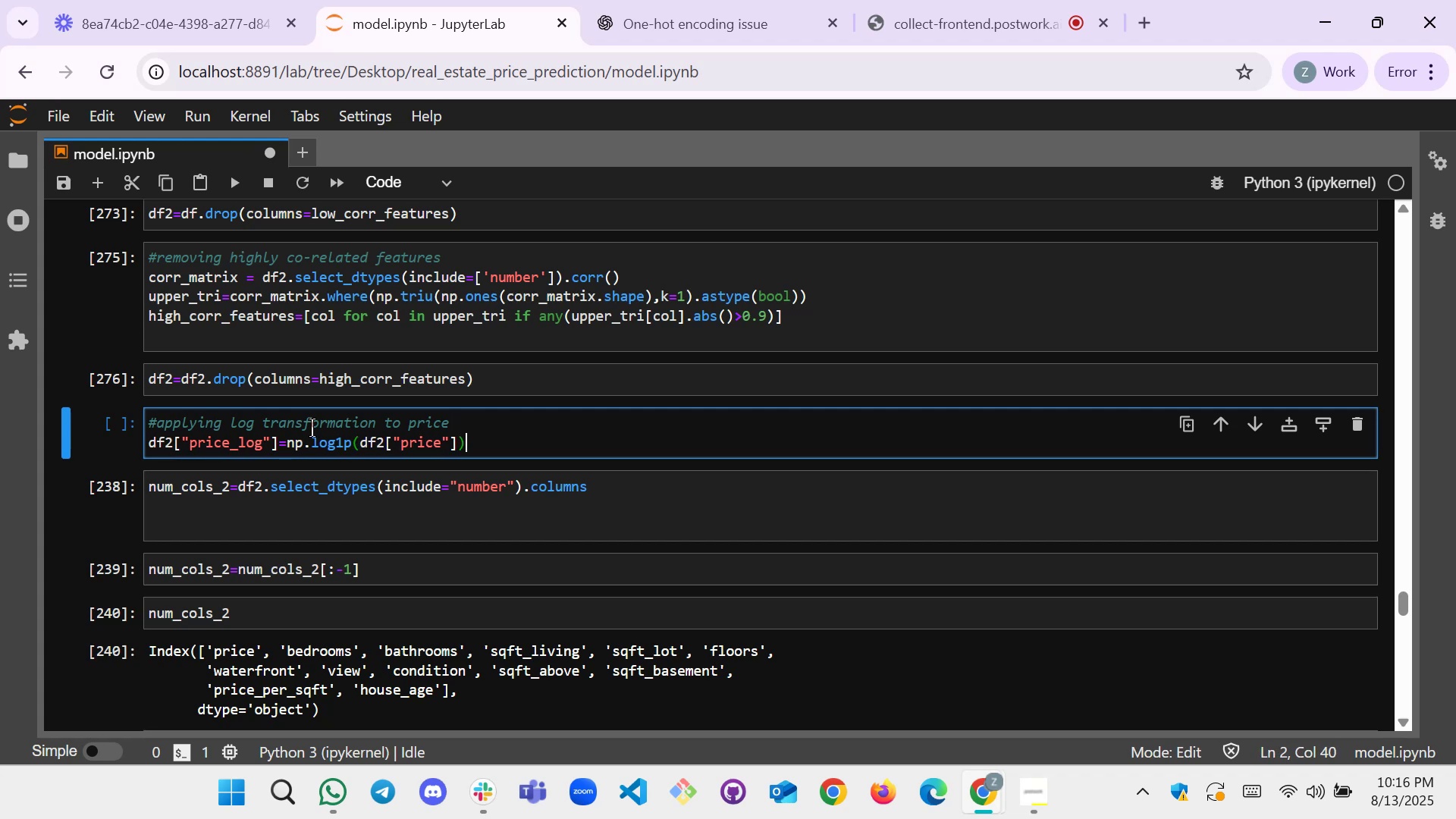 
key(Shift+Enter)
 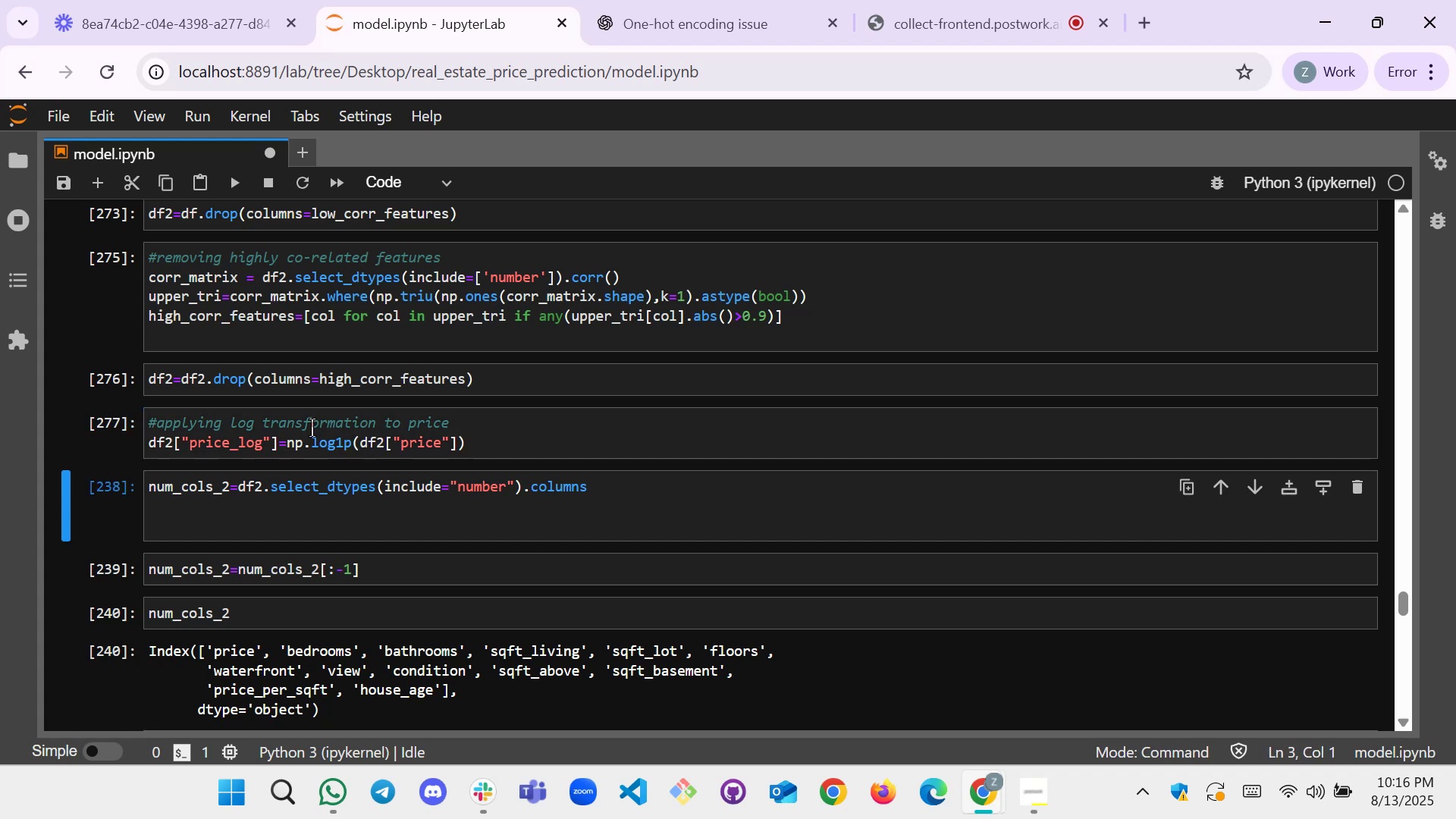 
left_click([649, 443])
 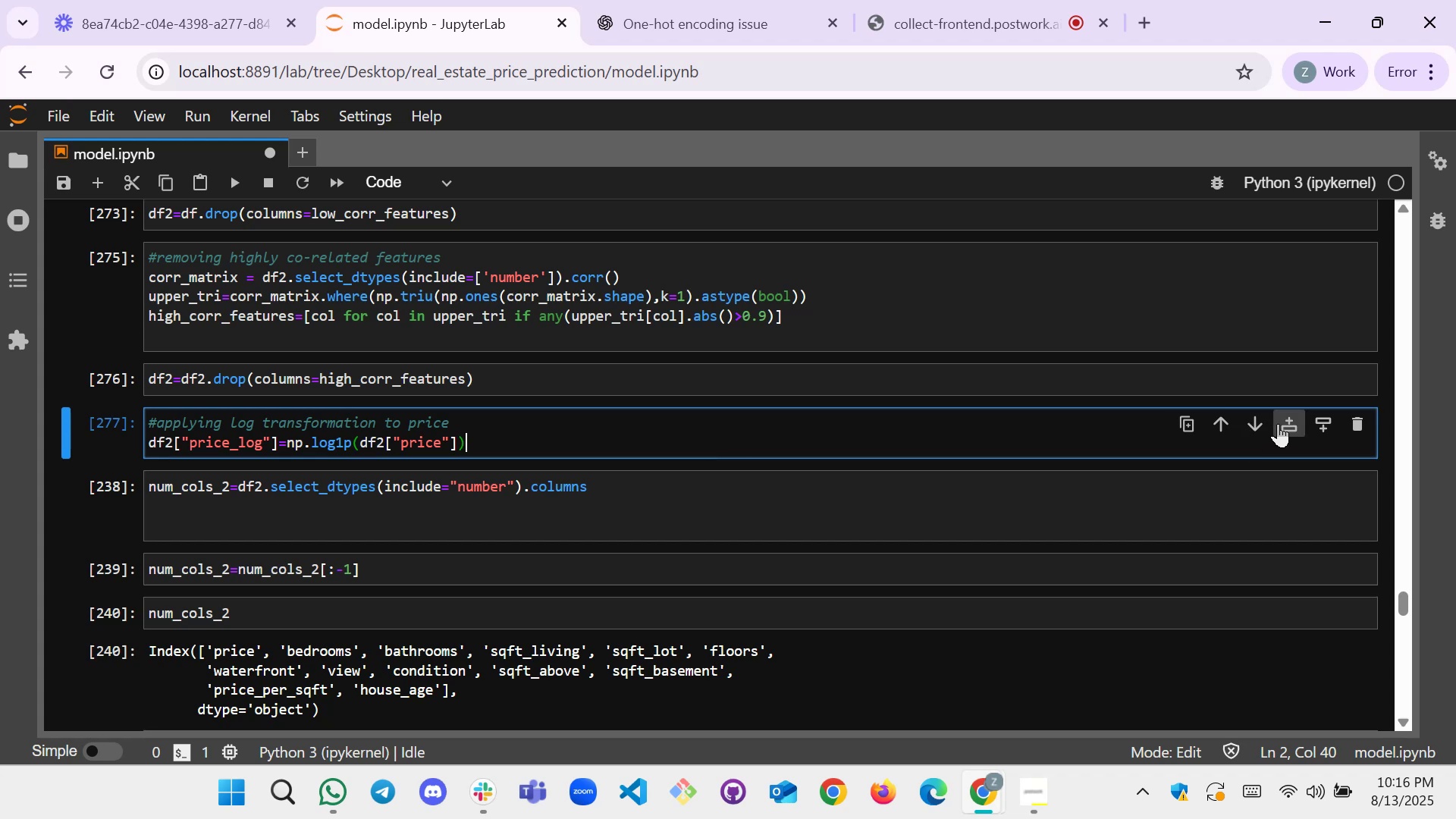 
left_click([1310, 424])
 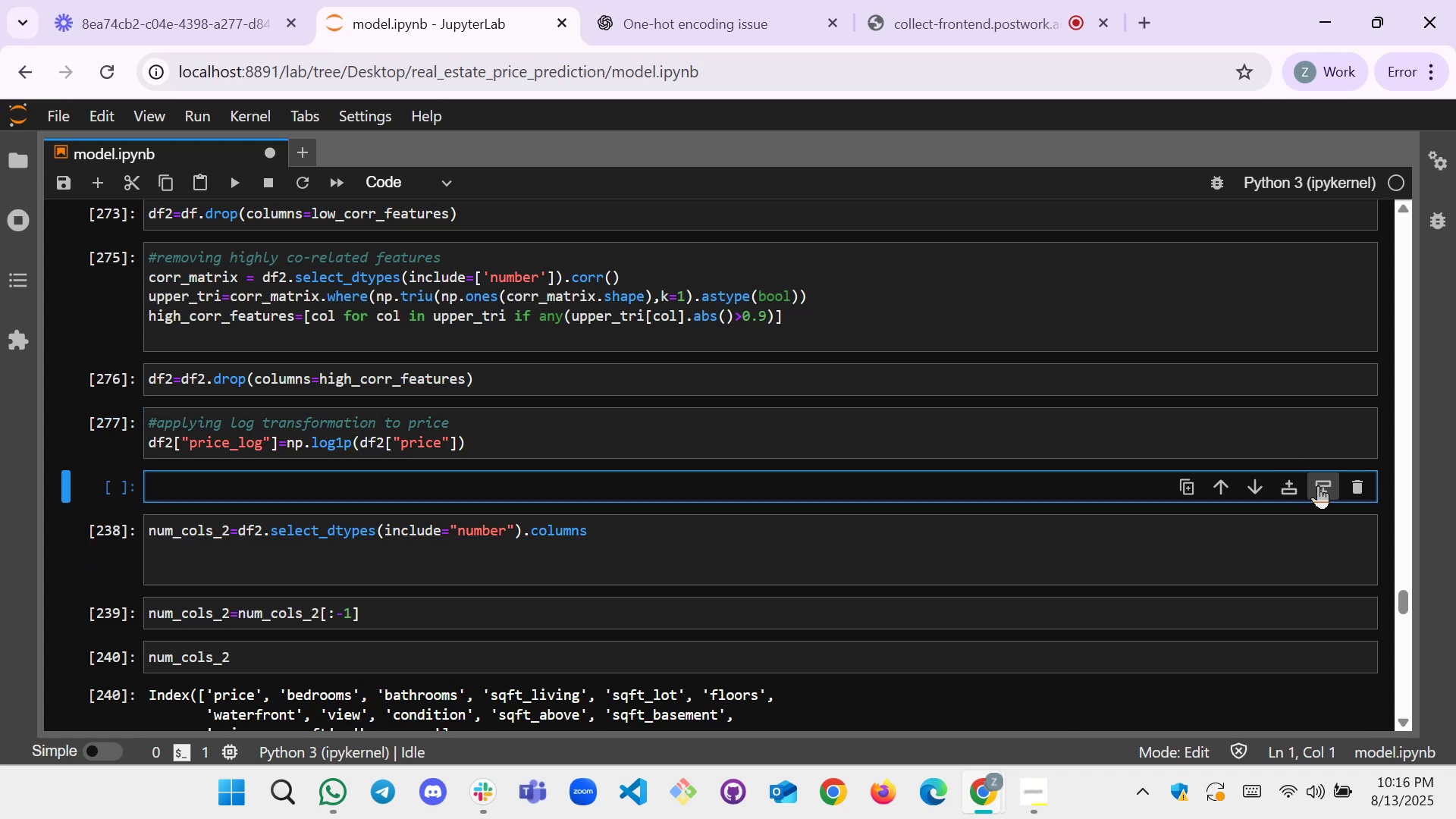 
left_click([1320, 484])
 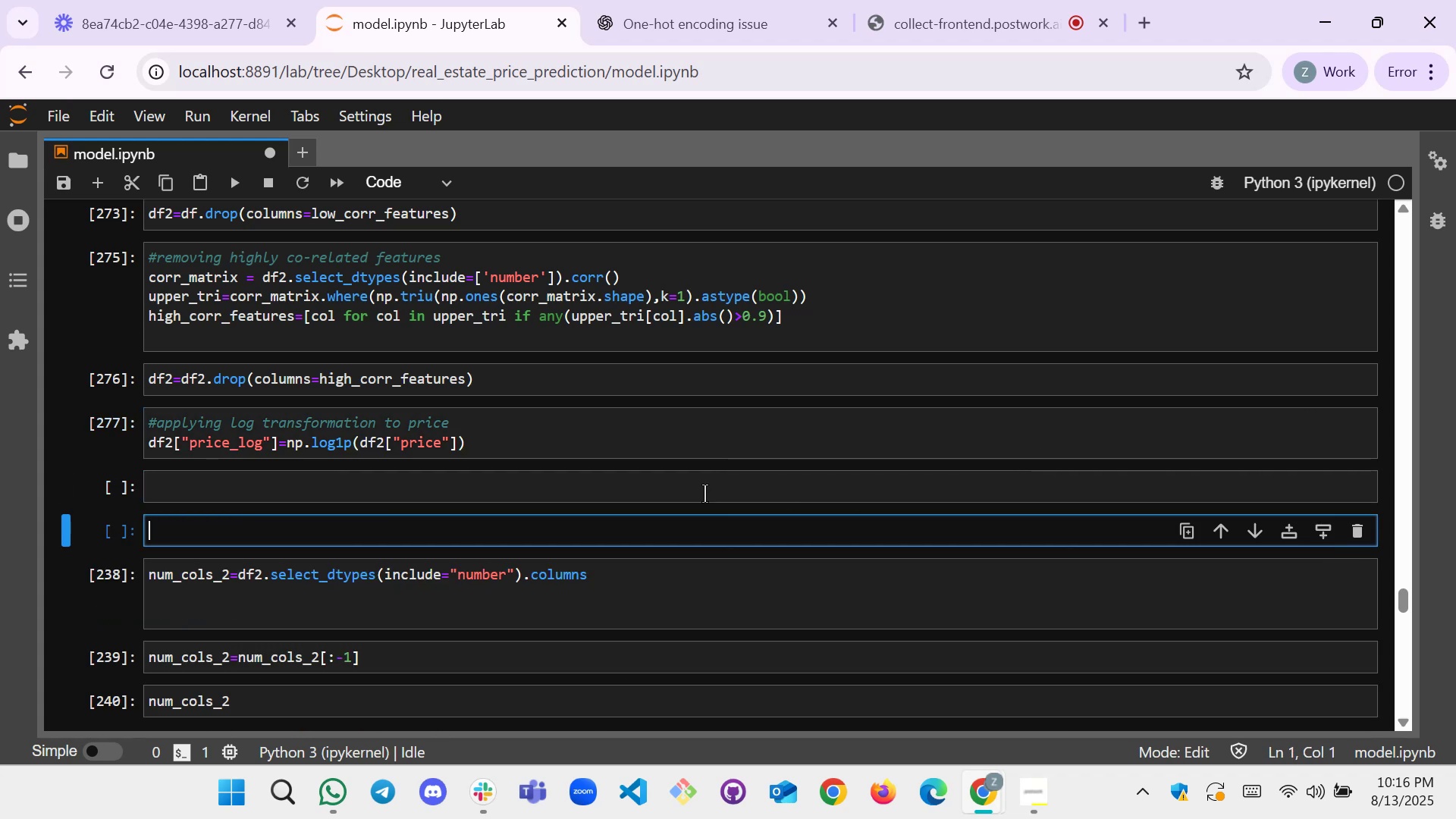 
scroll: coordinate [373, 507], scroll_direction: down, amount: 1.0
 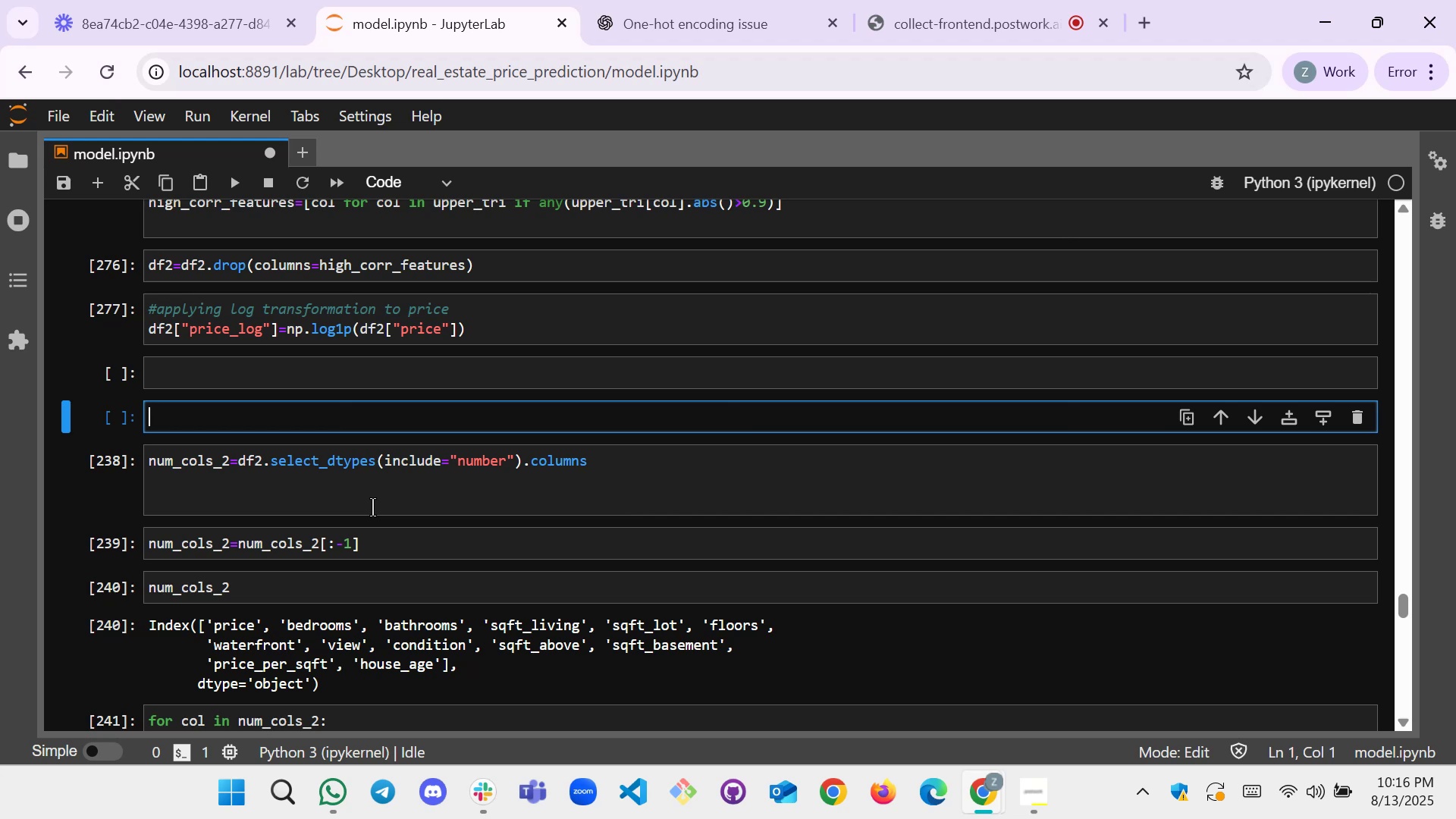 
left_click([258, 375])
 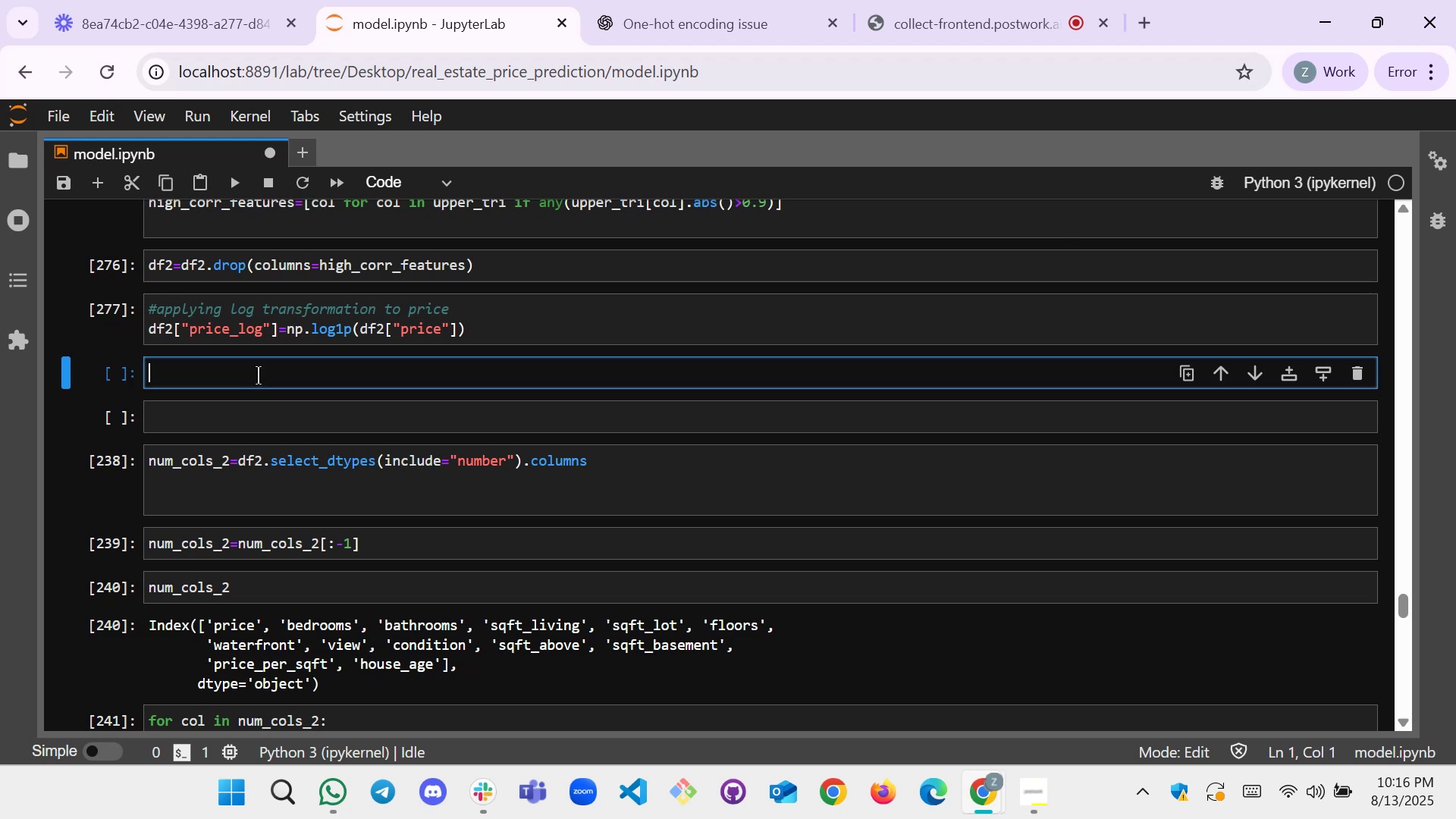 
type(df2.drop(columns=::)
key(Backspace)
key(Backspace)
type(""p)
key(Backspace)
key(Backspace)
type(price")[Home]df2=)
 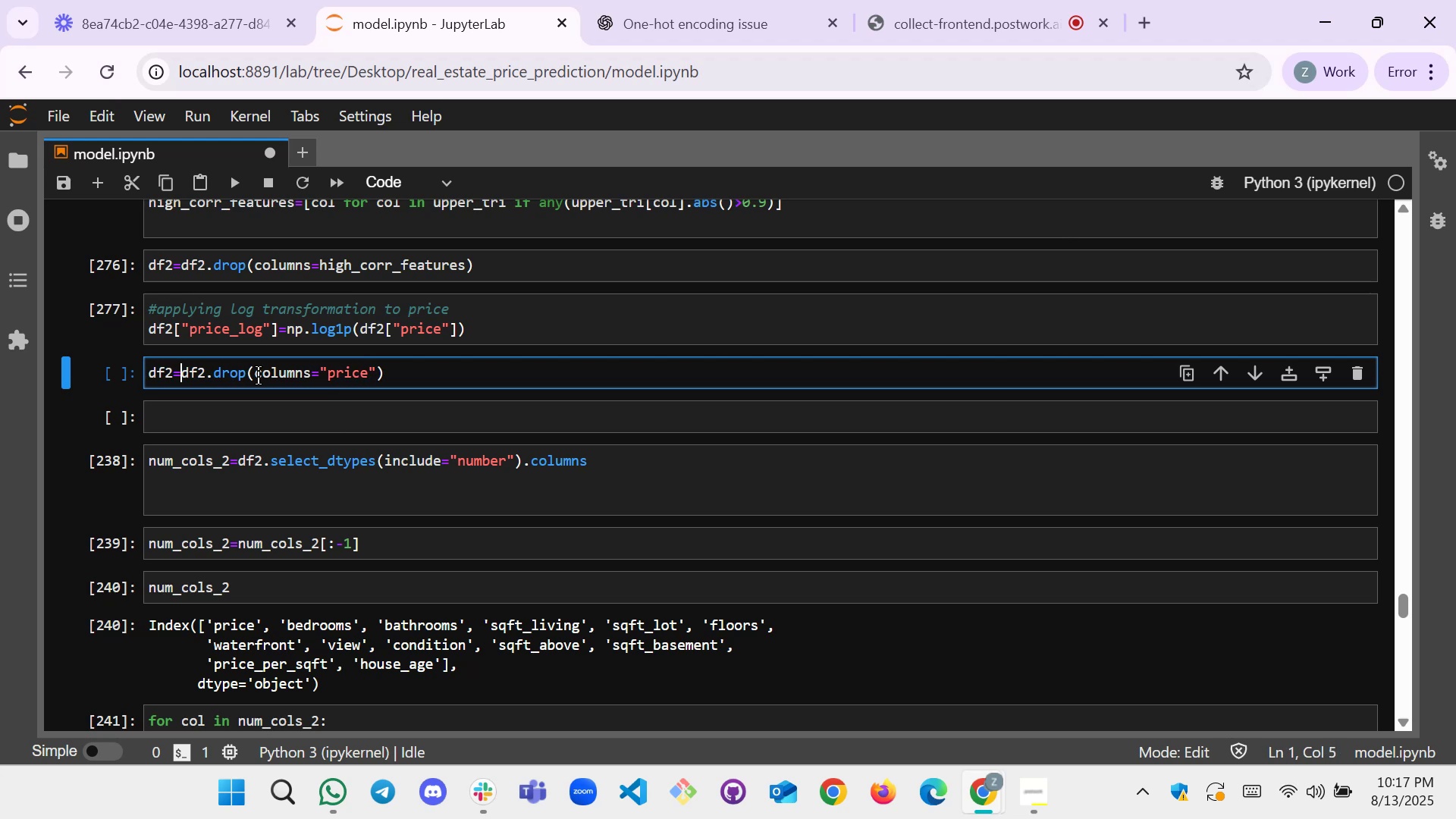 
key(Shift+Enter)
 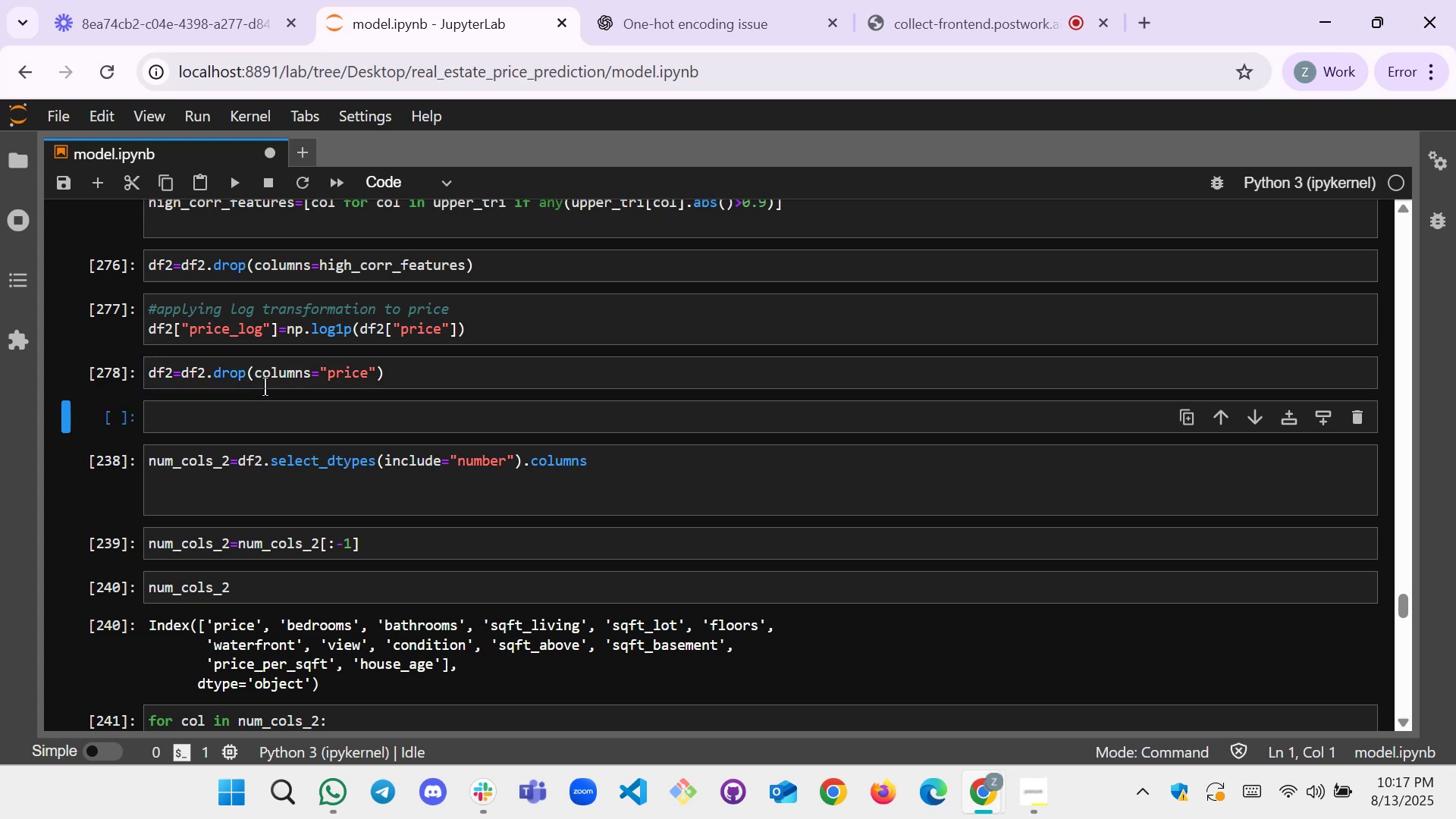 
left_click([266, 410])
 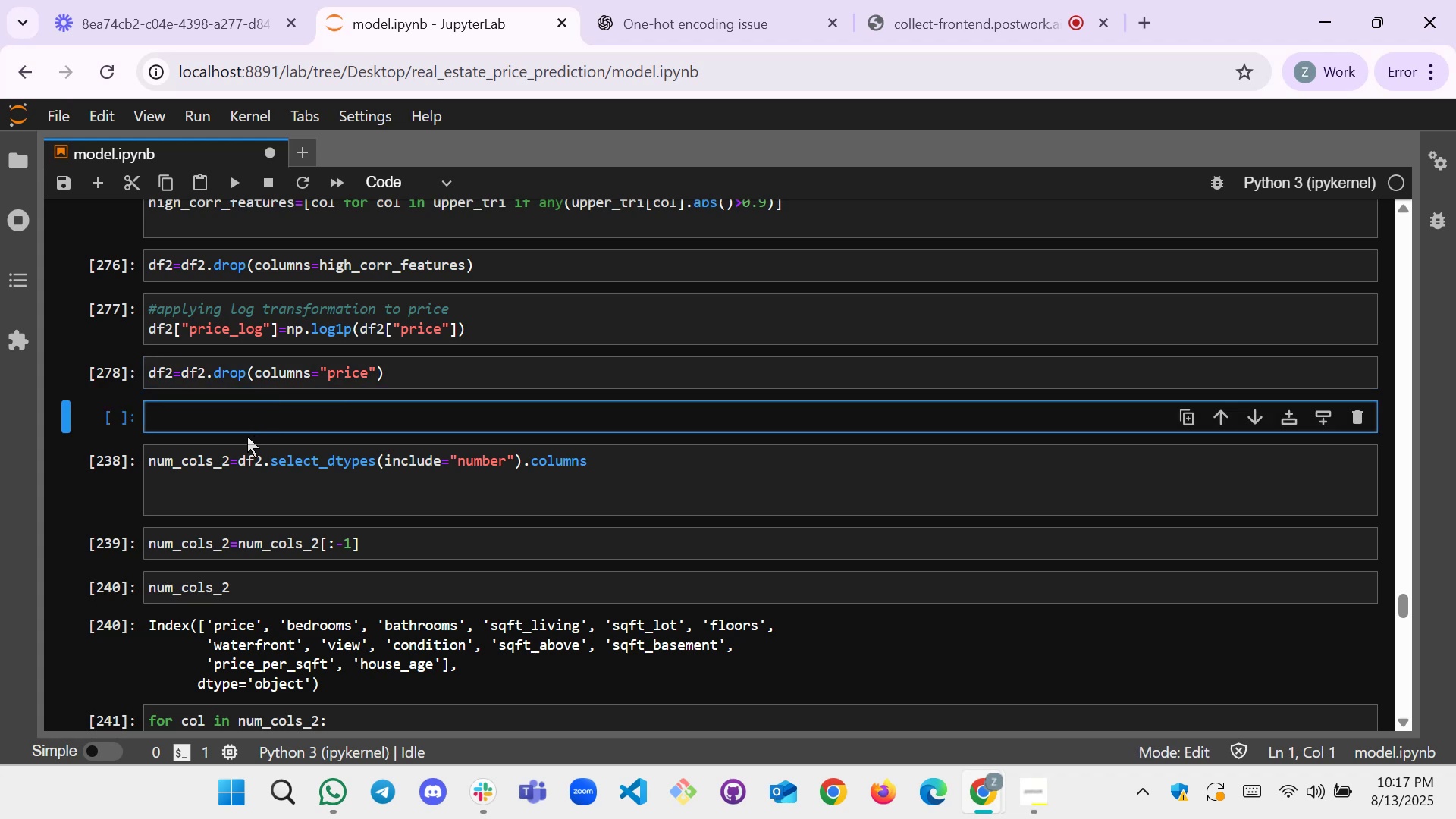 
scroll: coordinate [246, 437], scroll_direction: down, amount: 4.0
 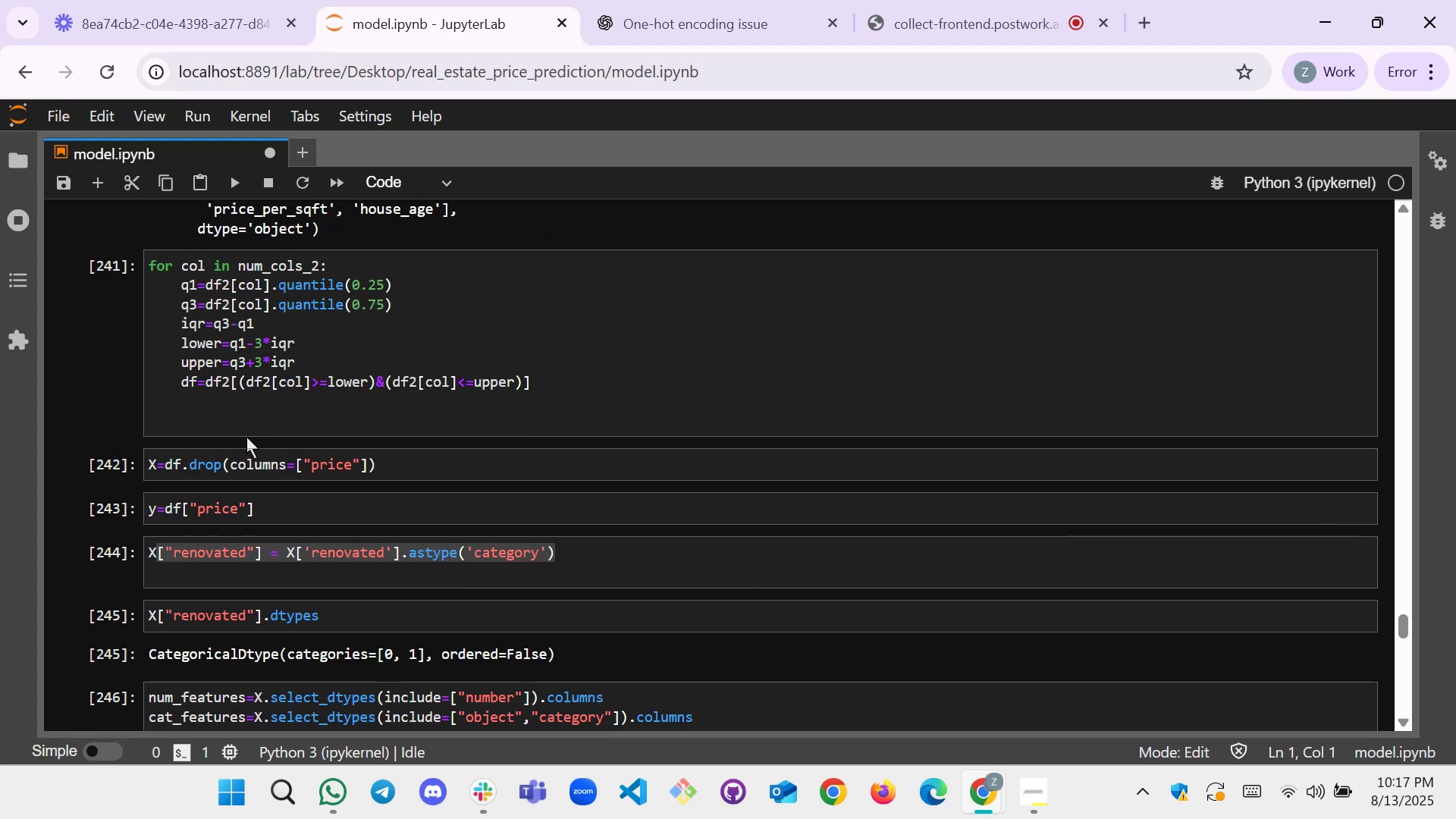 
scroll: coordinate [246, 437], scroll_direction: up, amount: 1.0
 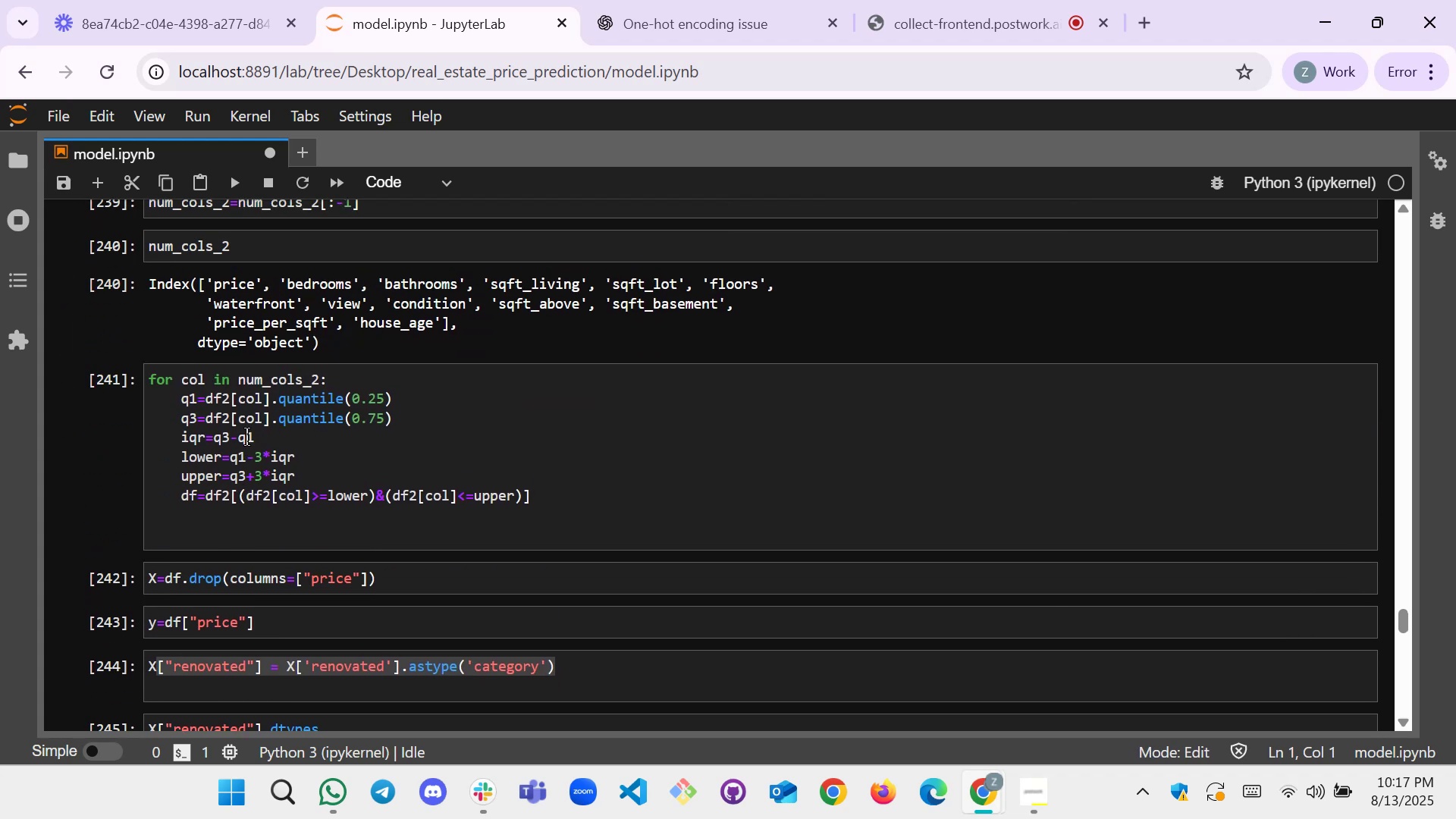 
scroll: coordinate [246, 437], scroll_direction: down, amount: 1.0
 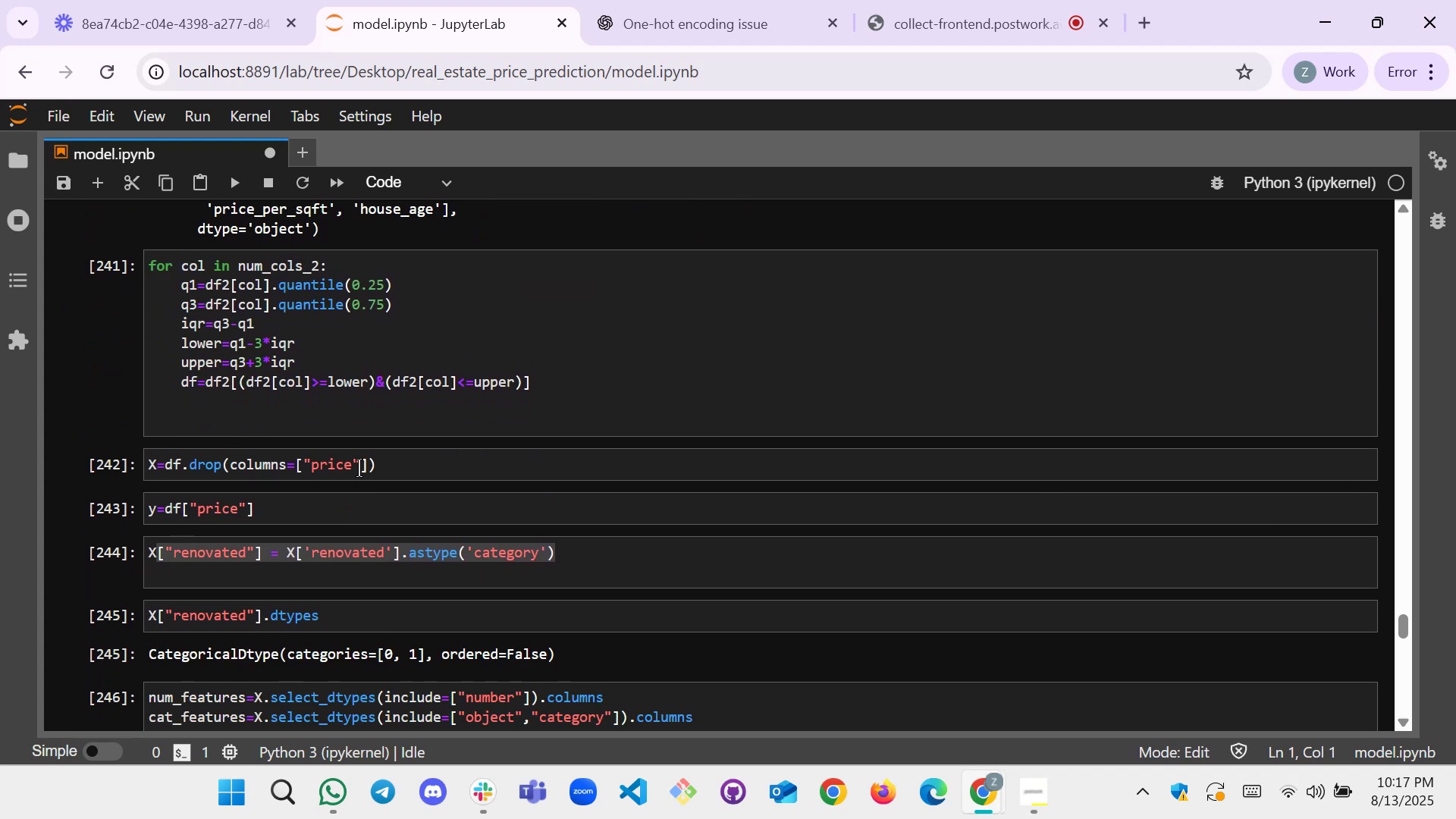 
left_click([359, 467])
 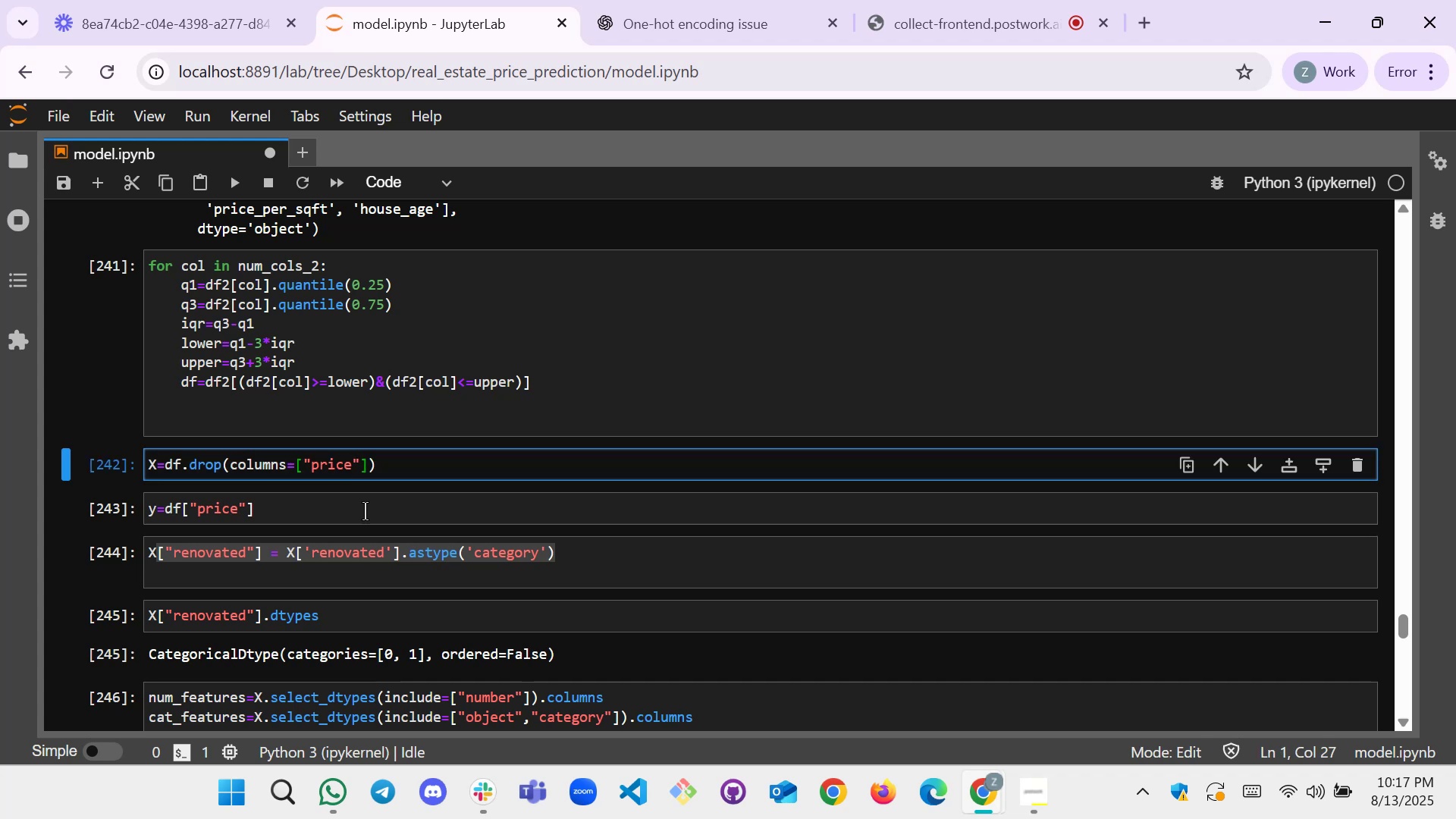 
key(ArrowLeft)
 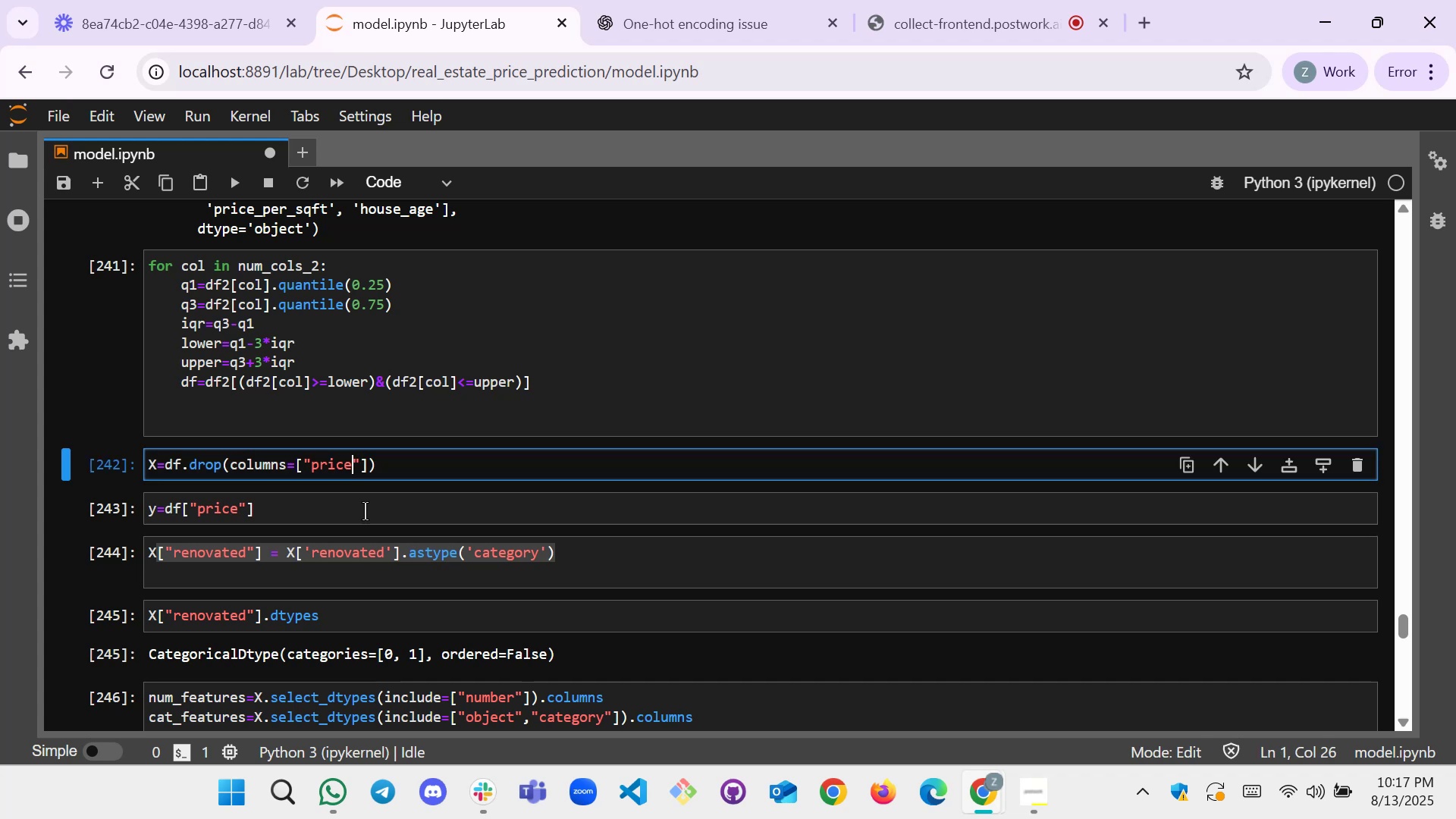 
type(_log)
 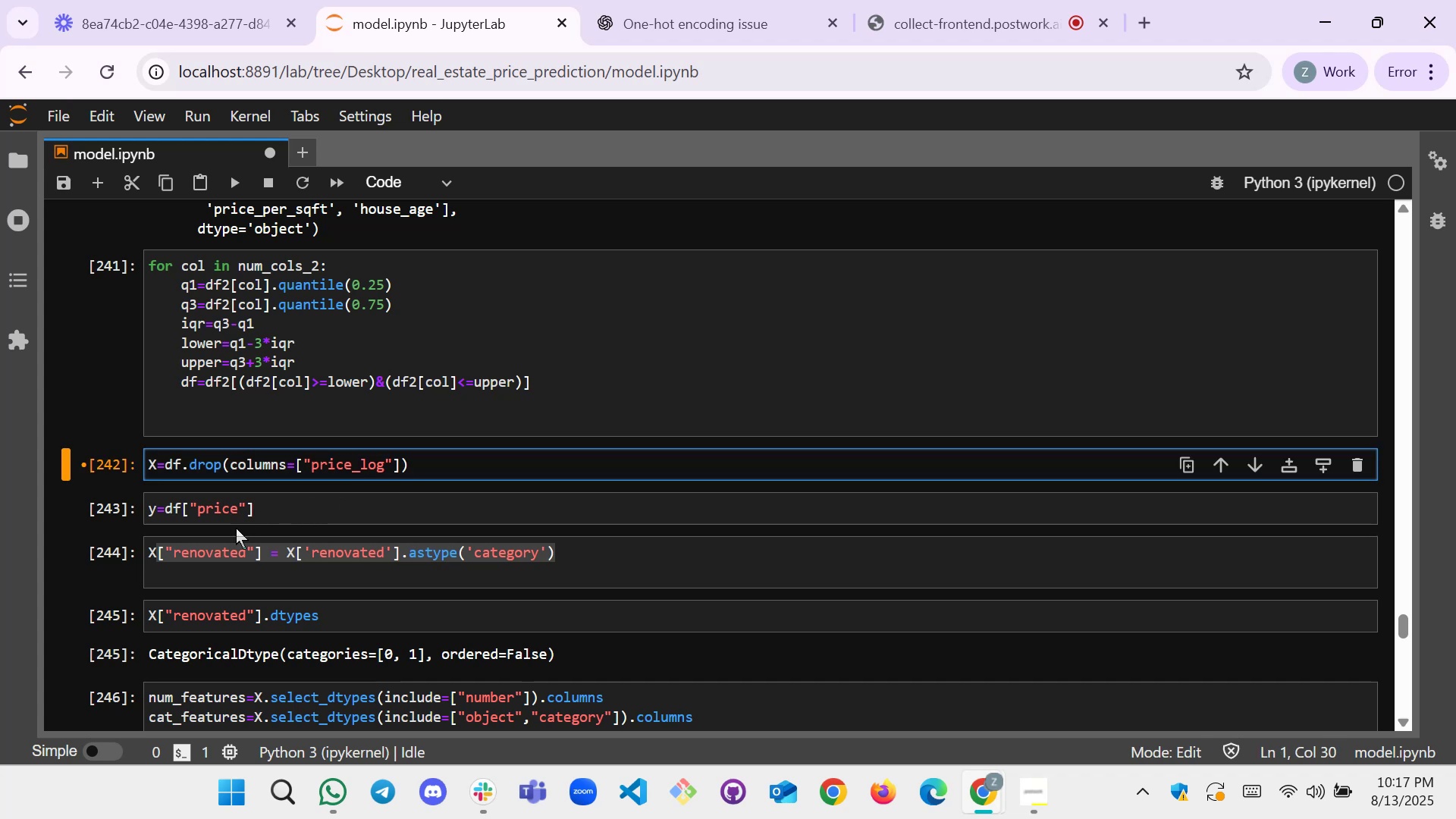 
left_click([242, 508])
 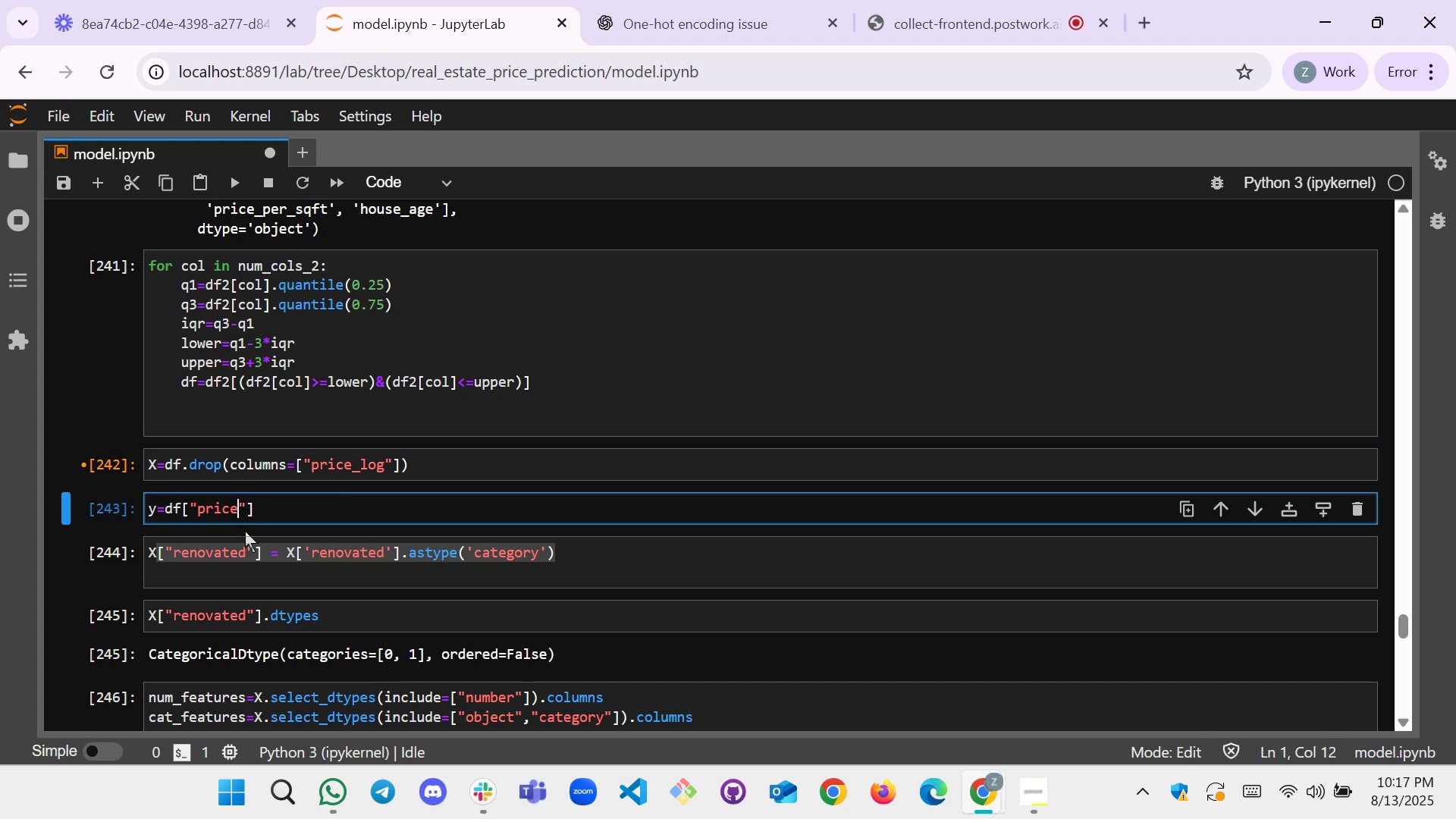 
type(_log)
 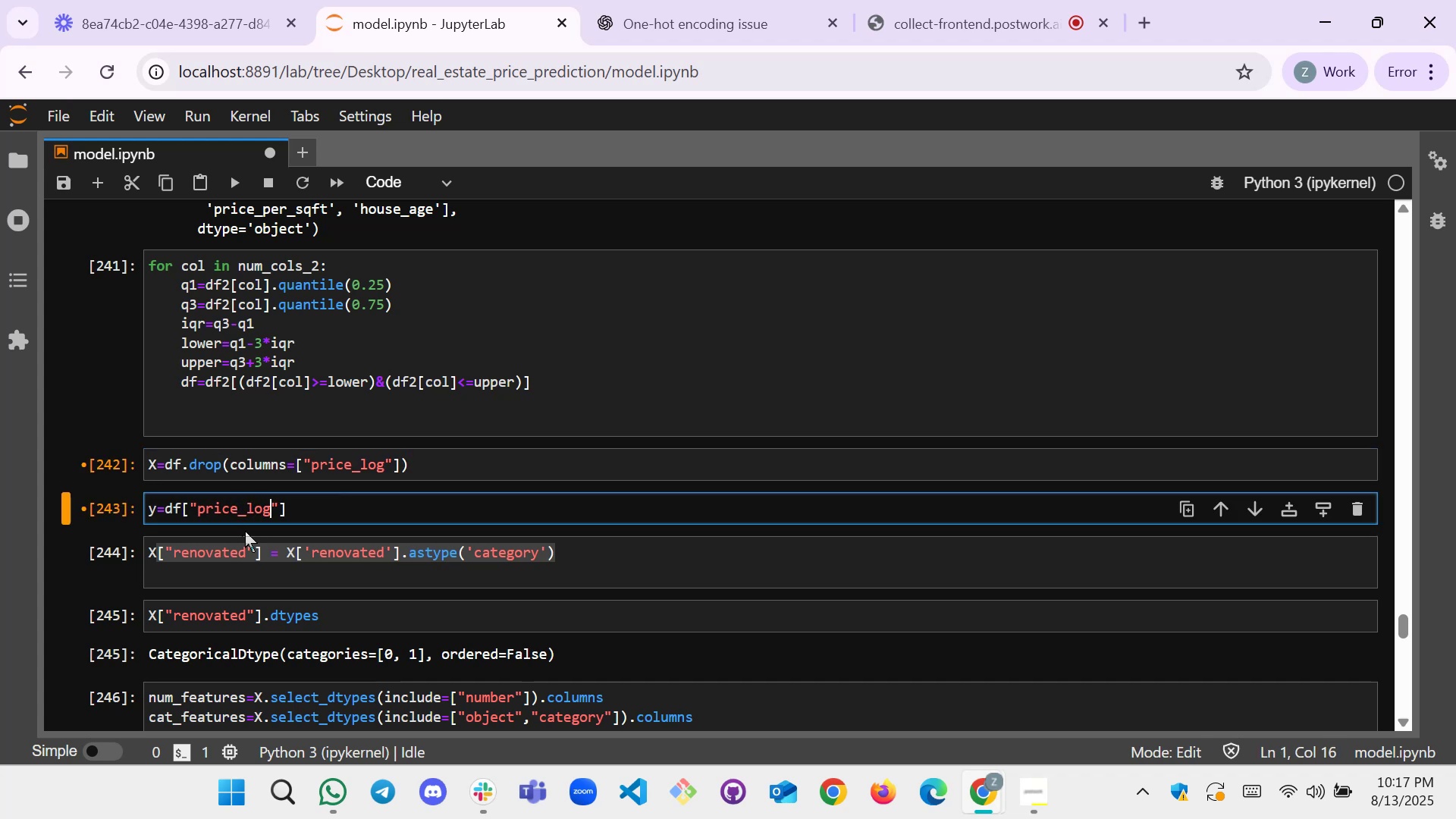 
scroll: coordinate [285, 554], scroll_direction: up, amount: 4.0
 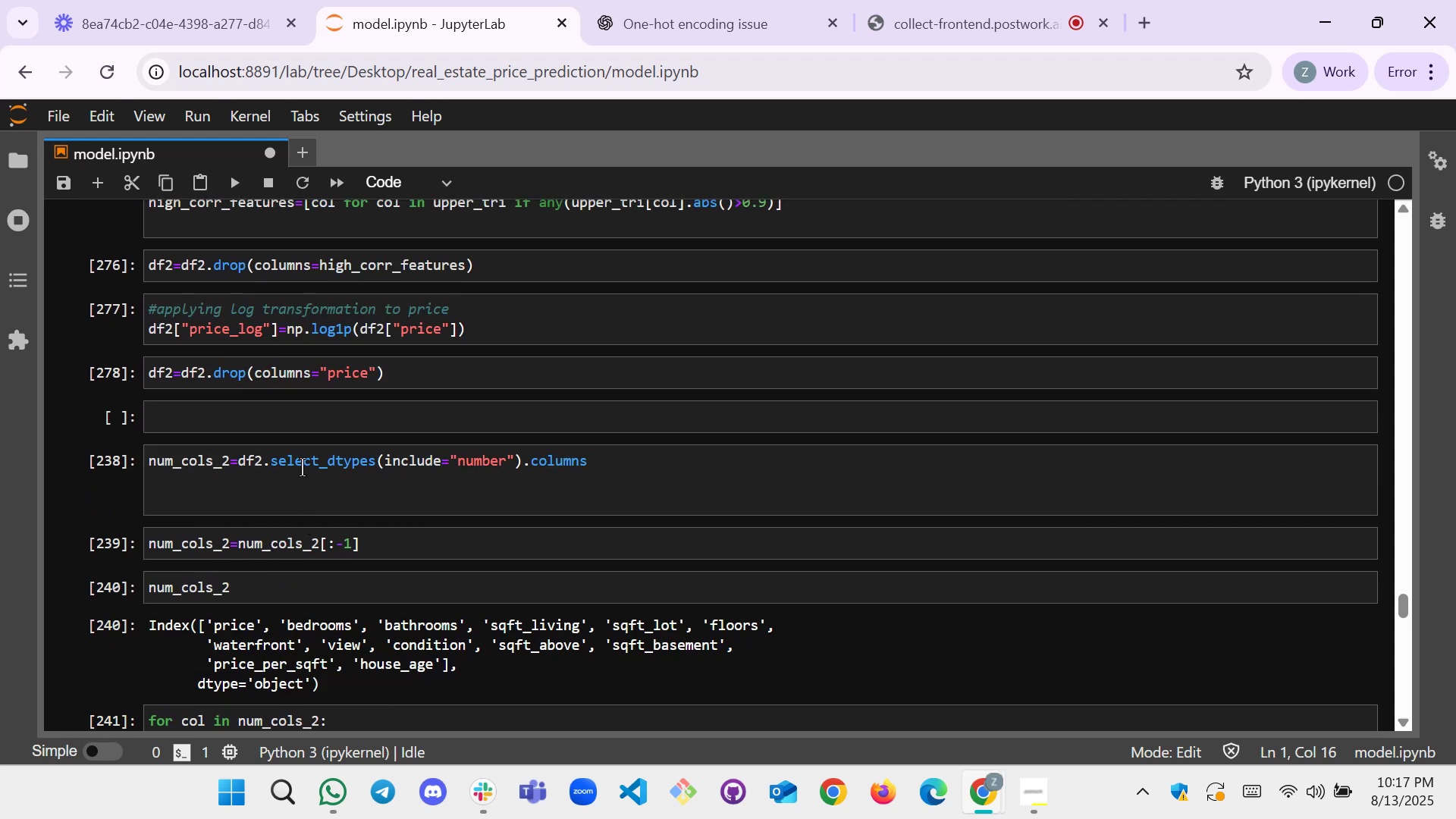 
left_click([331, 421])
 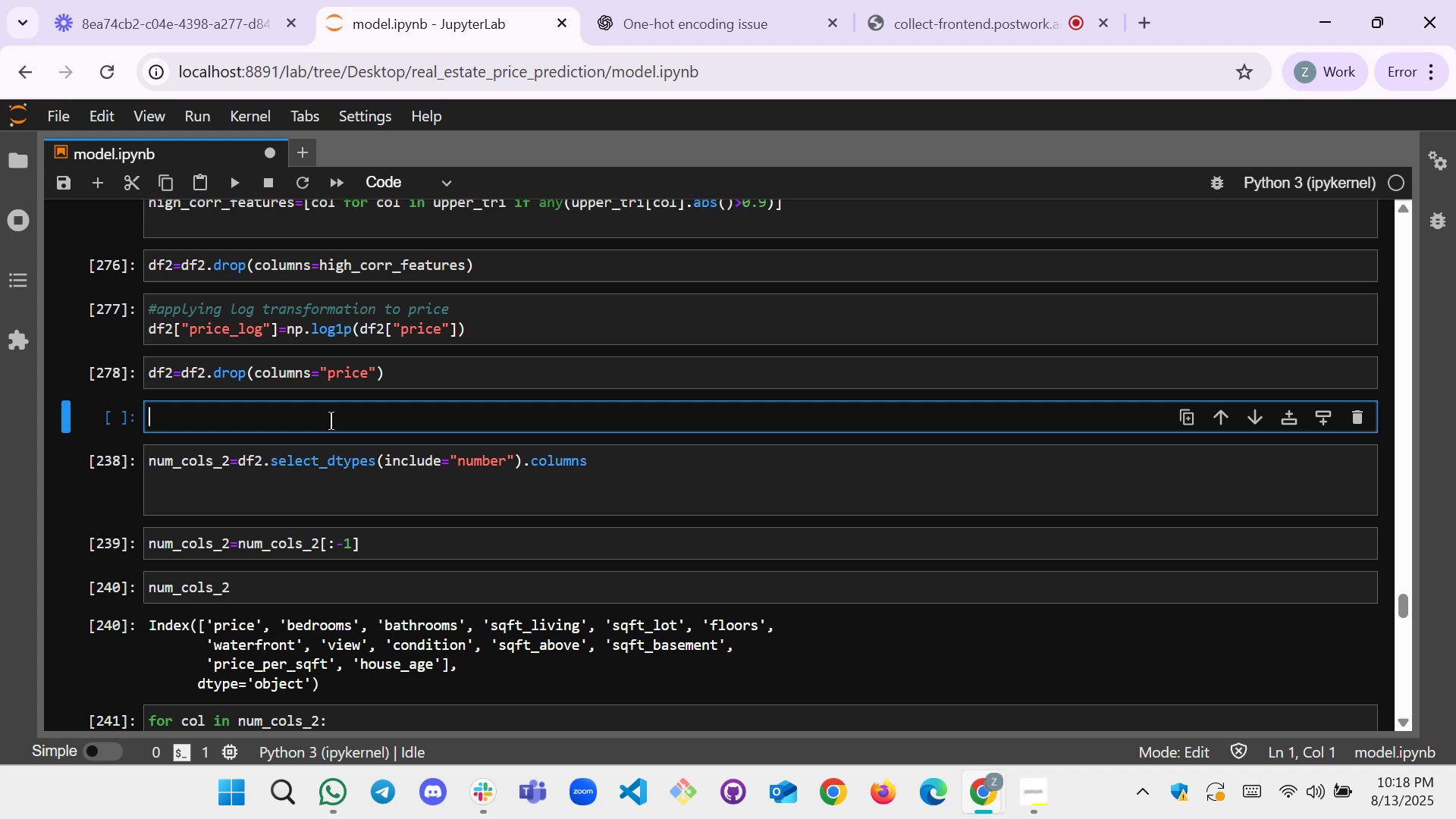 
wait(43.62)
 